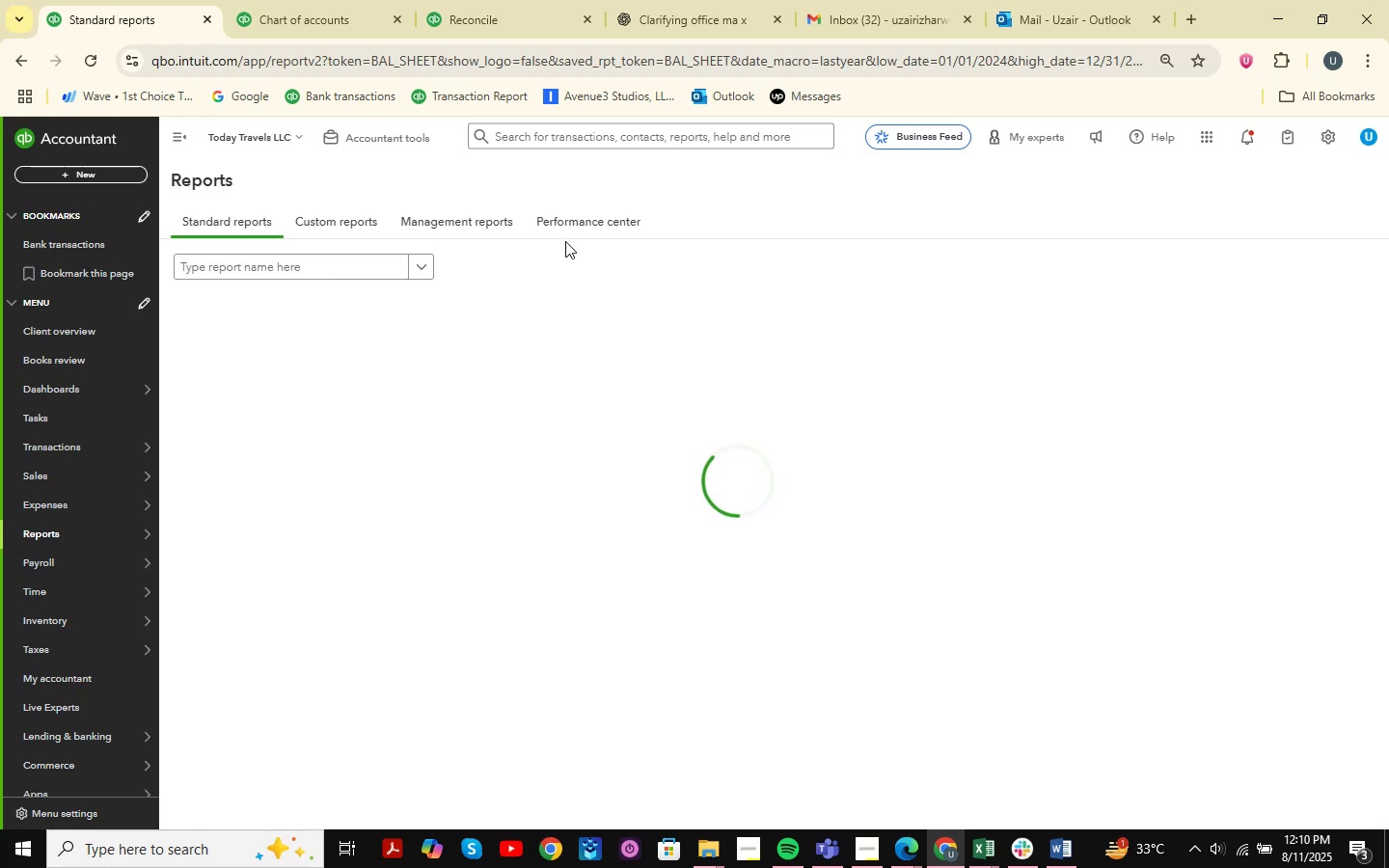 
wait(9.72)
 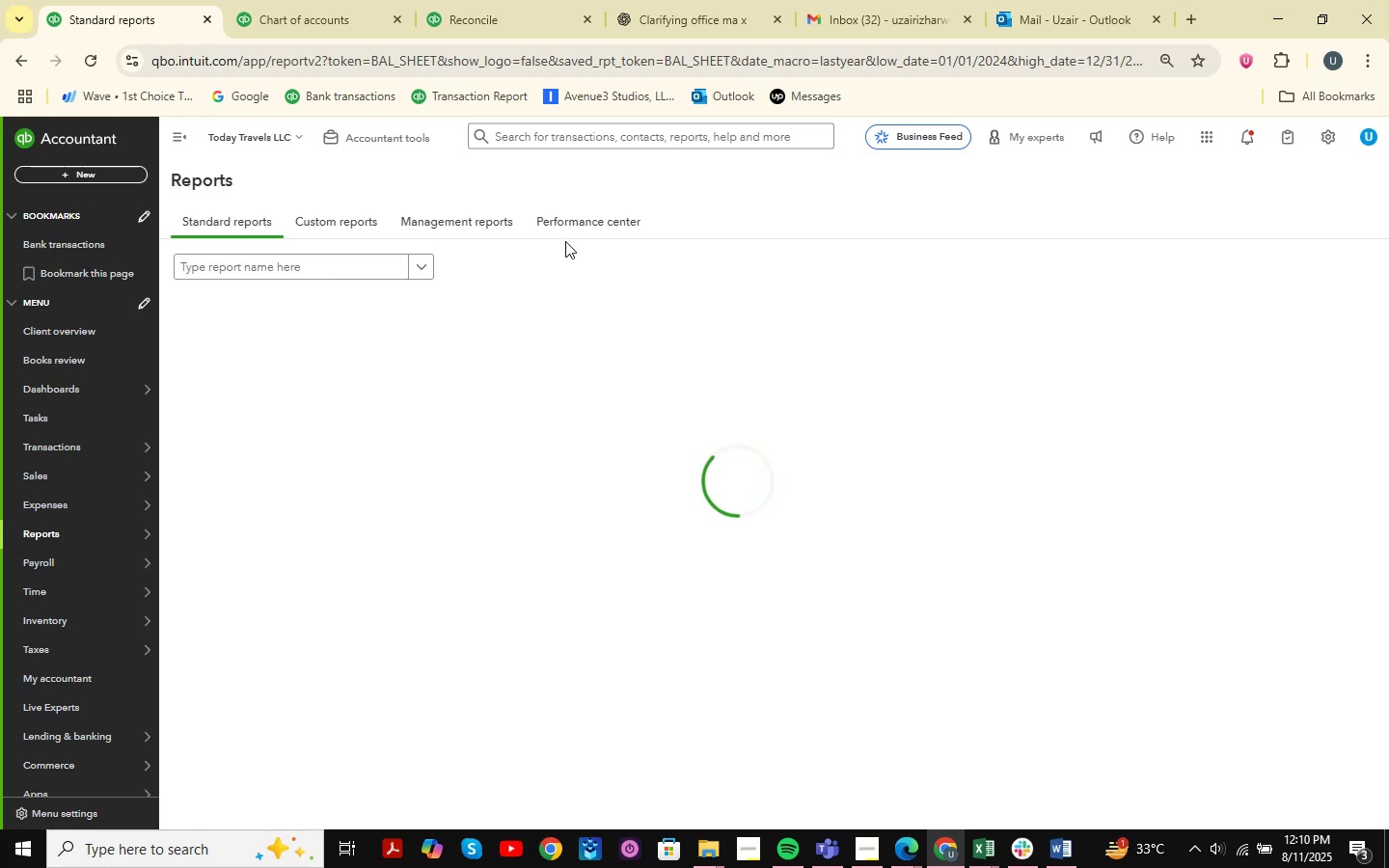 
scroll: coordinate [973, 339], scroll_direction: down, amount: 20.0
 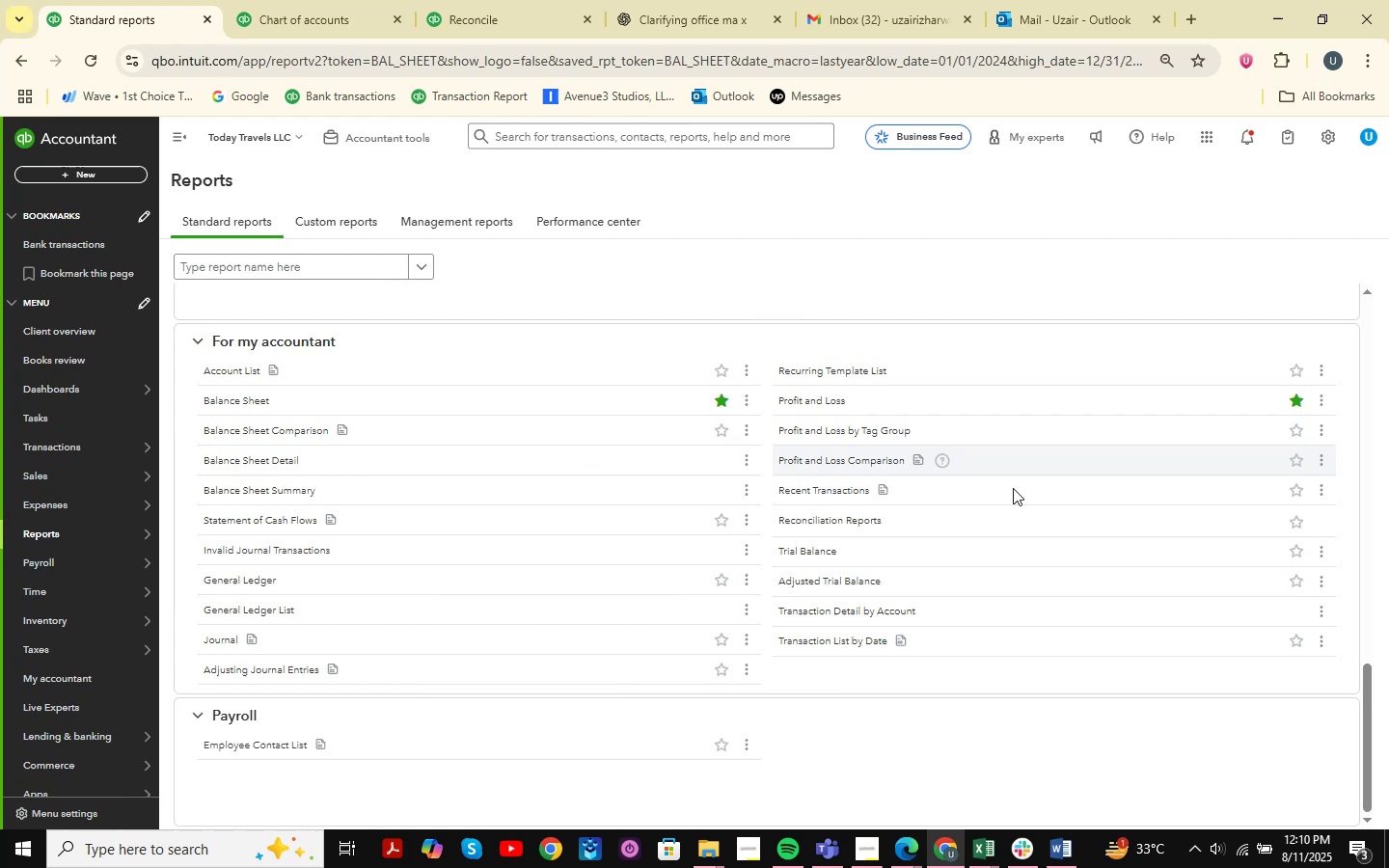 
scroll: coordinate [594, 318], scroll_direction: up, amount: 23.0
 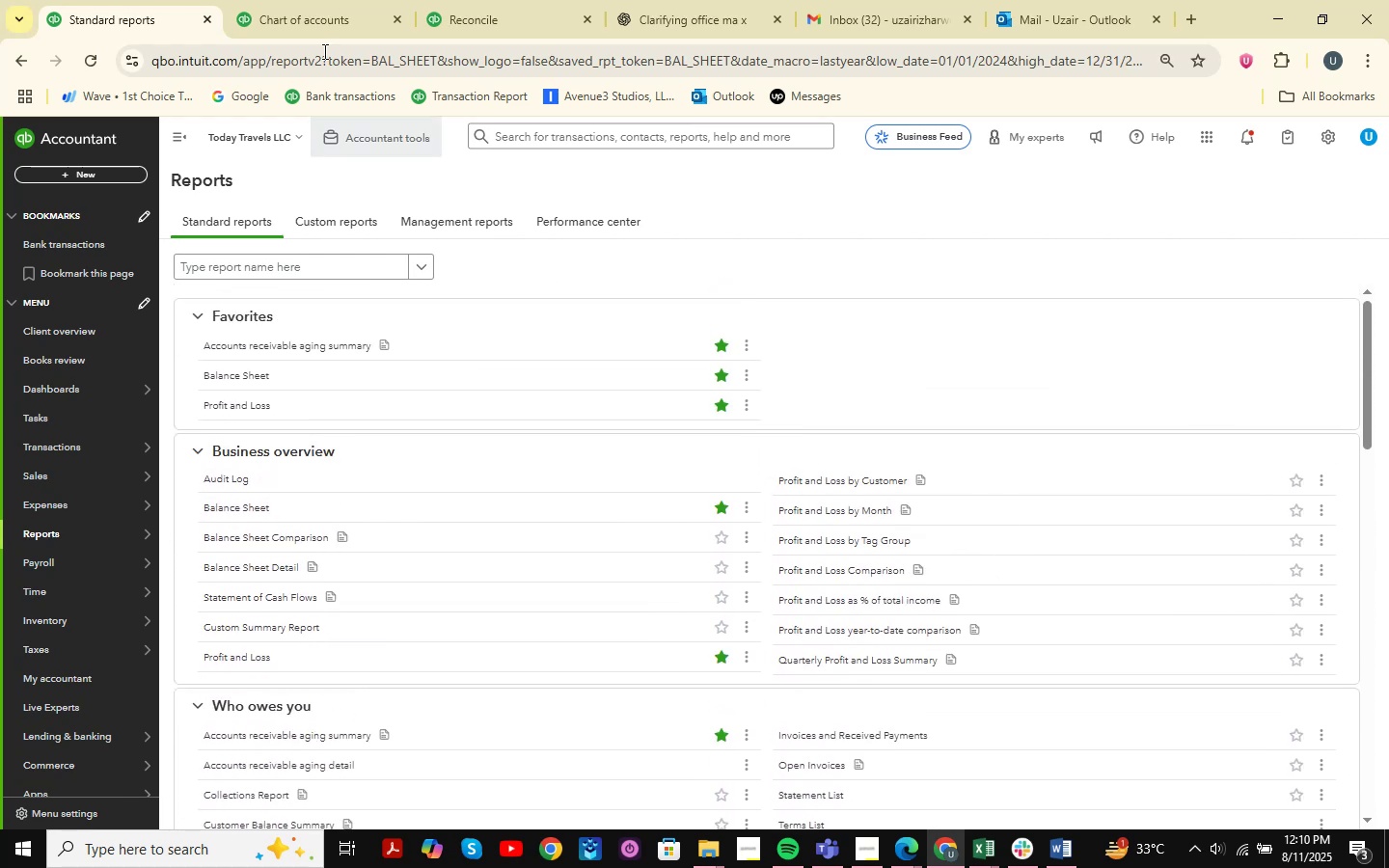 
left_click([318, 0])
 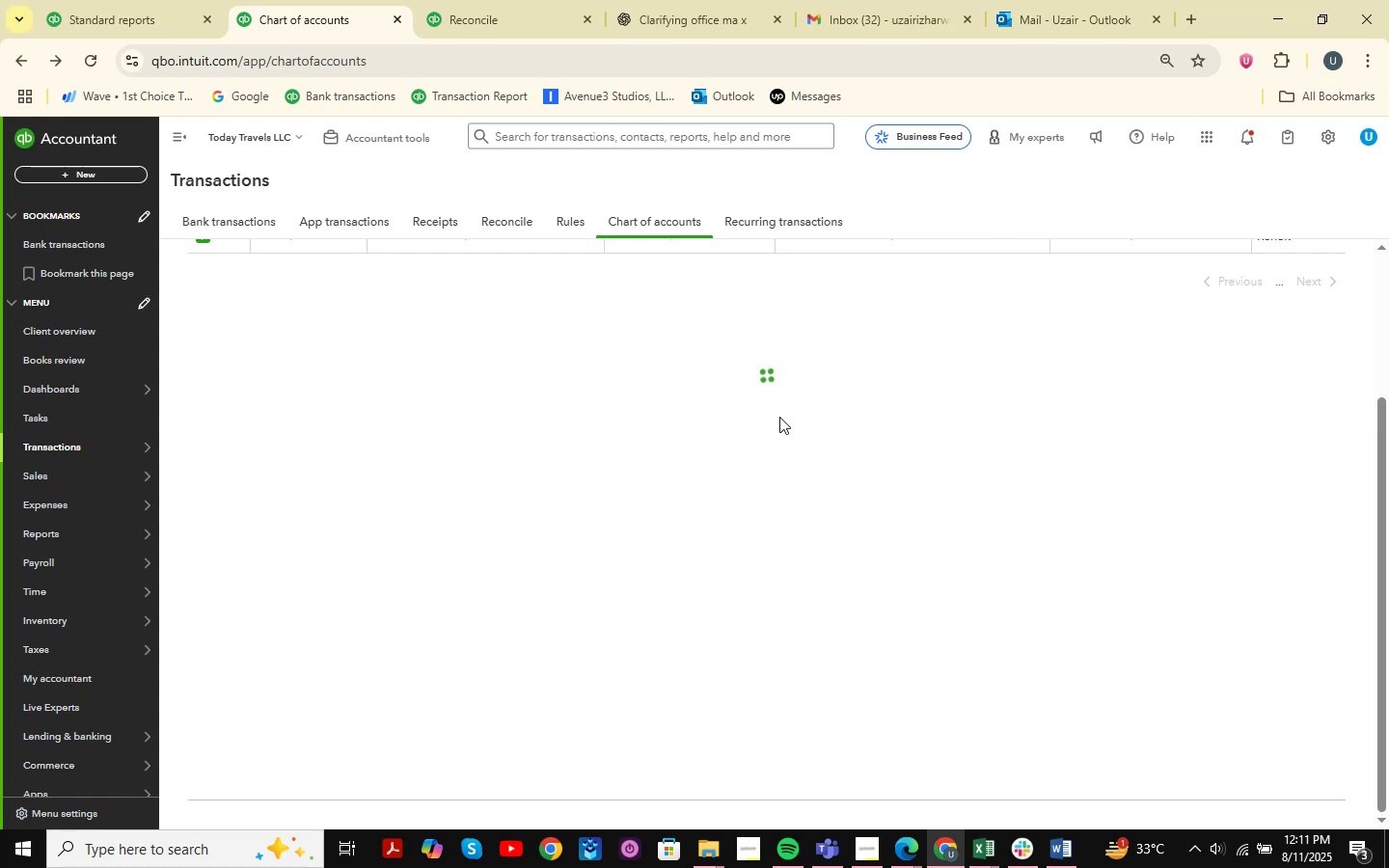 
wait(18.09)
 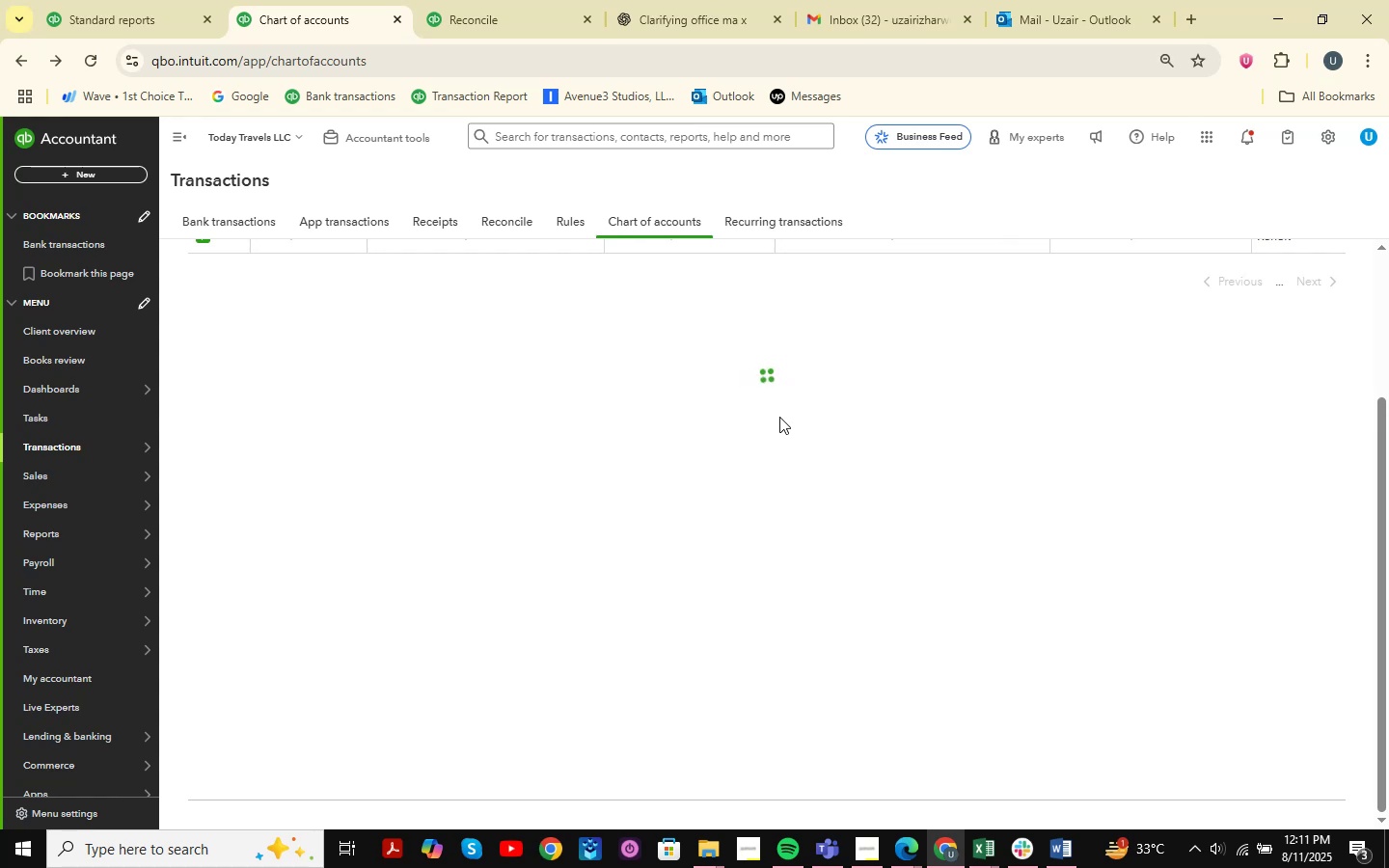 
left_click([458, 0])
 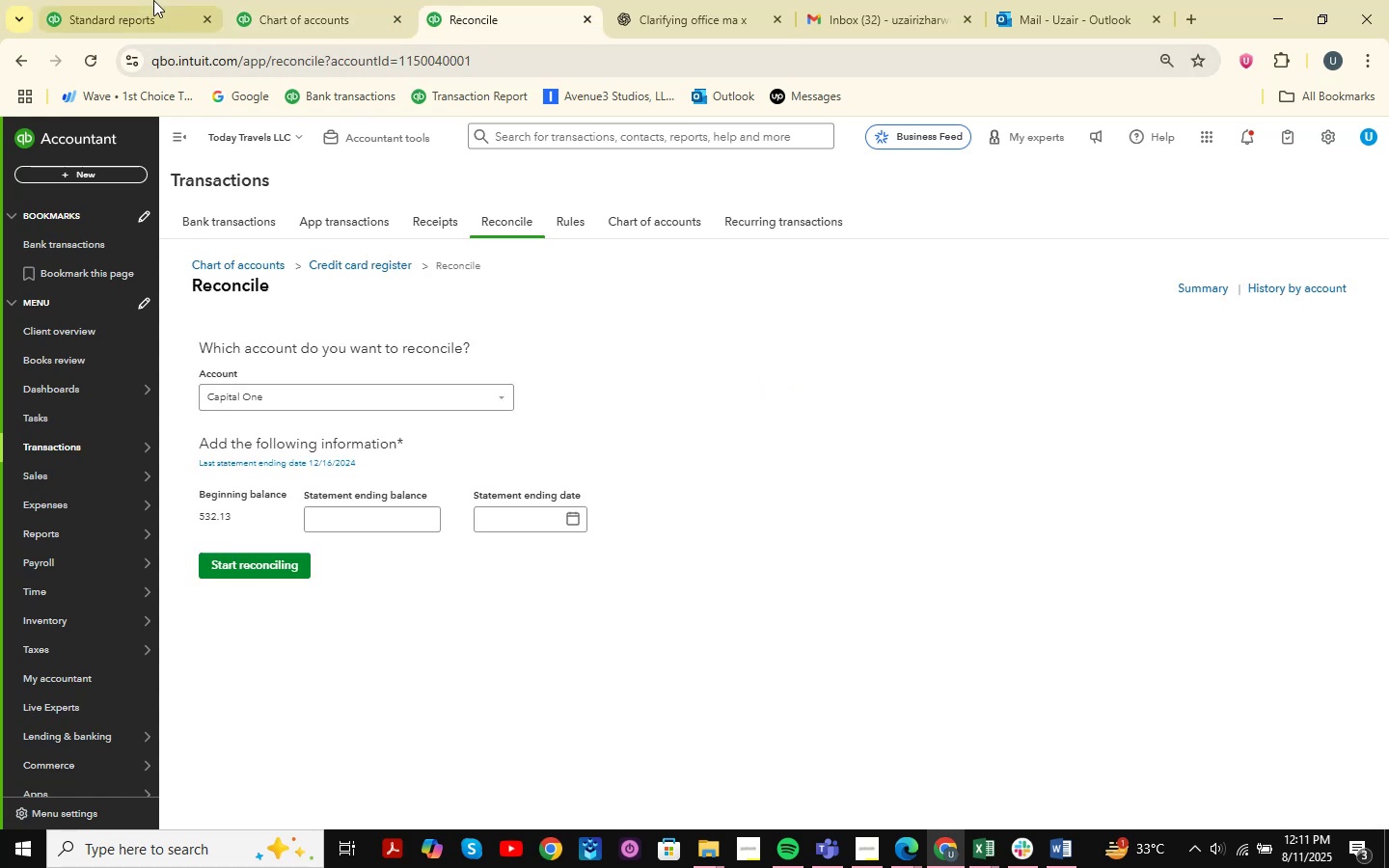 
double_click([150, 0])
 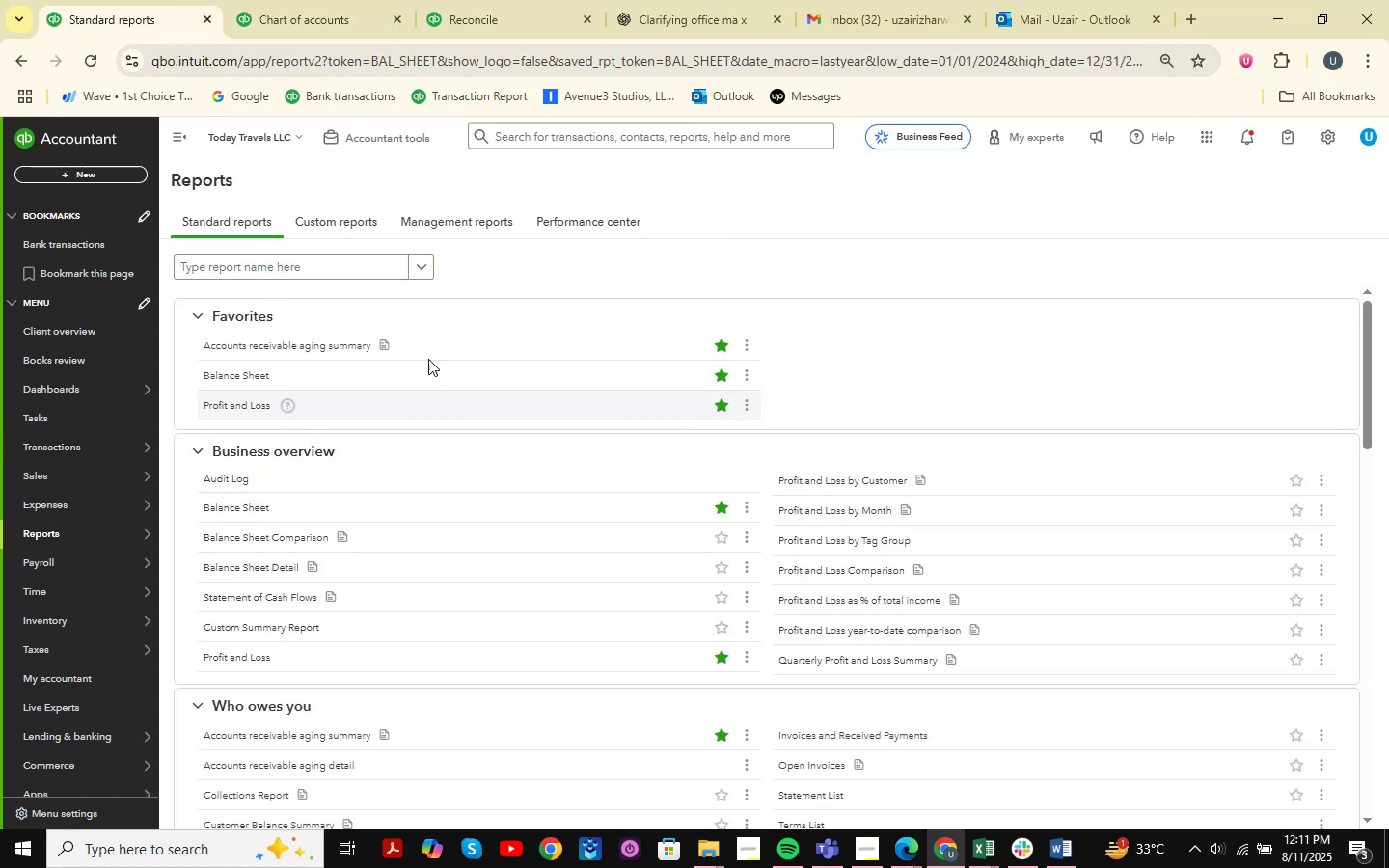 
left_click([317, 0])
 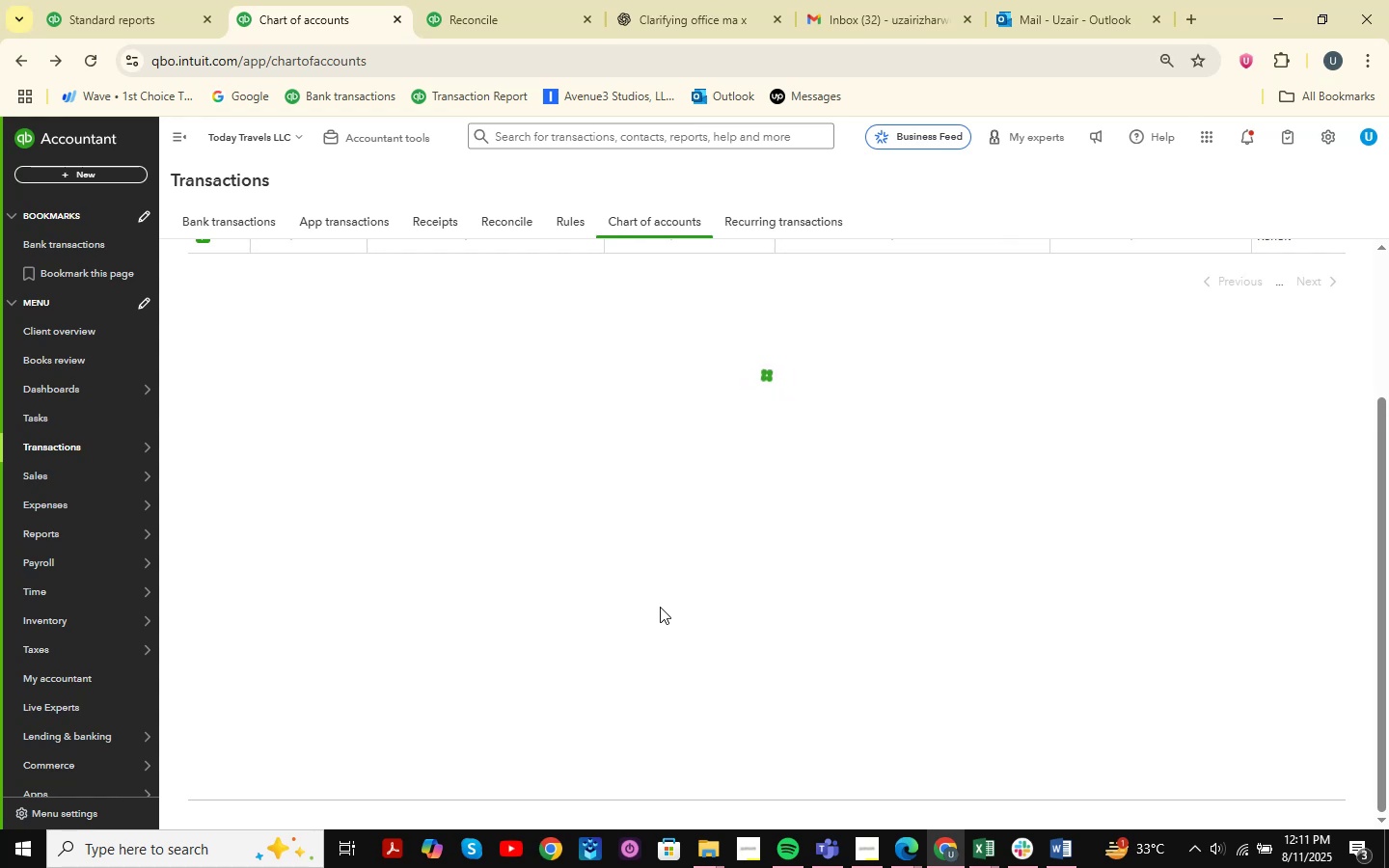 
wait(9.64)
 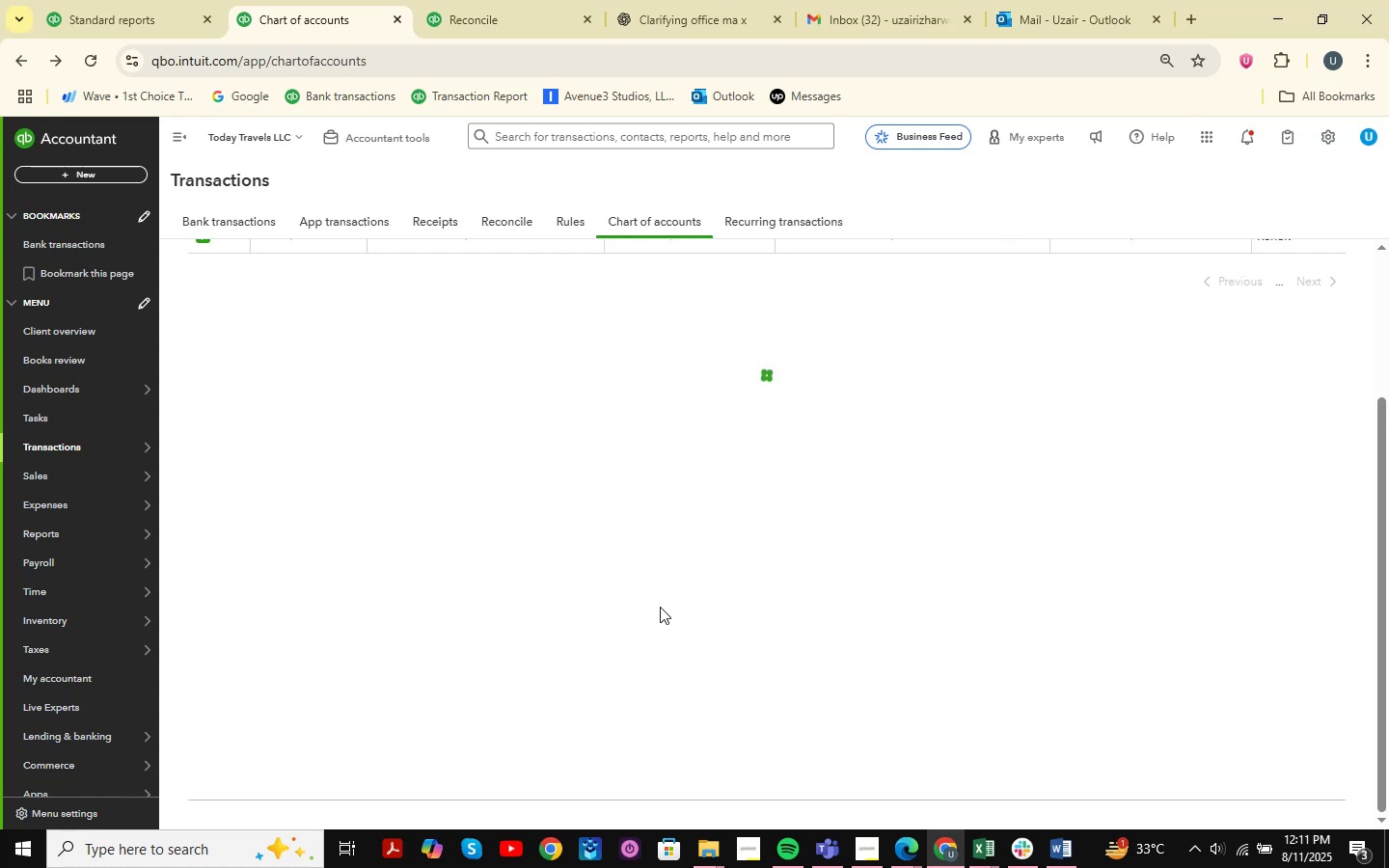 
left_click([136, 0])
 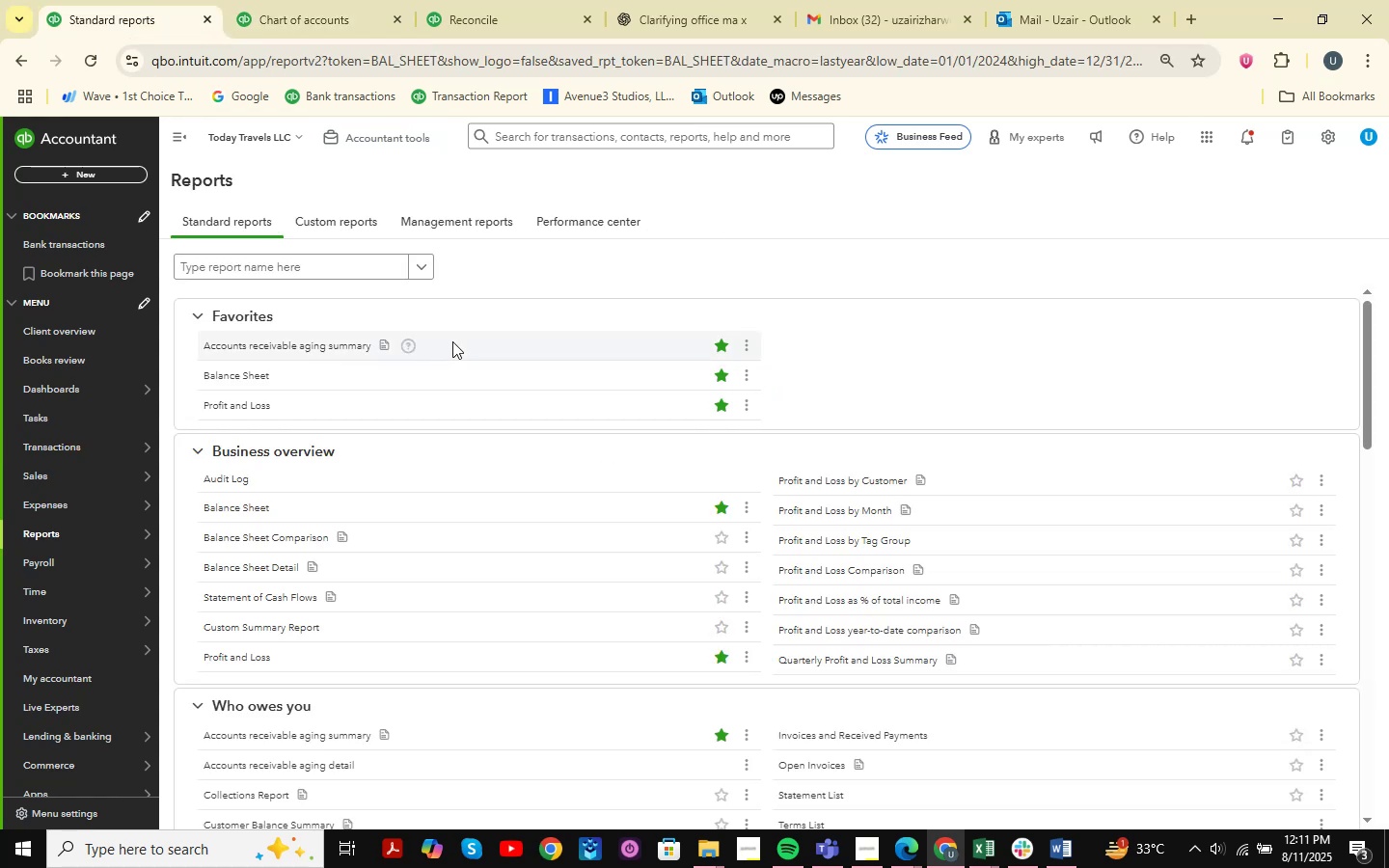 
scroll: coordinate [395, 231], scroll_direction: up, amount: 2.0
 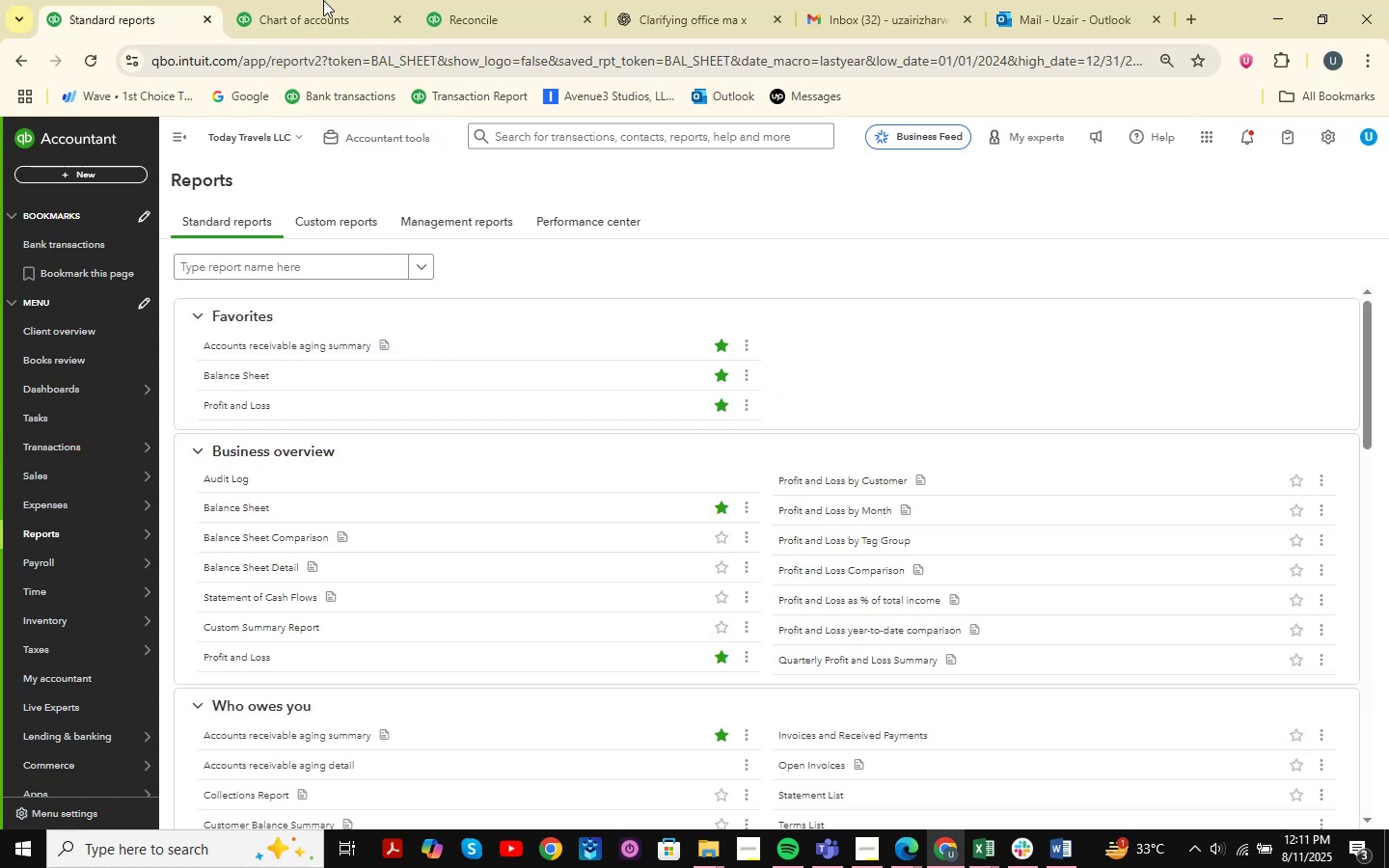 
left_click([321, 0])
 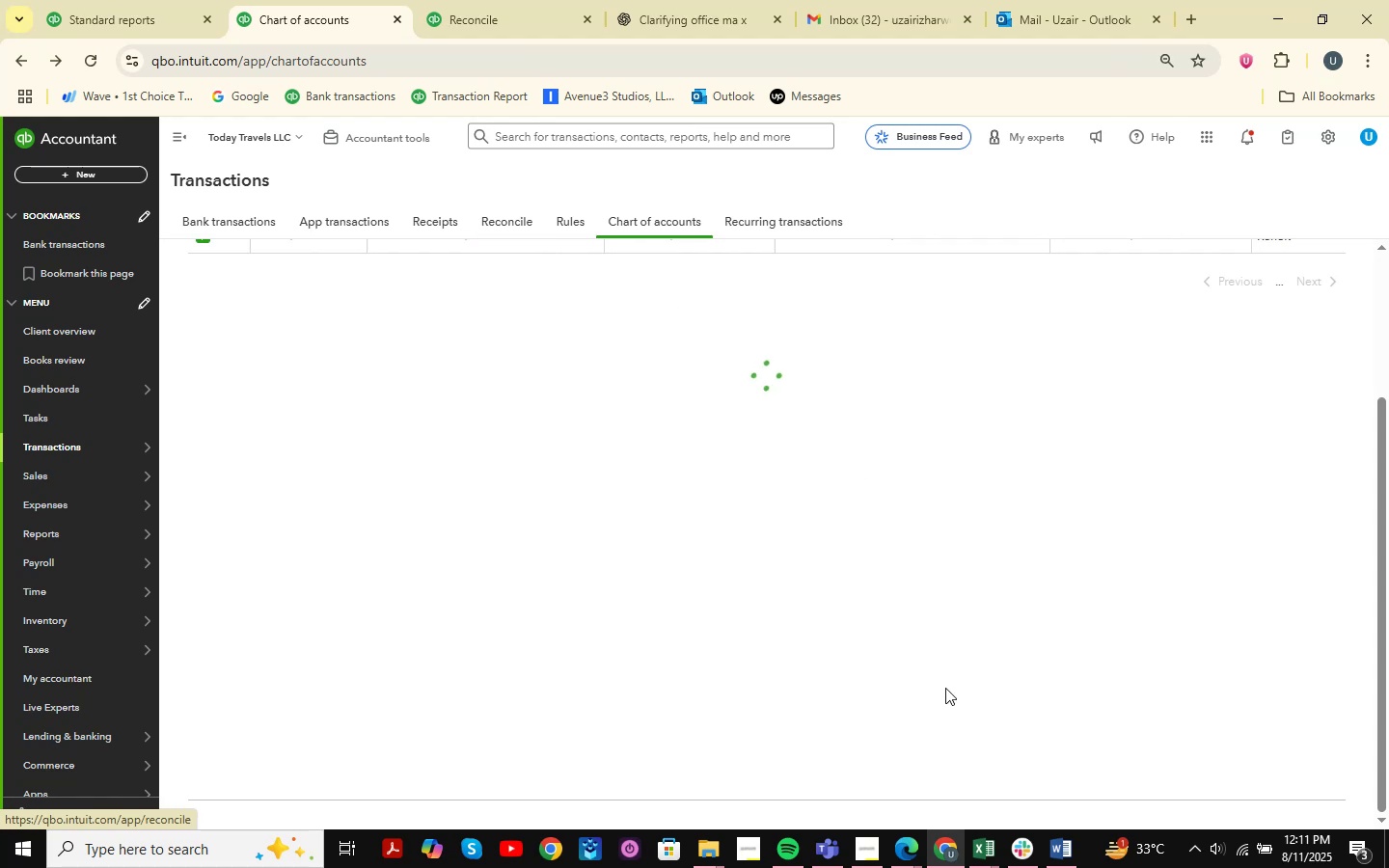 
left_click([992, 854])
 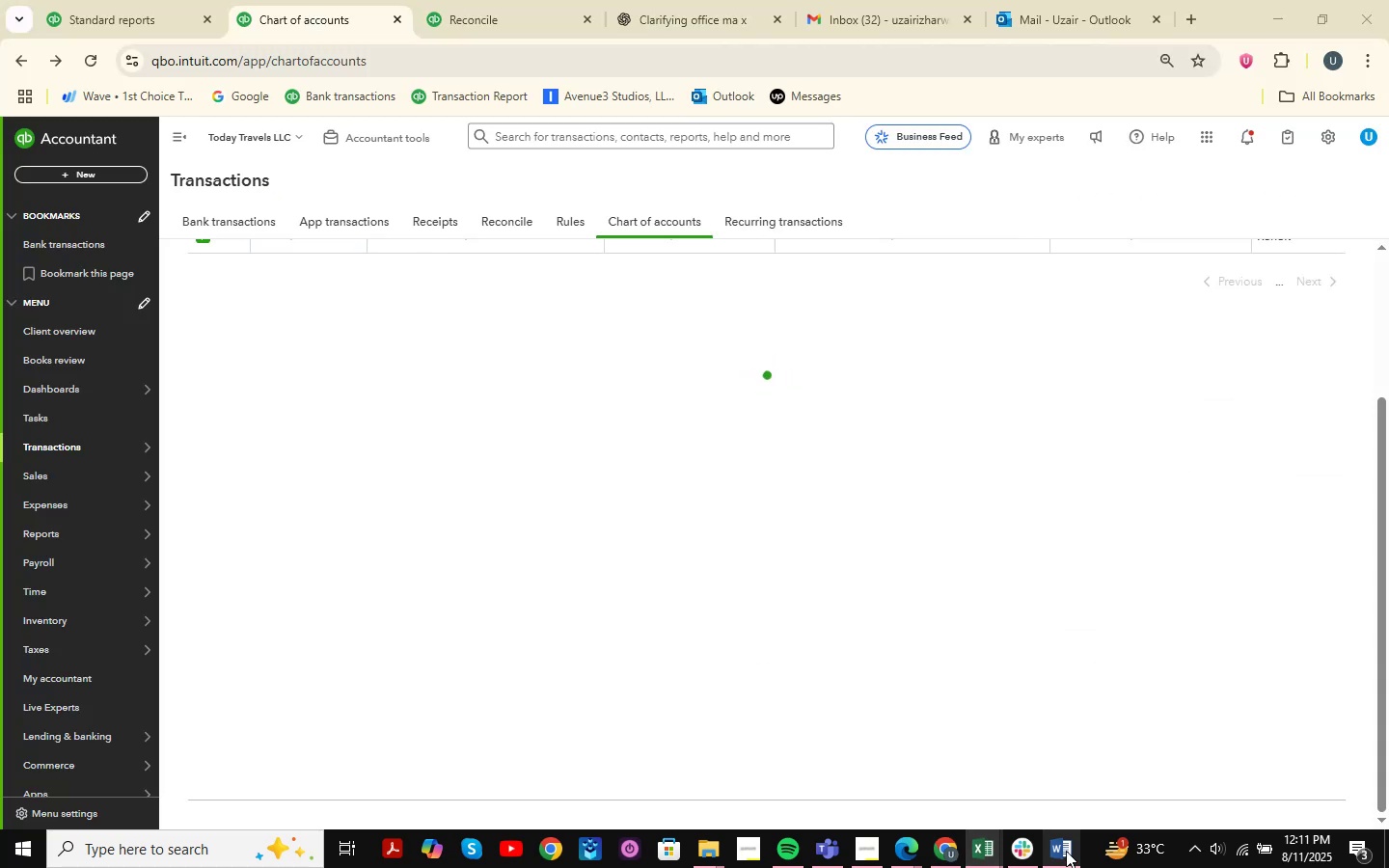 
scroll: coordinate [545, 288], scroll_direction: up, amount: 3.0
 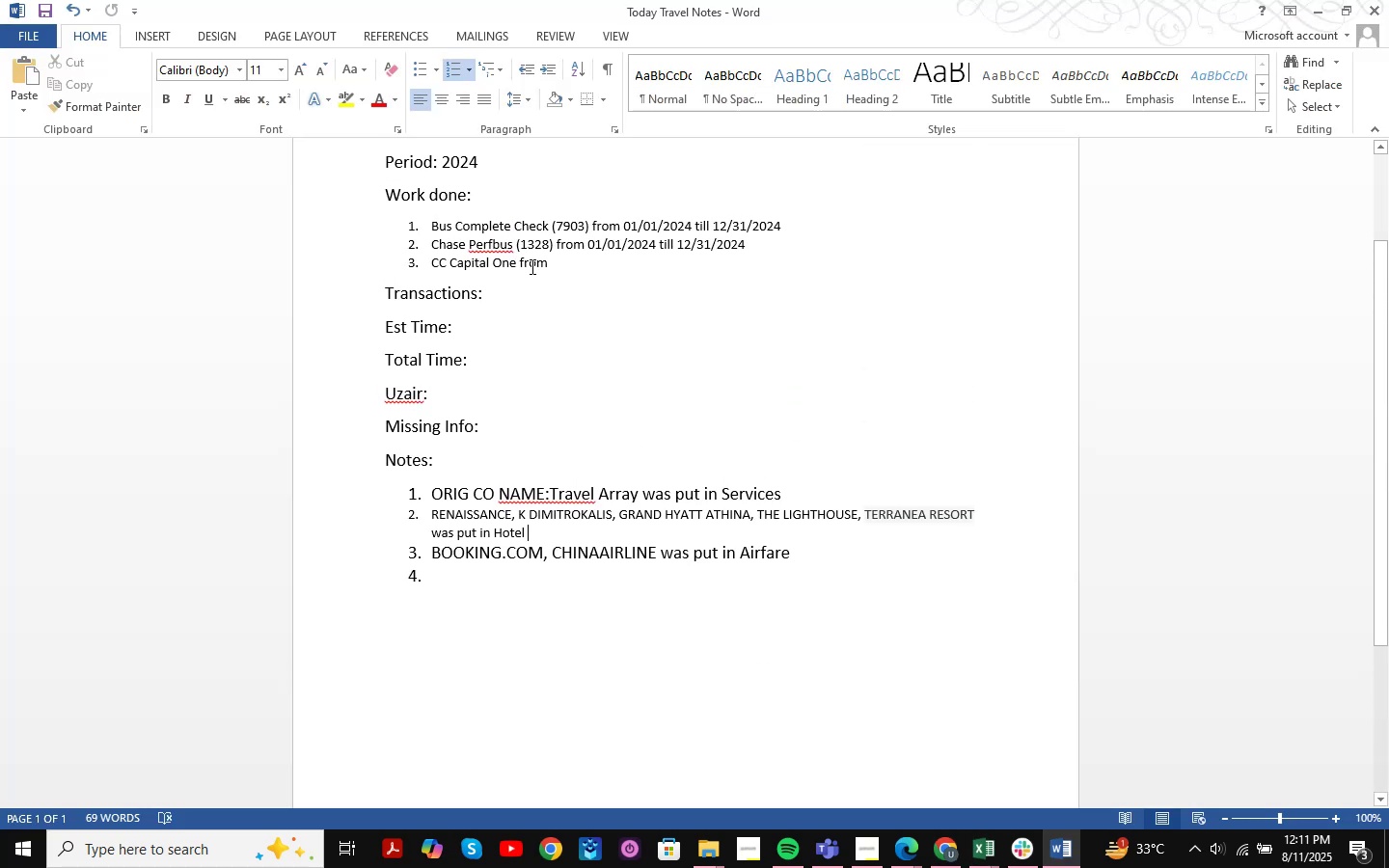 
left_click([563, 262])
 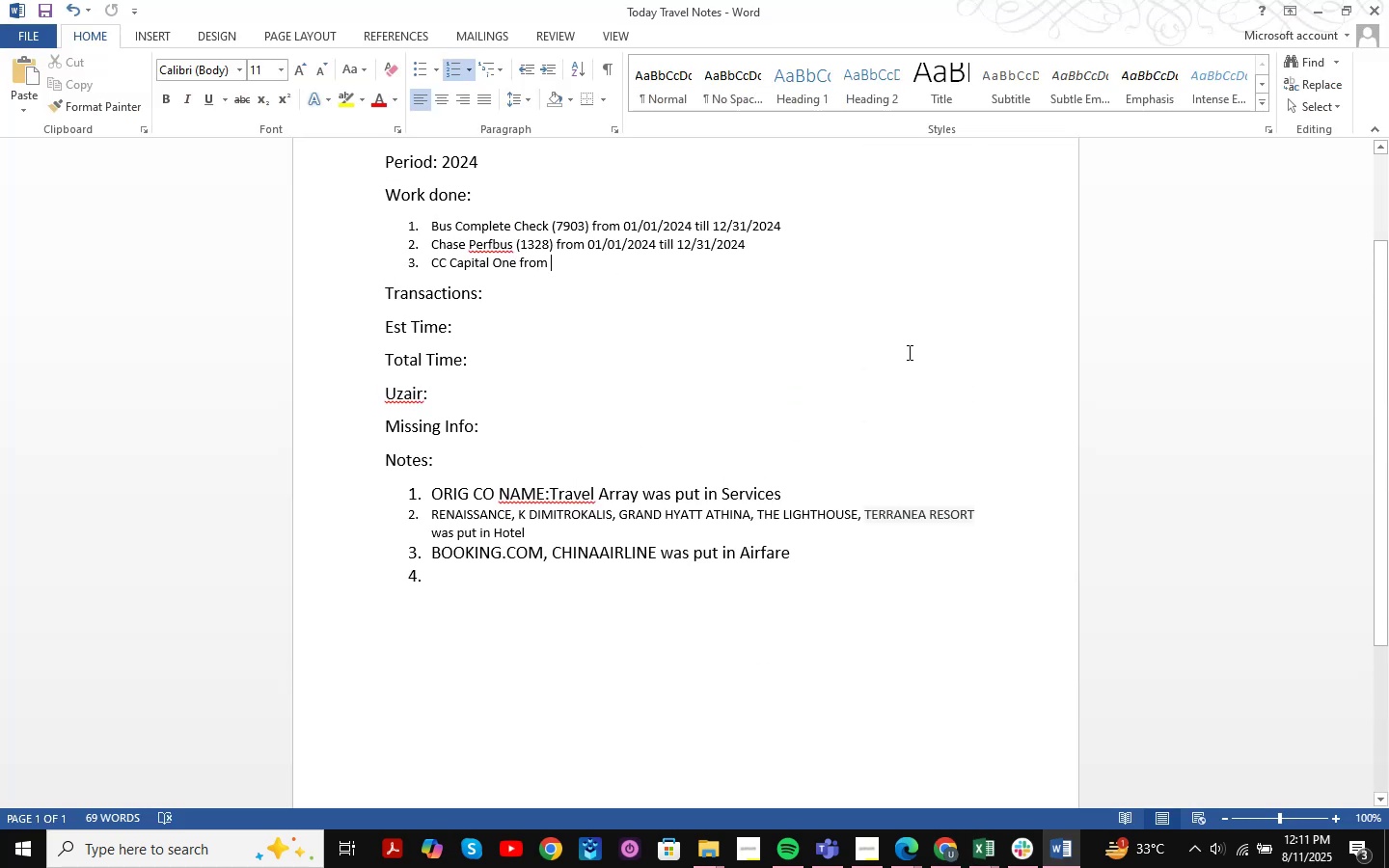 
key(NumpadEnter)
type(c)
key(Backspace)
type(c)
key(Backspace)
type(Classification, )
 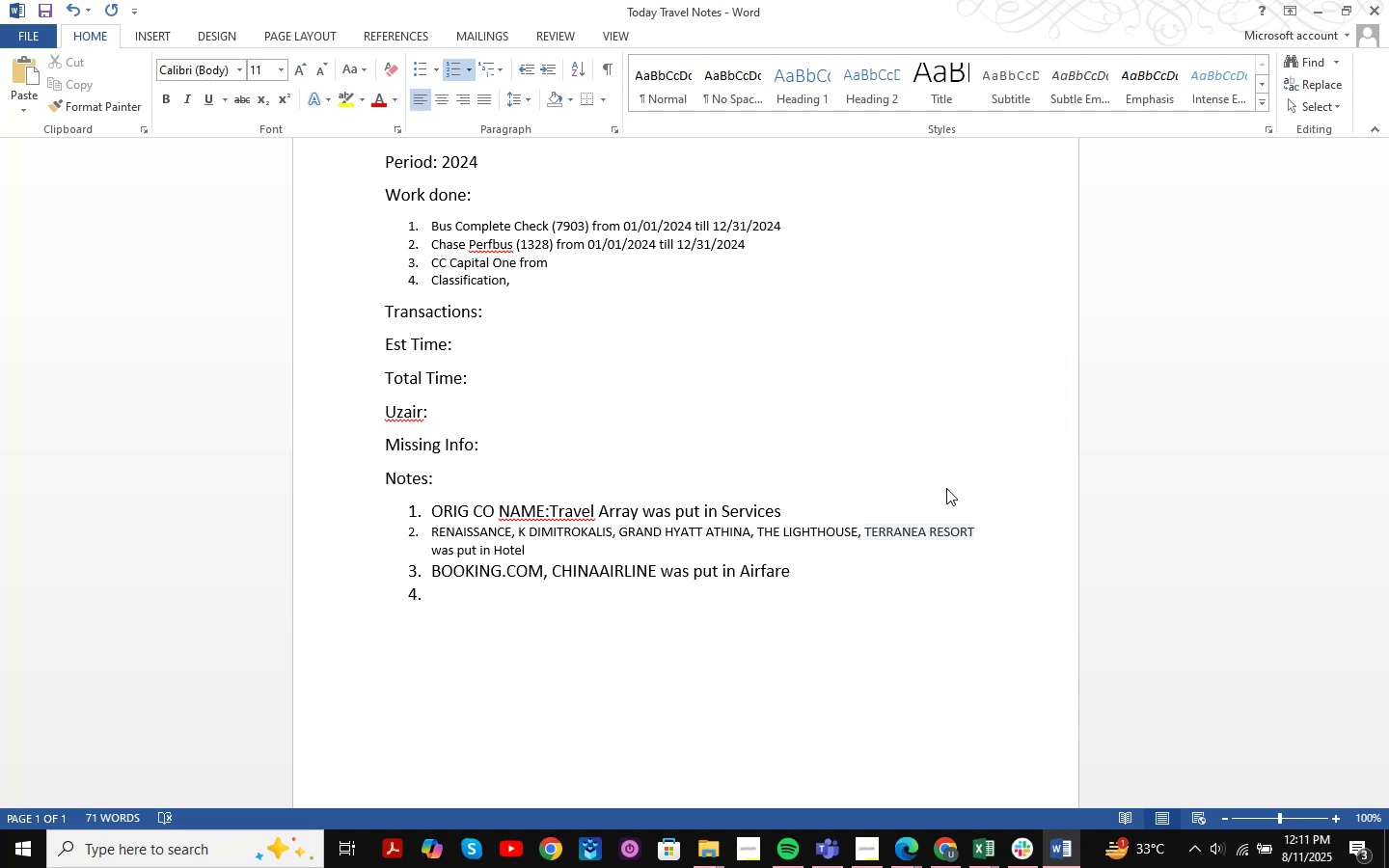 
key(Backspace)
type( Reconciliaton )
key(Backspace)
key(Backspace)
key(Backspace)
type(ion )
key(Backspace)
 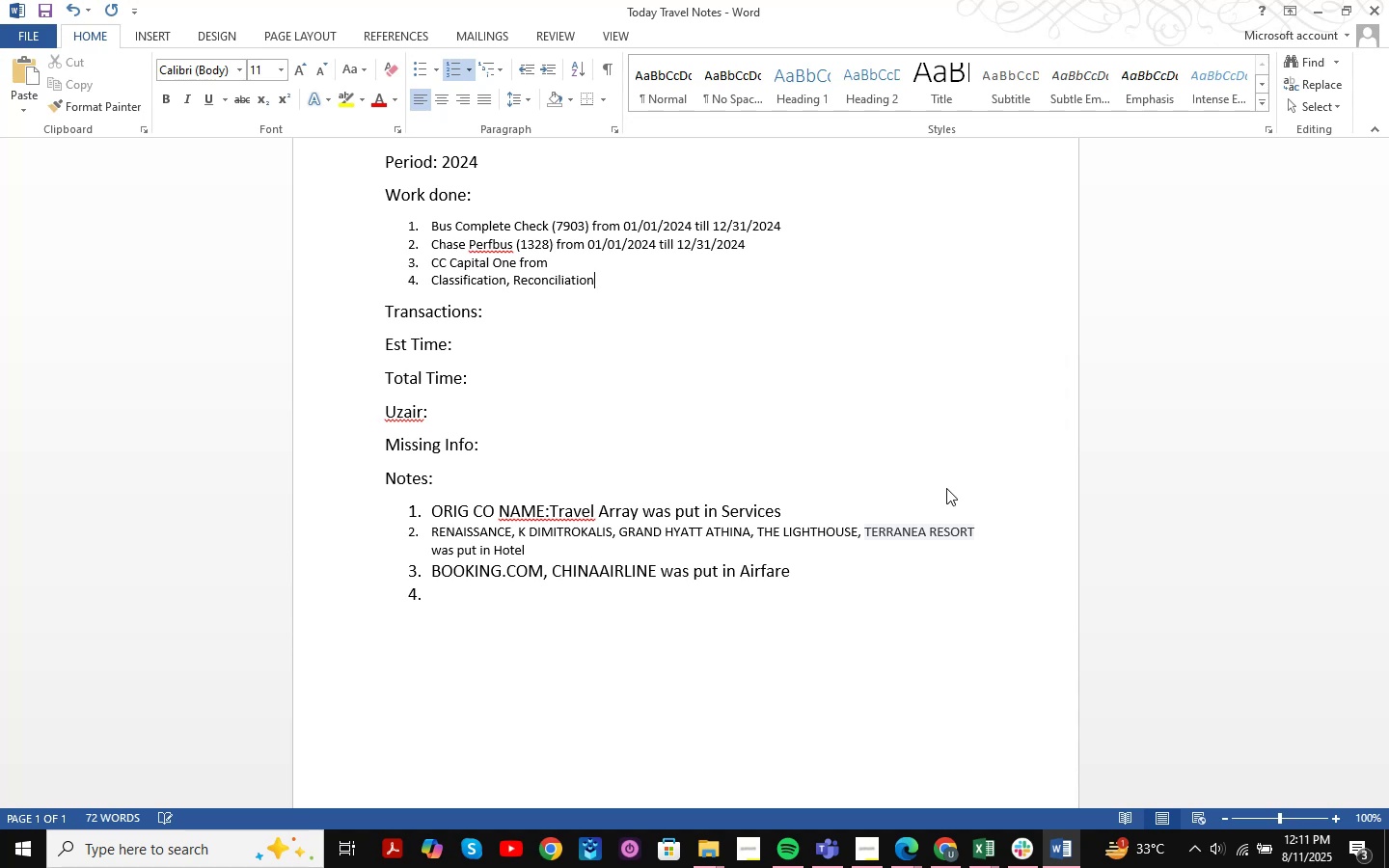 
key(Control+ControlRight)
 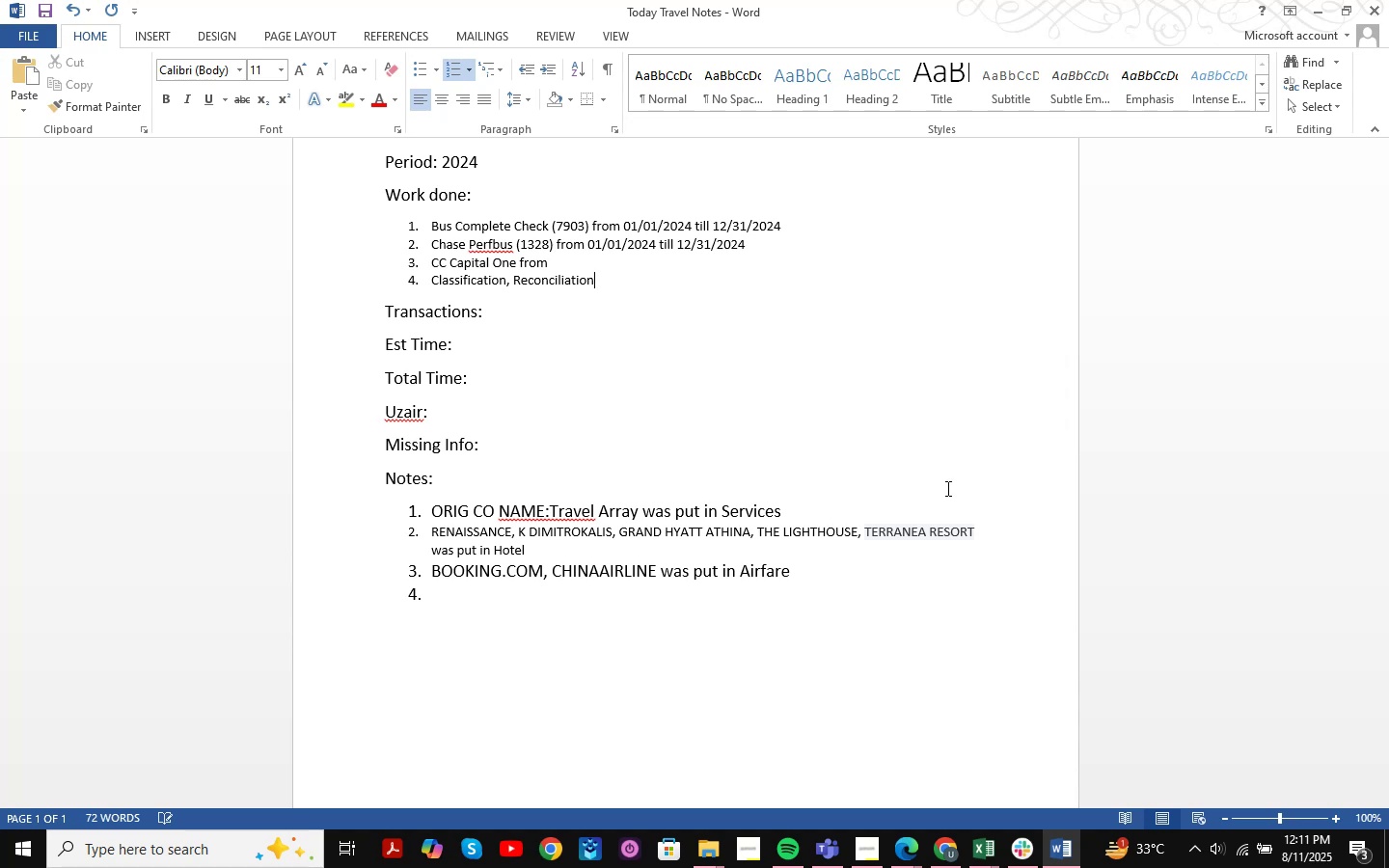 
key(Control+S)
 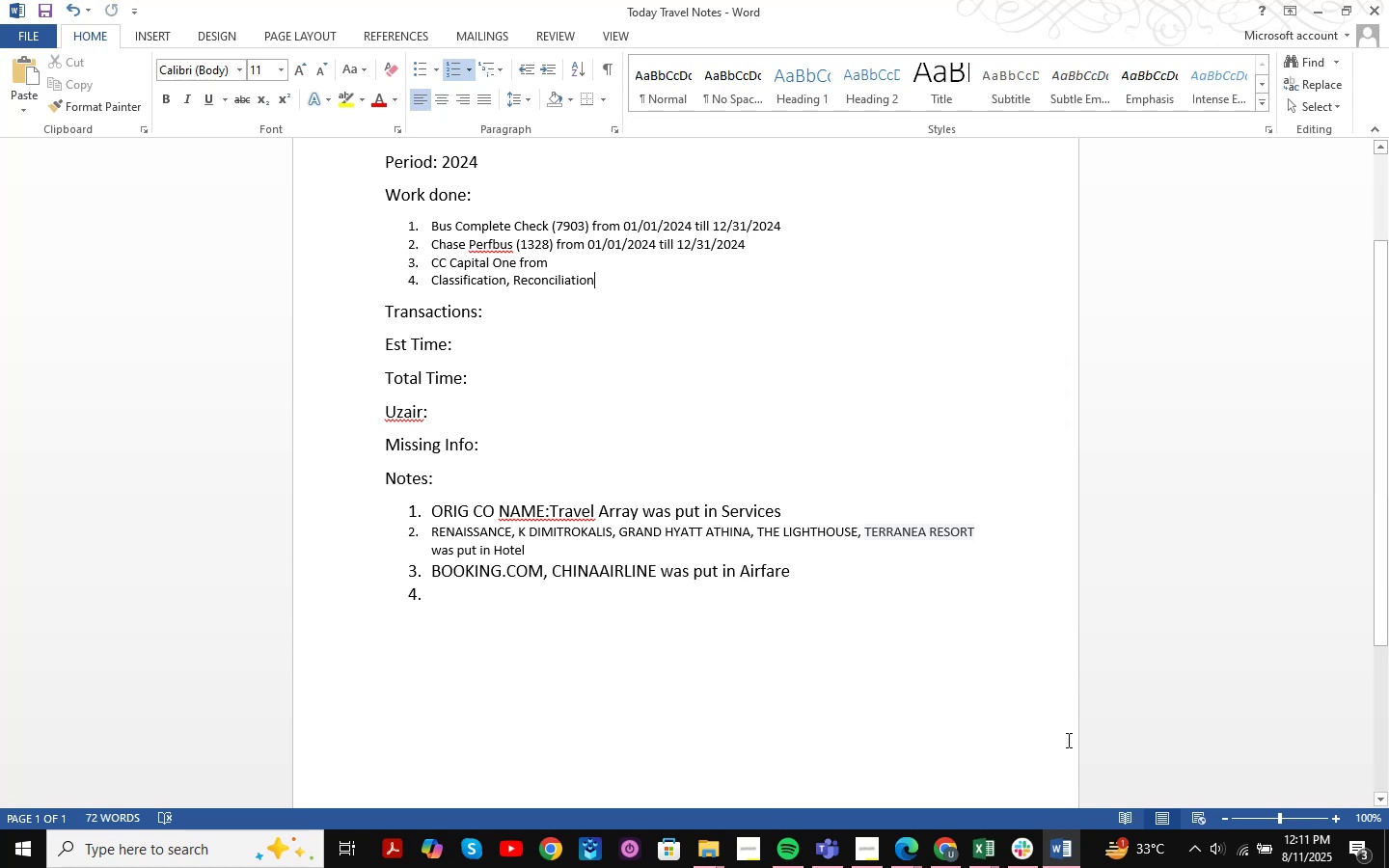 
left_click([953, 857])
 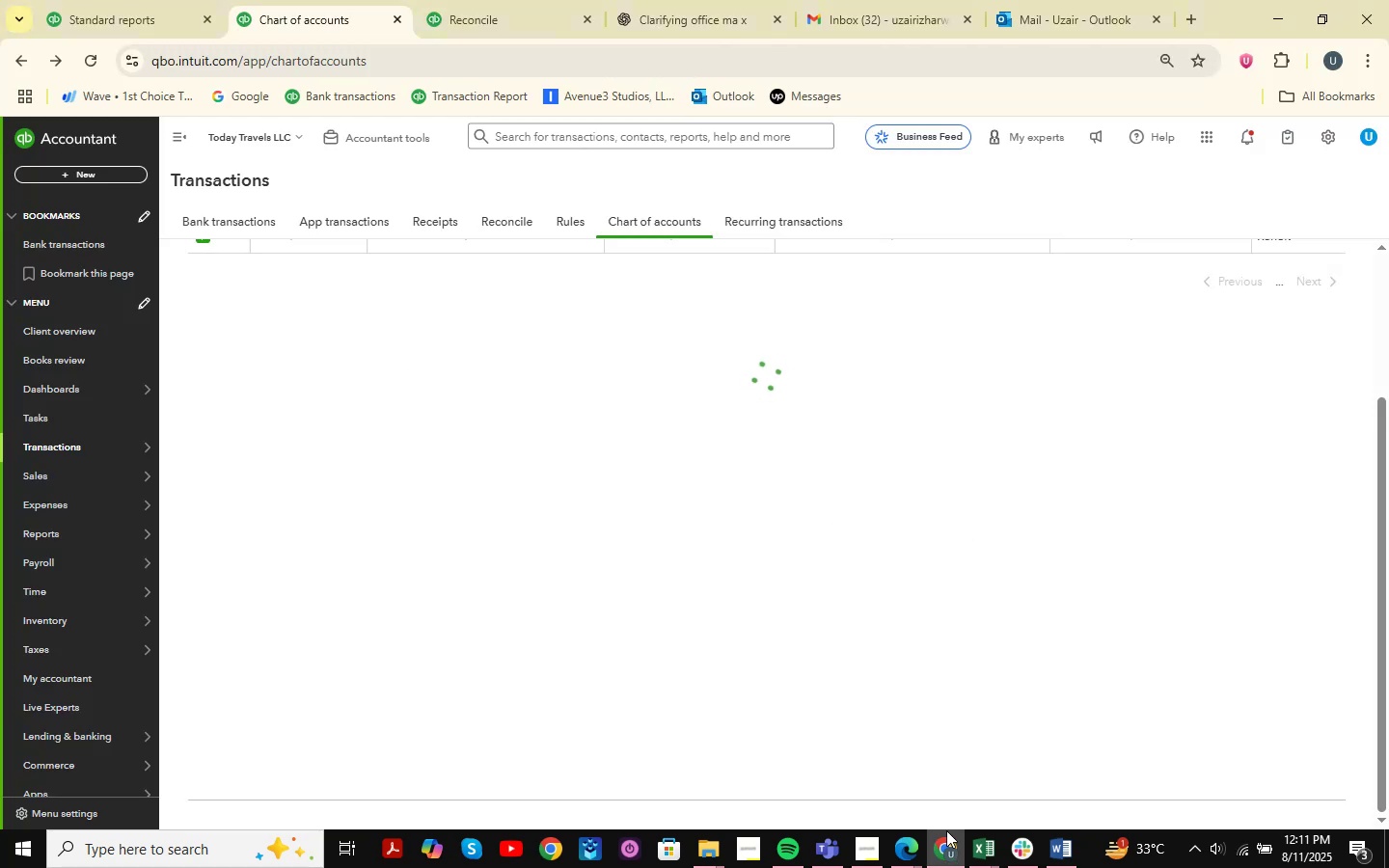 
scroll: coordinate [851, 555], scroll_direction: up, amount: 10.0
 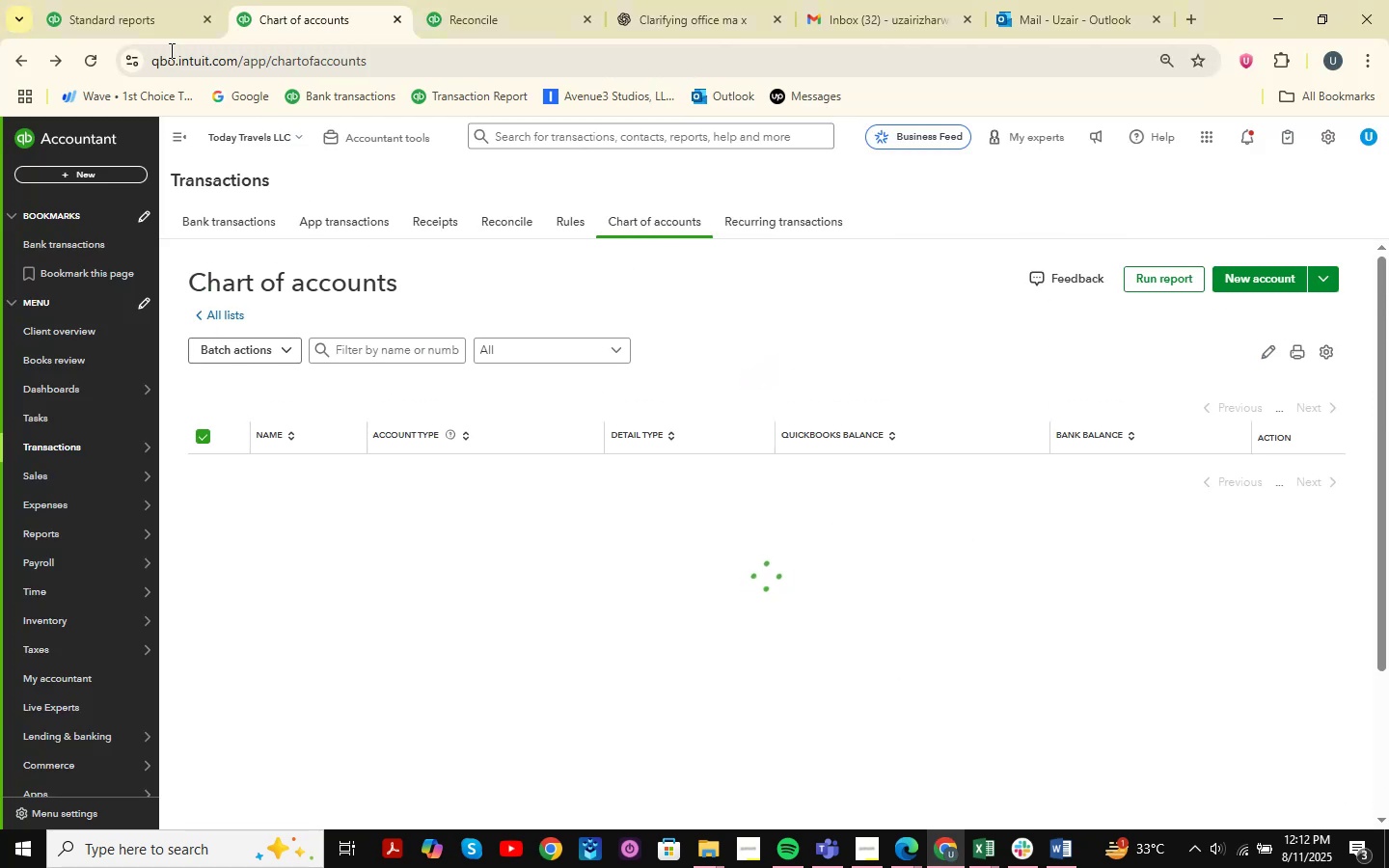 
double_click([276, 0])
 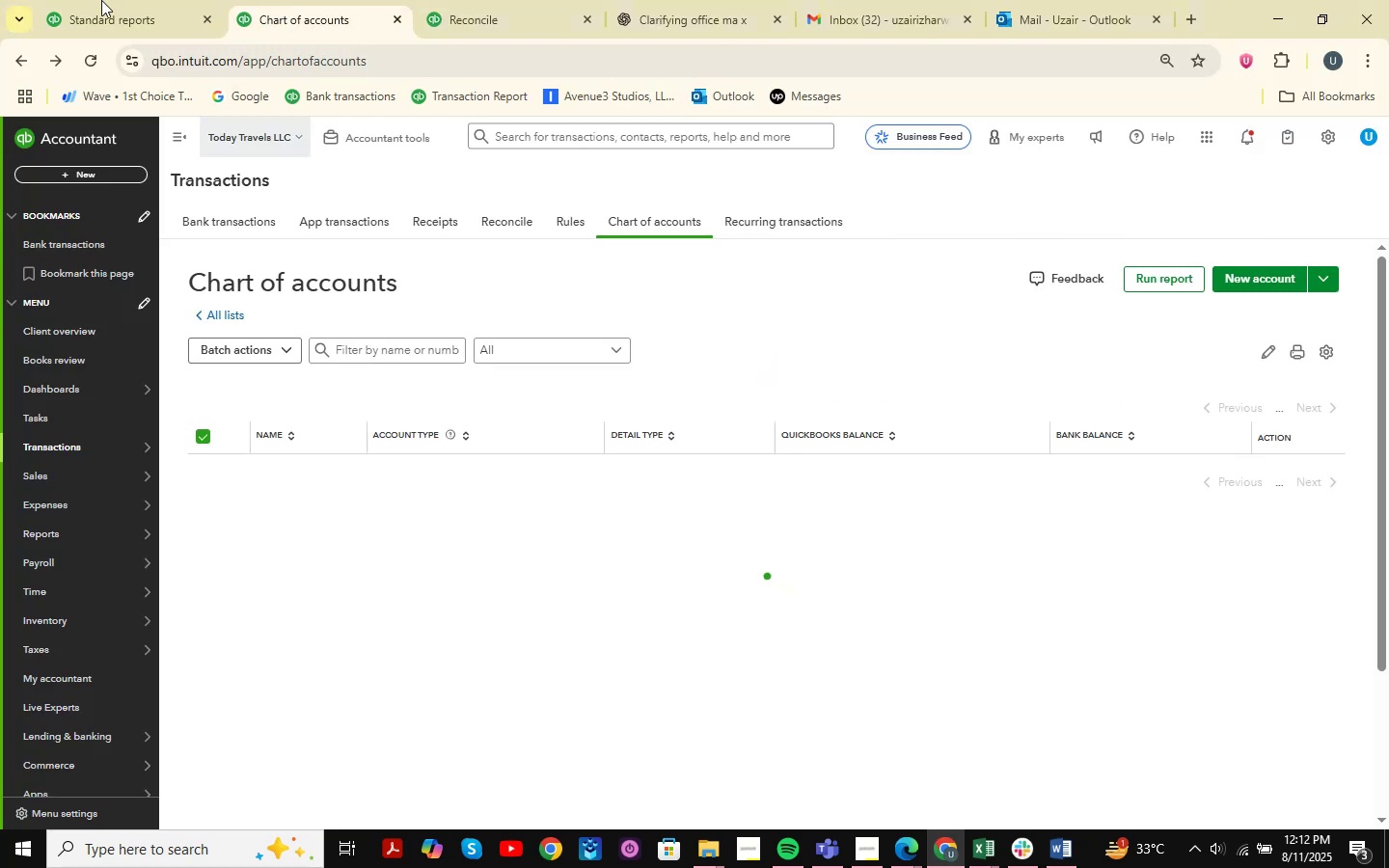 
left_click([59, 0])
 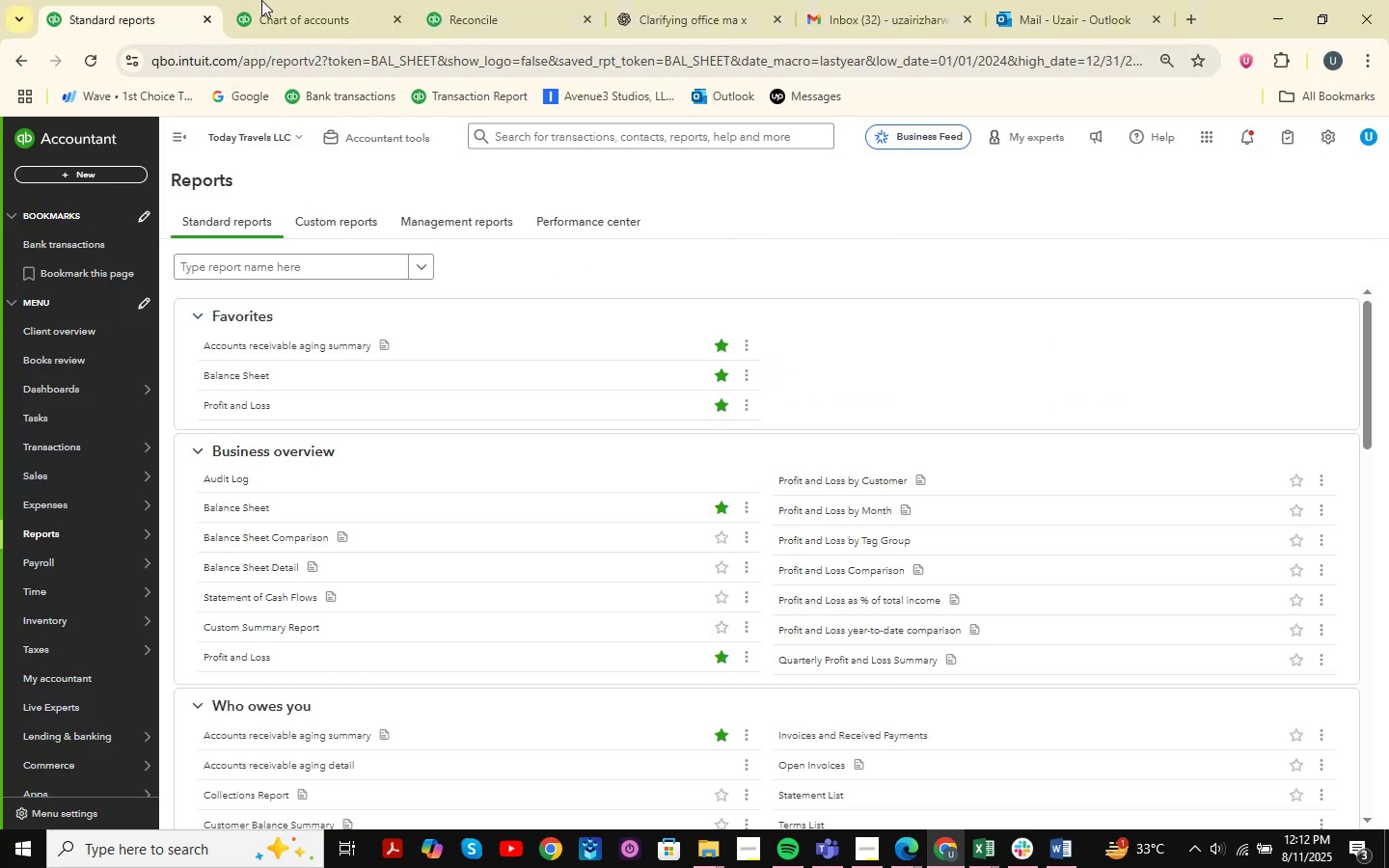 
left_click([262, 0])
 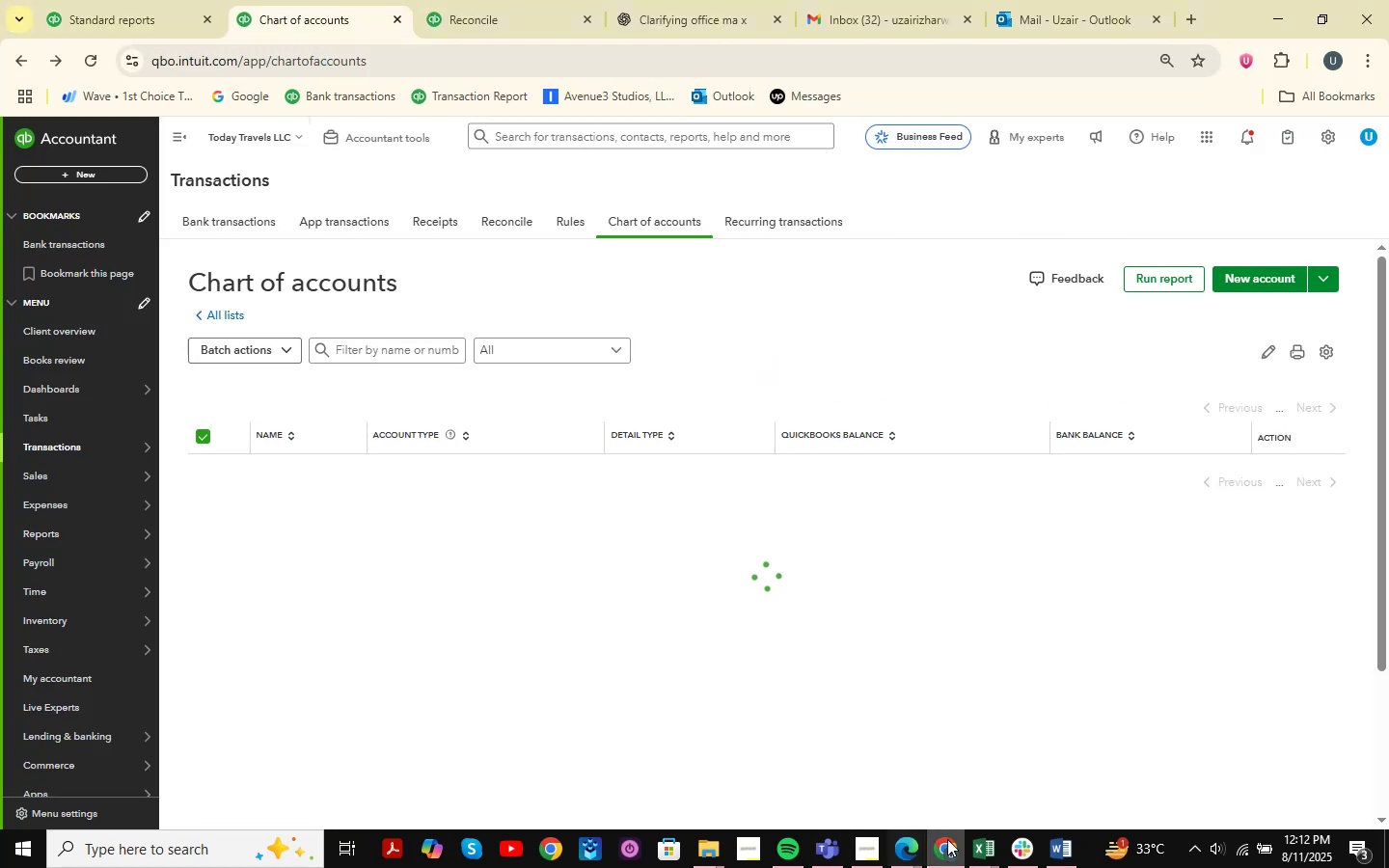 
left_click([958, 844])
 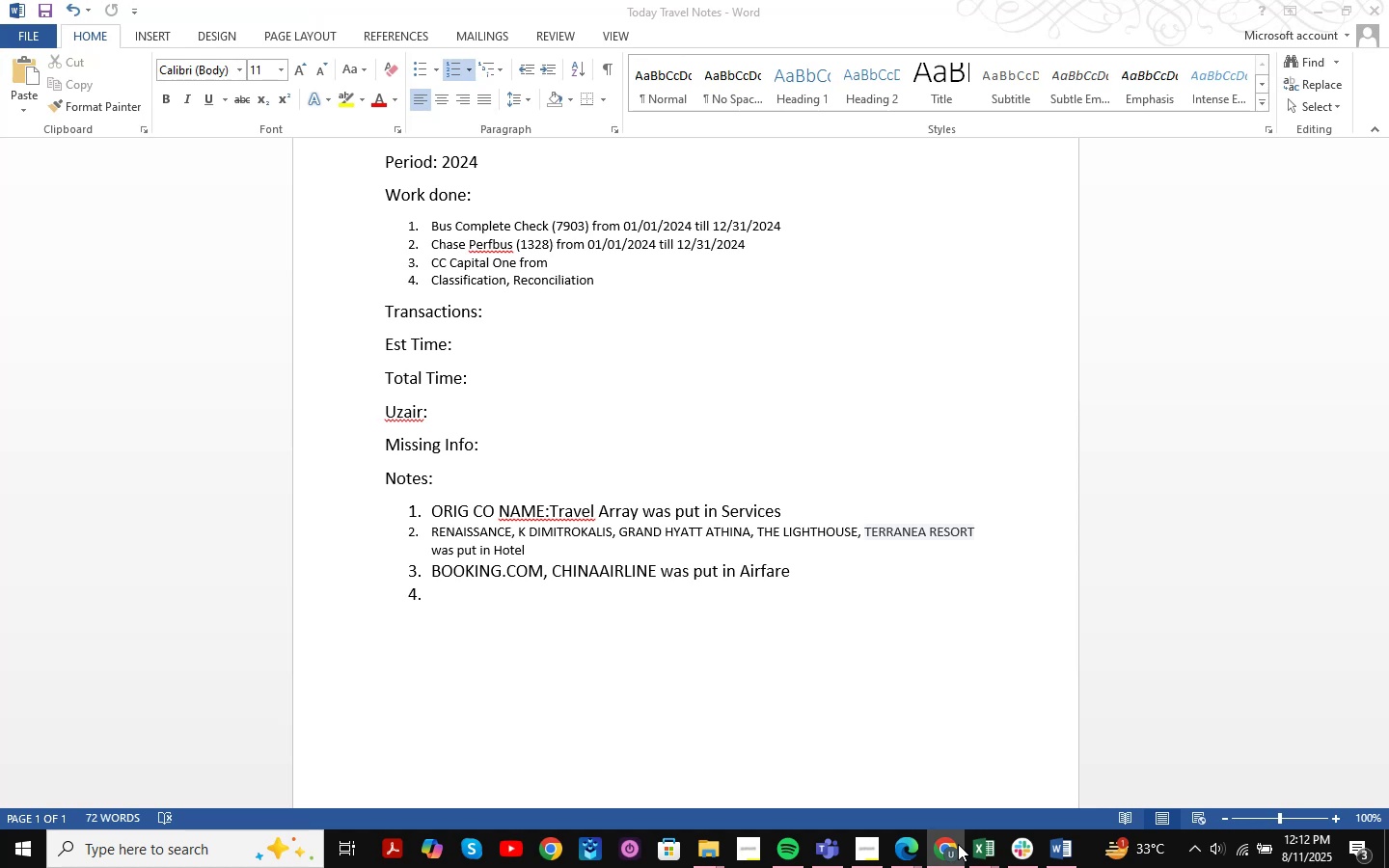 
mouse_move([947, 811])
 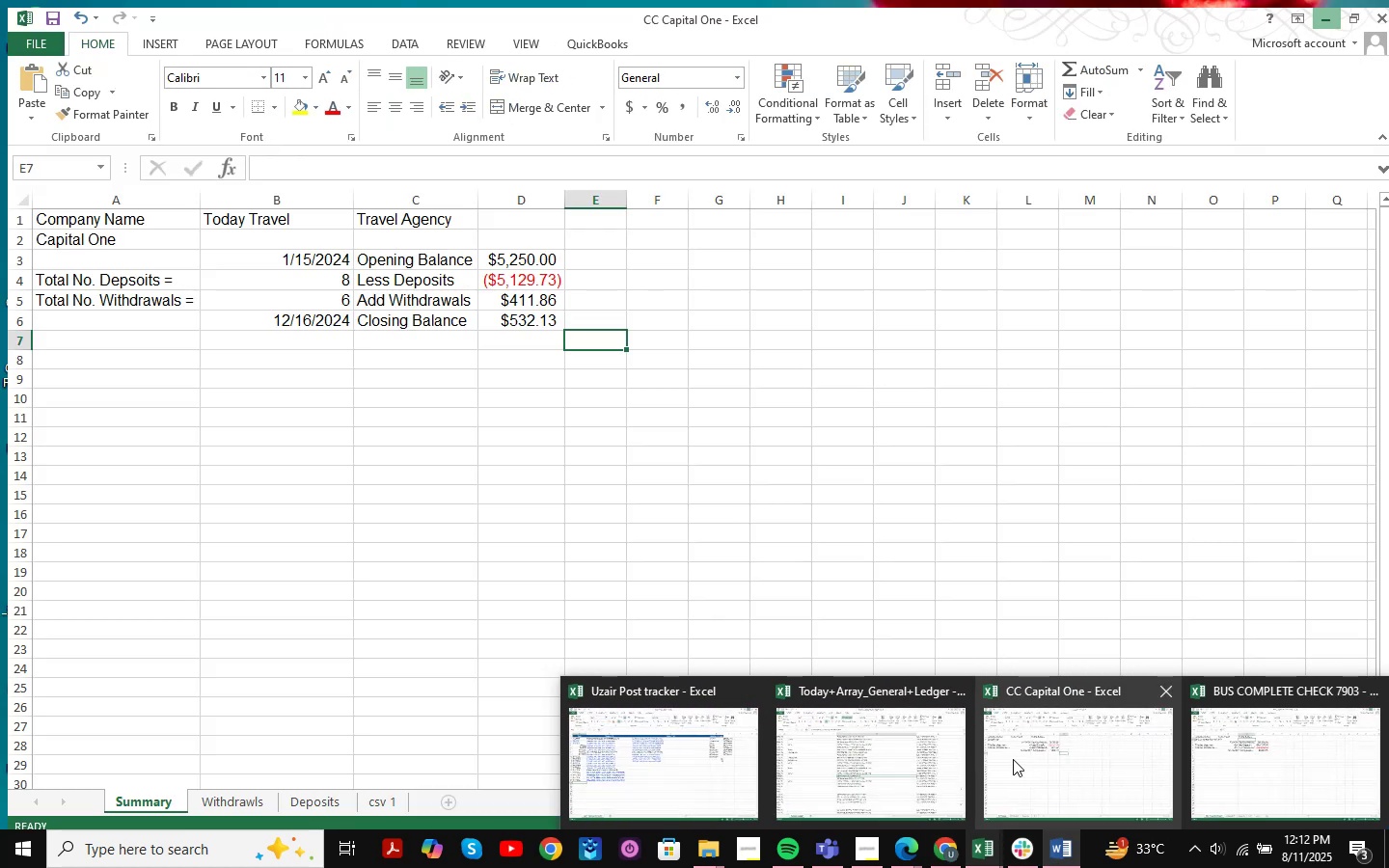 
wait(6.93)
 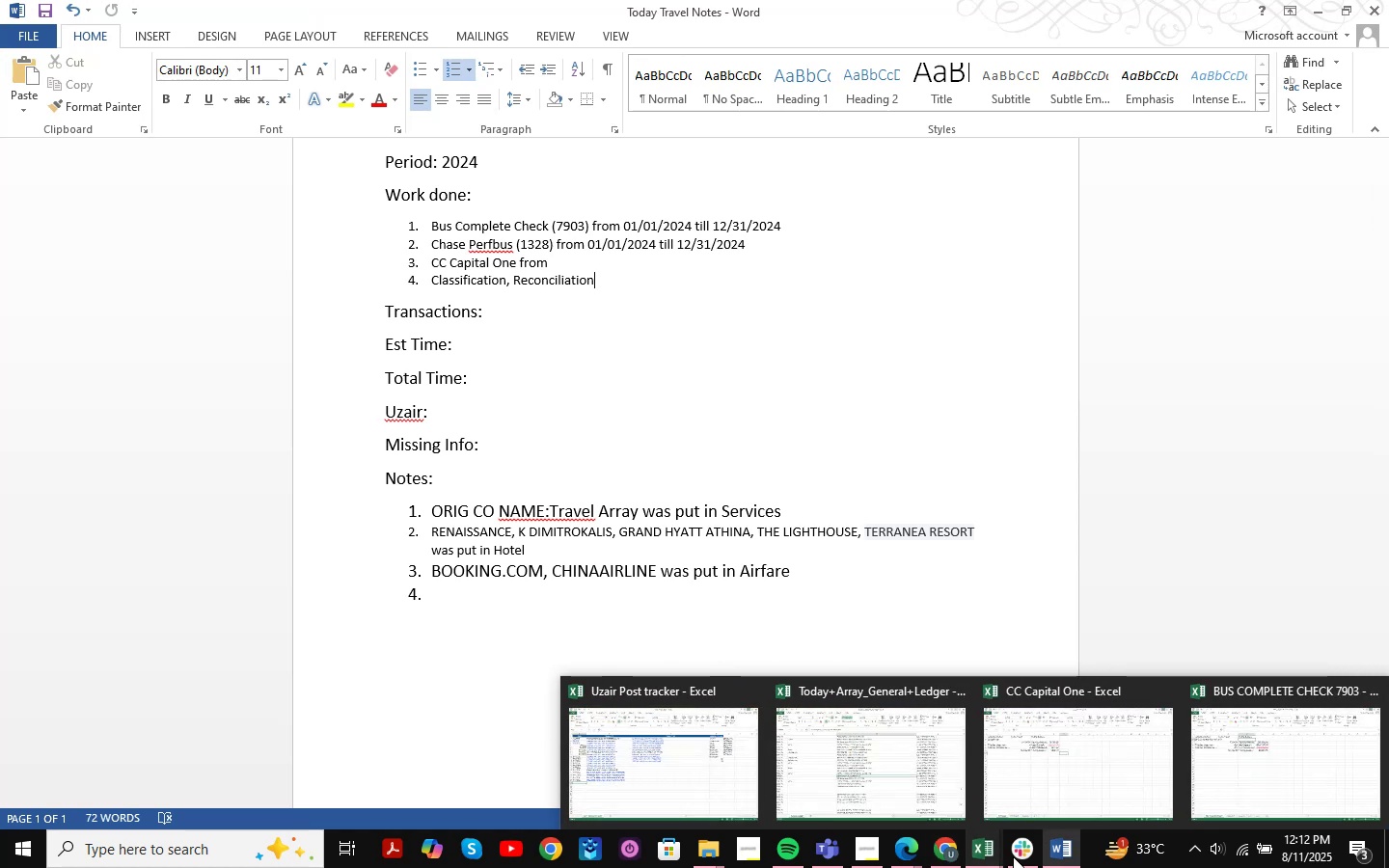 
left_click([562, 269])
 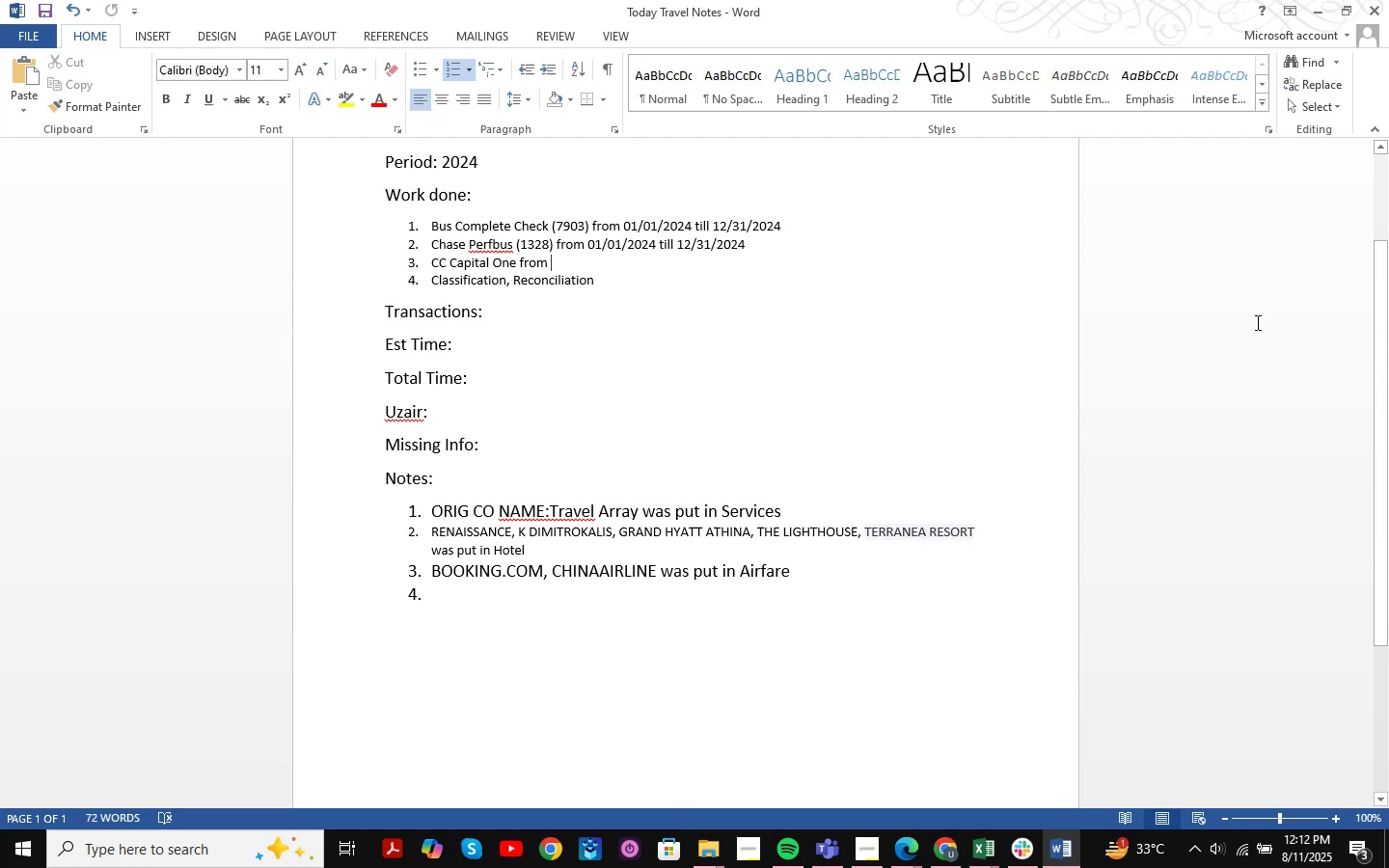 
type(15/01/2024 till 12/16/2024)
 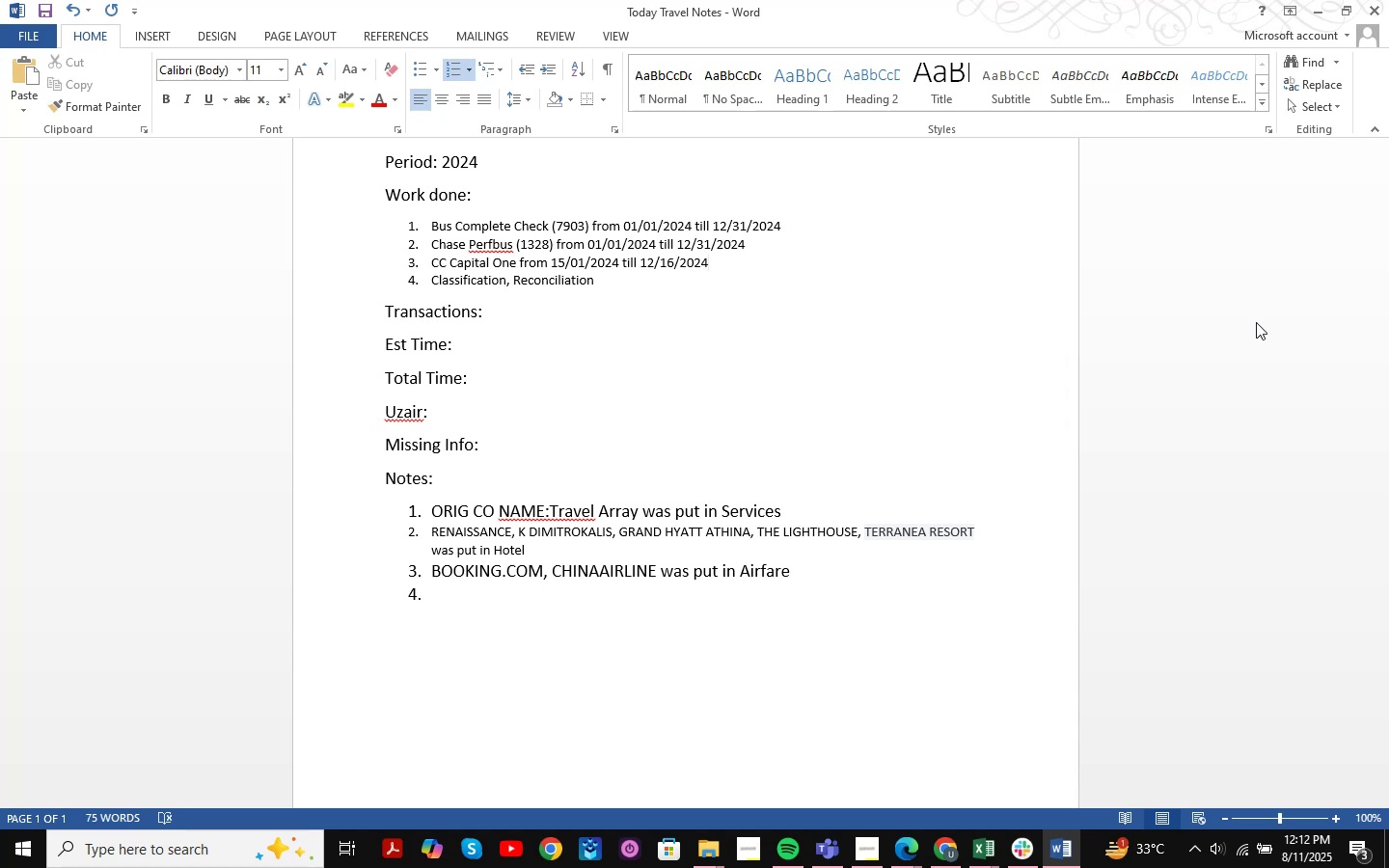 
key(Control+ControlRight)
 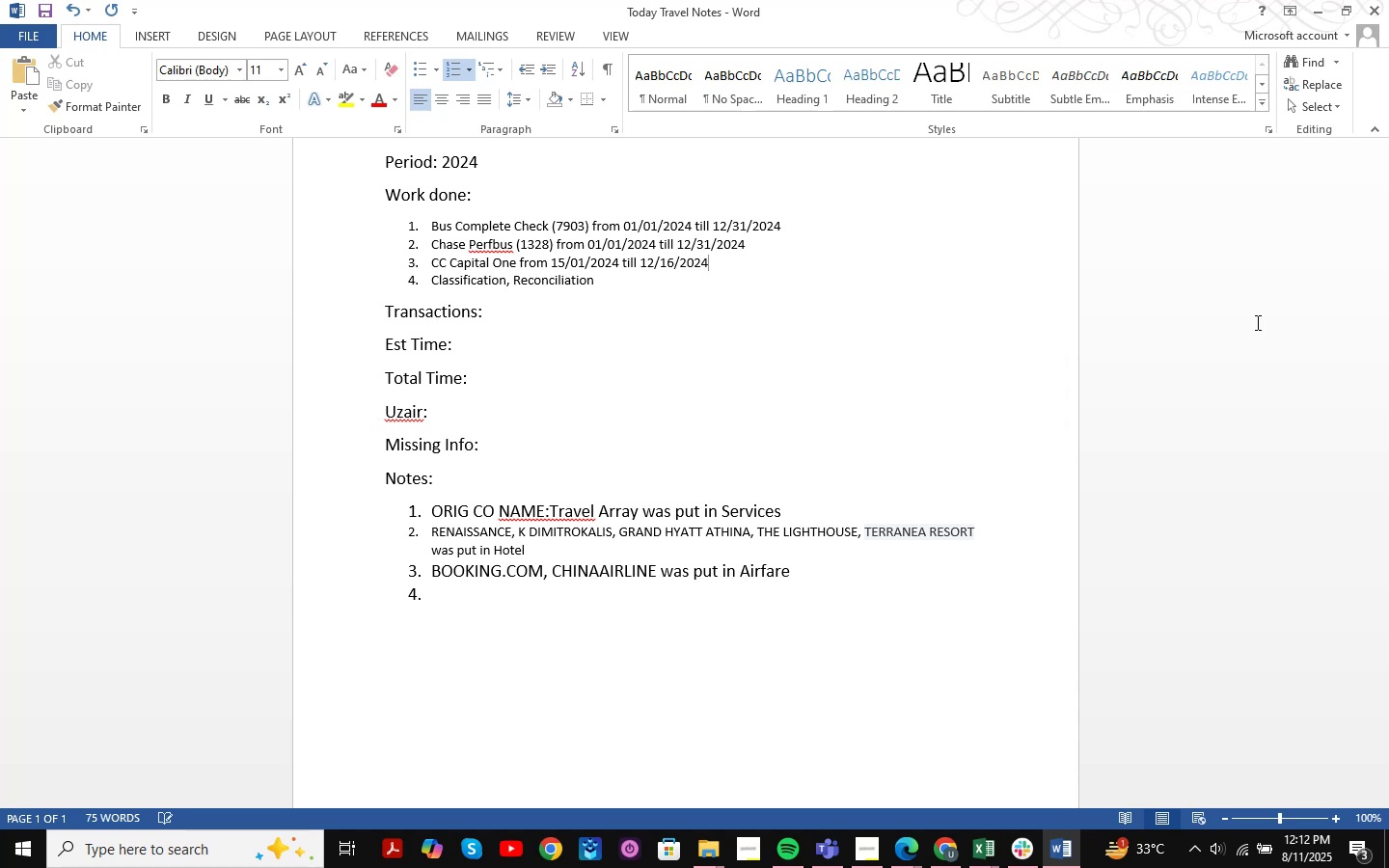 
key(Control+S)
 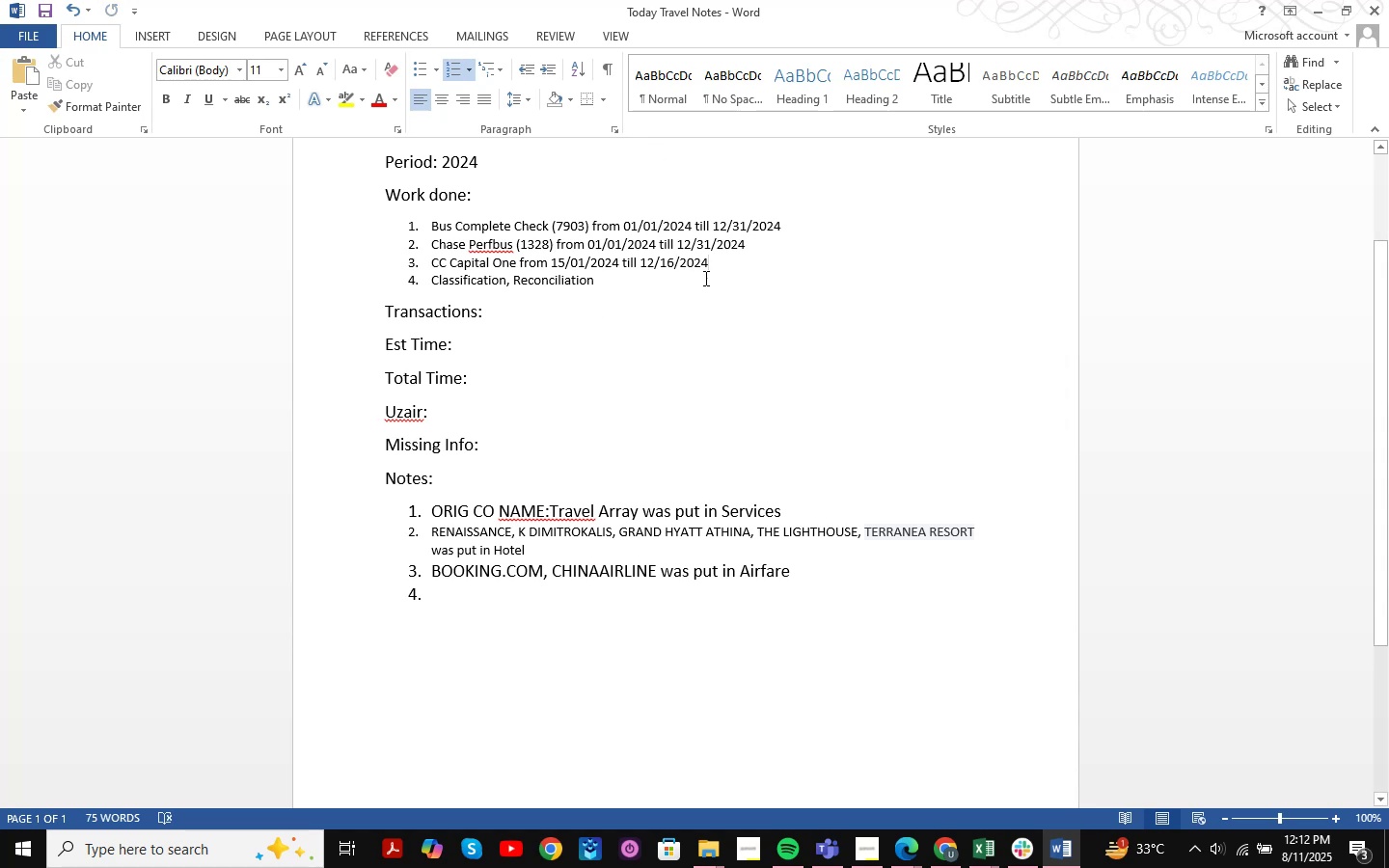 
wait(5.28)
 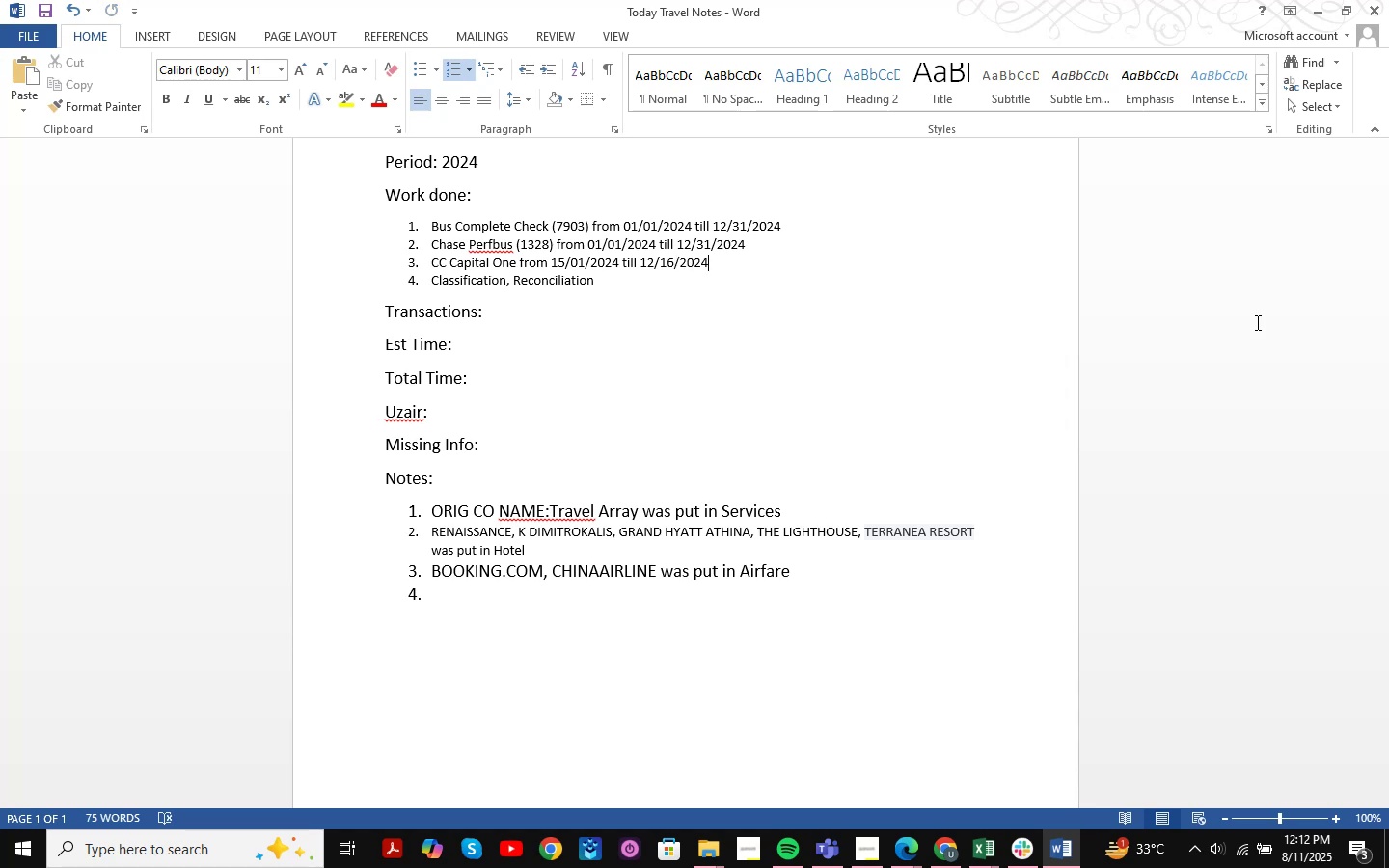 
left_click([634, 287])
 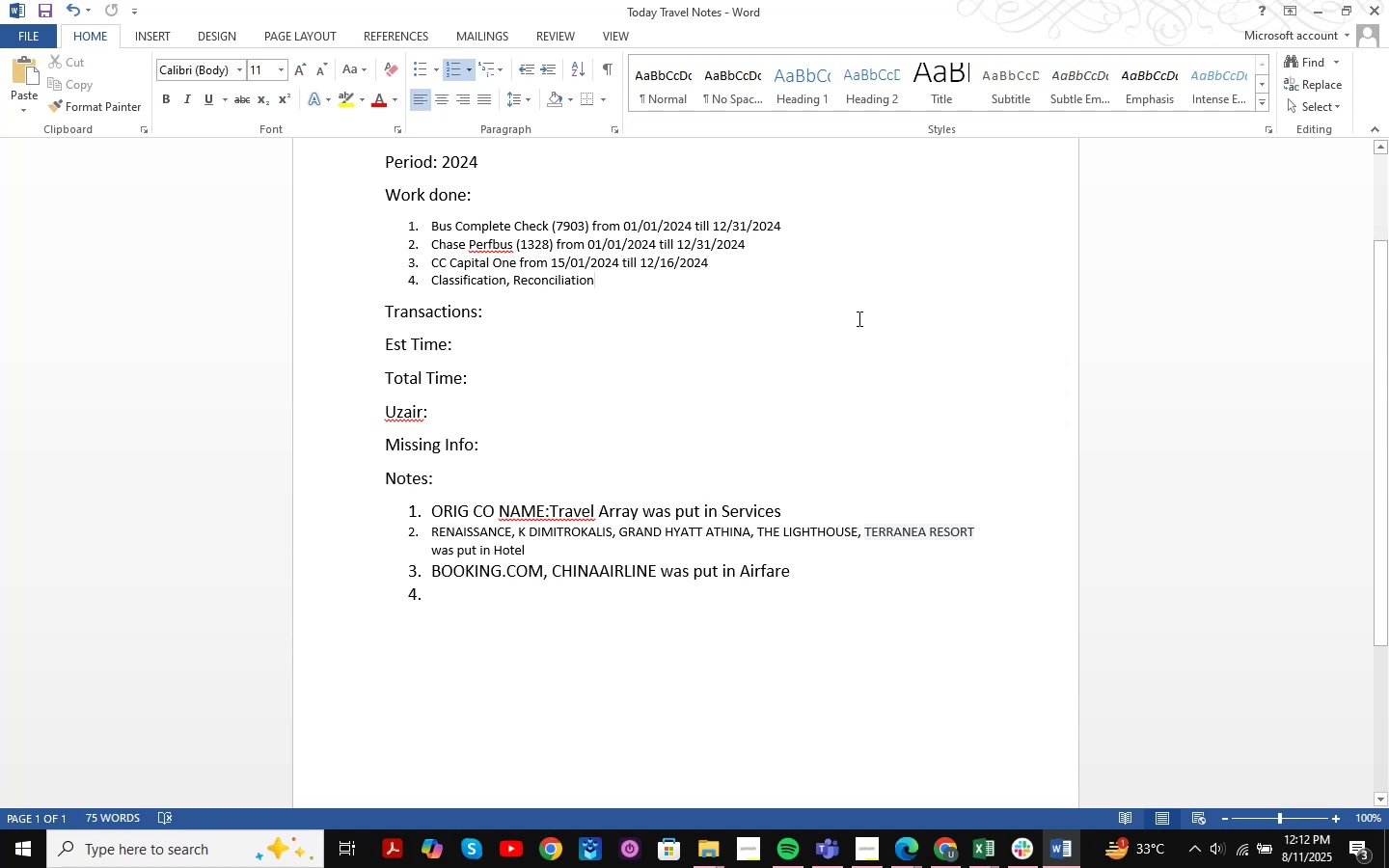 
wait(9.46)
 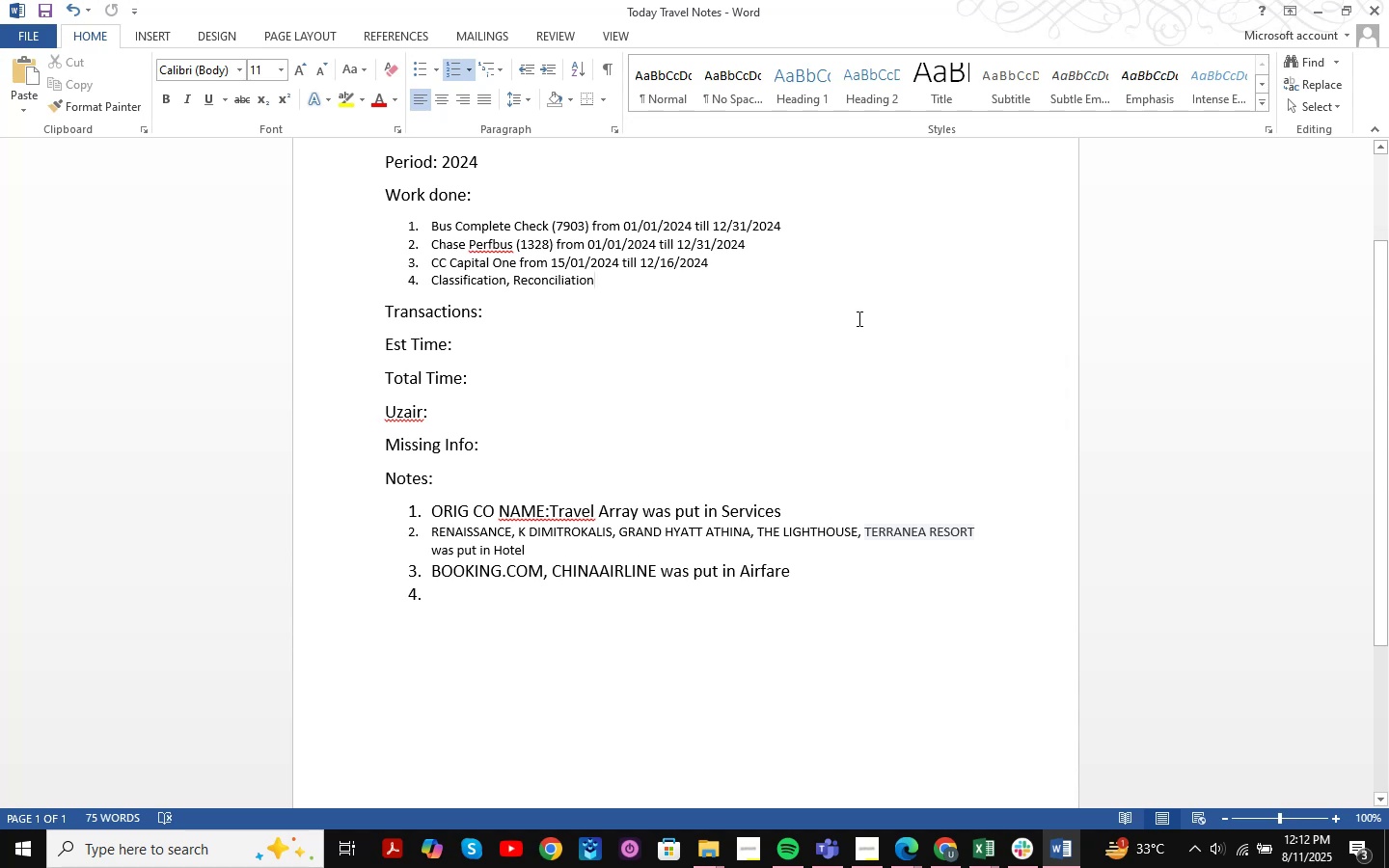 
scroll: coordinate [738, 217], scroll_direction: down, amount: 1.0
 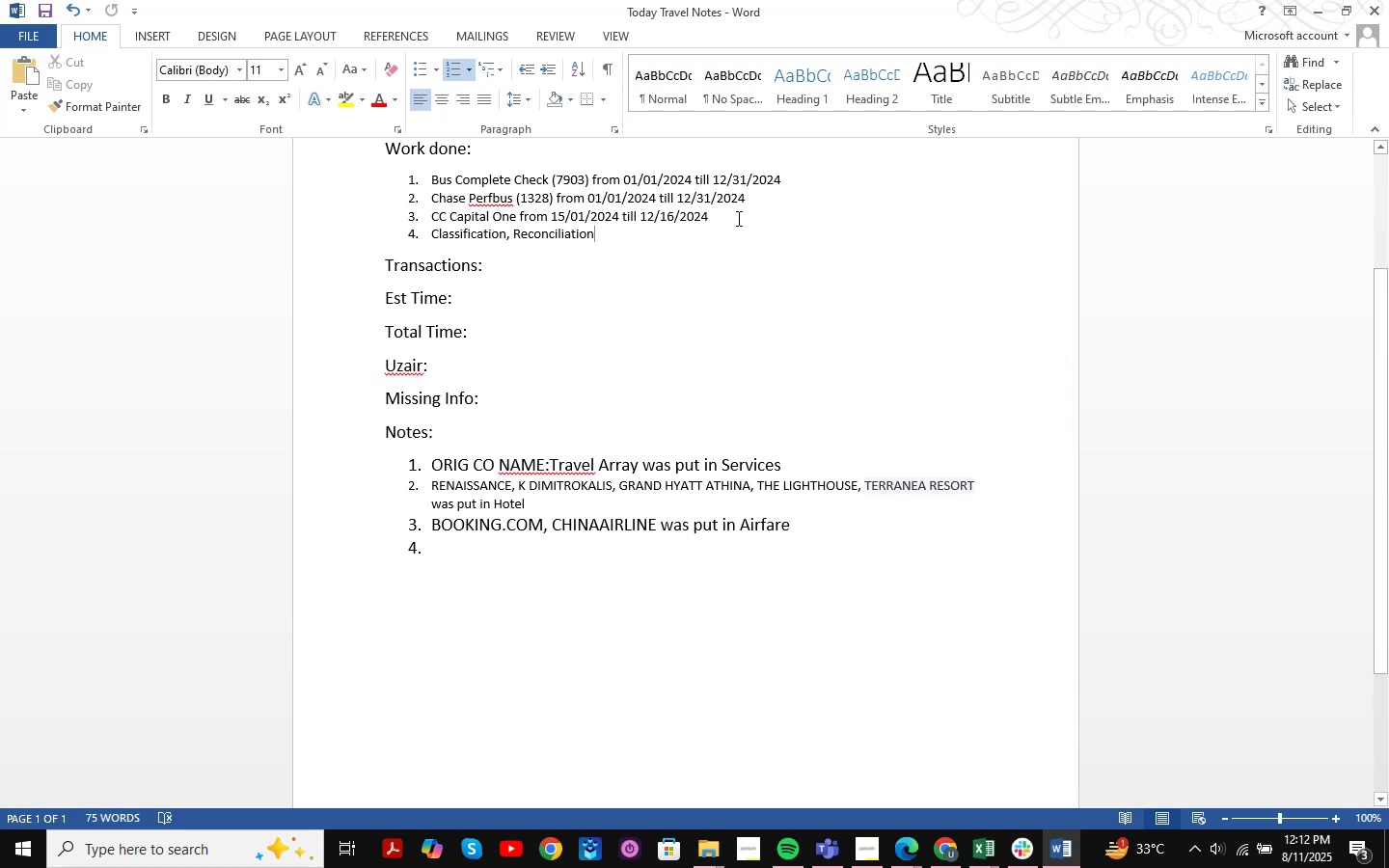 
scroll: coordinate [749, 382], scroll_direction: up, amount: 3.0
 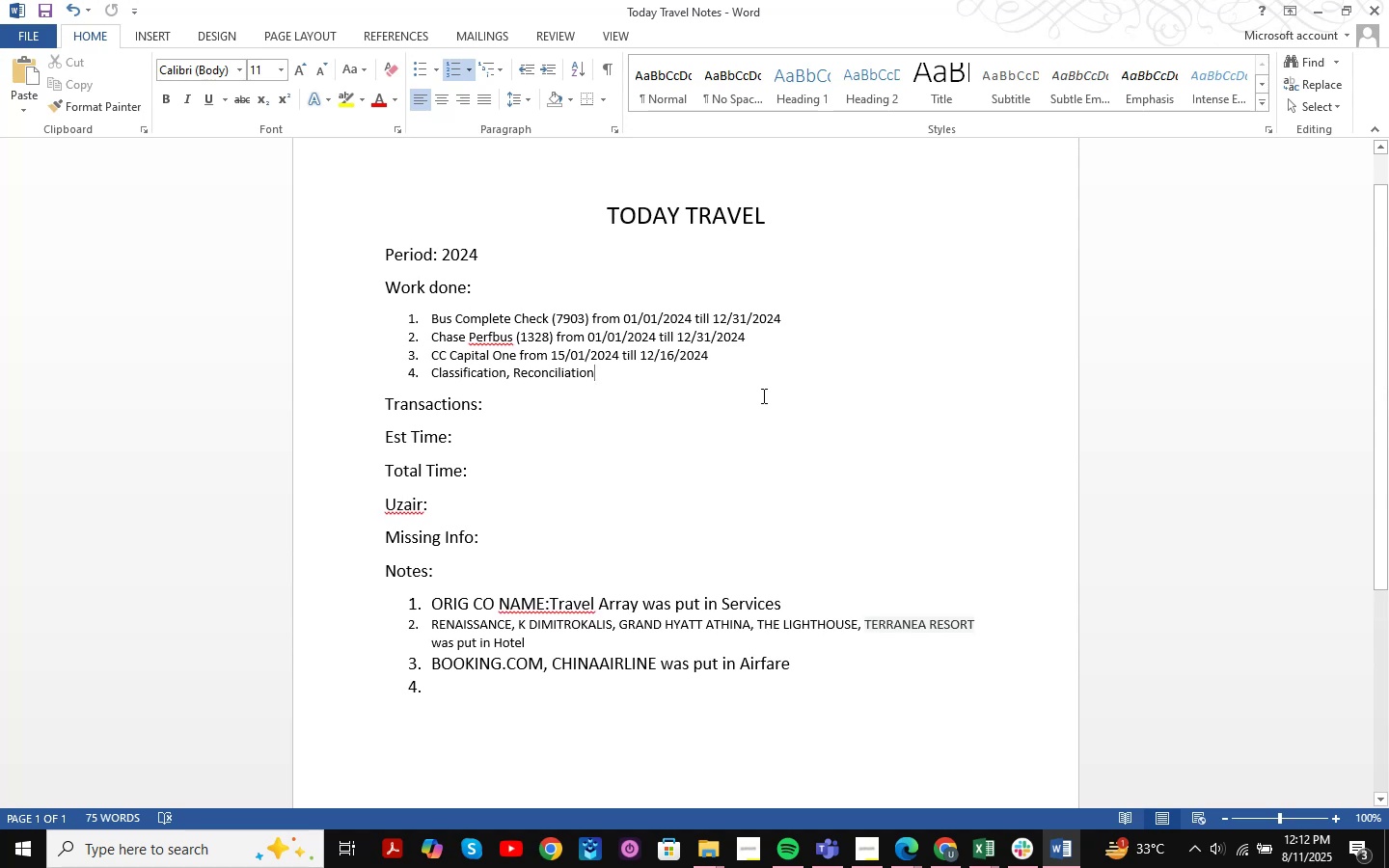 
scroll: coordinate [669, 396], scroll_direction: down, amount: 3.0
 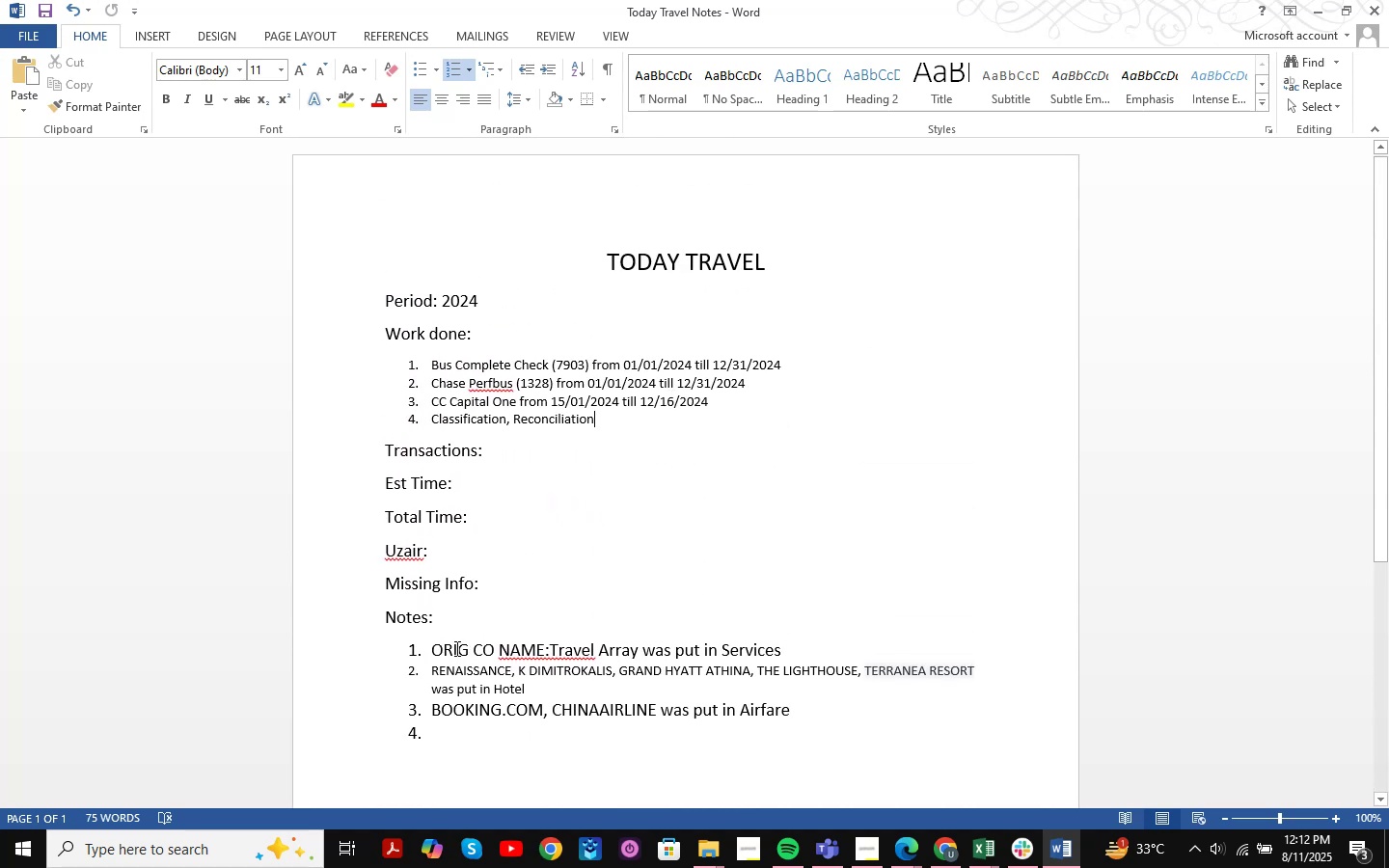 
left_click_drag(start_coordinate=[435, 647], to_coordinate=[818, 702])
 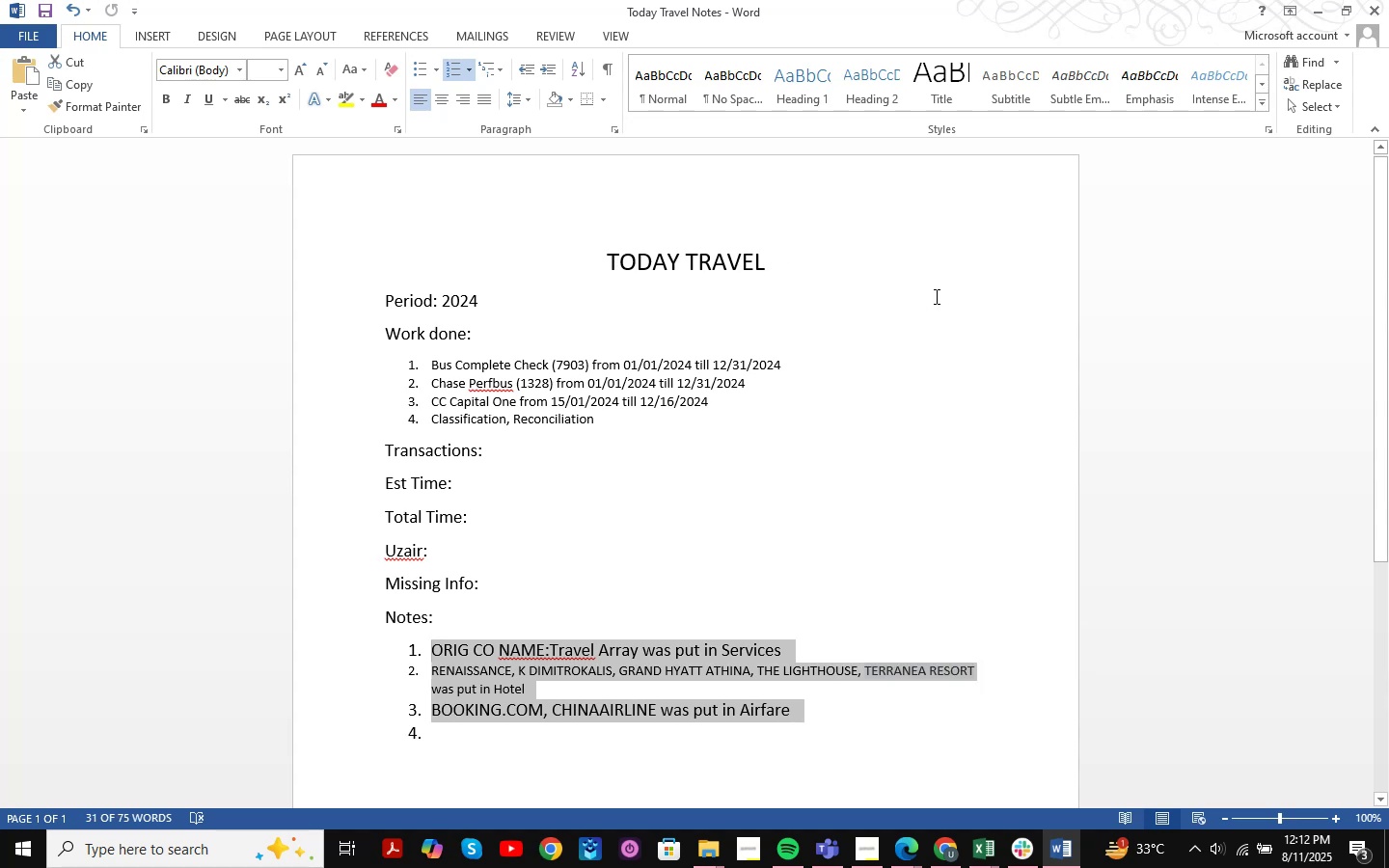 
left_click([1322, 17])
 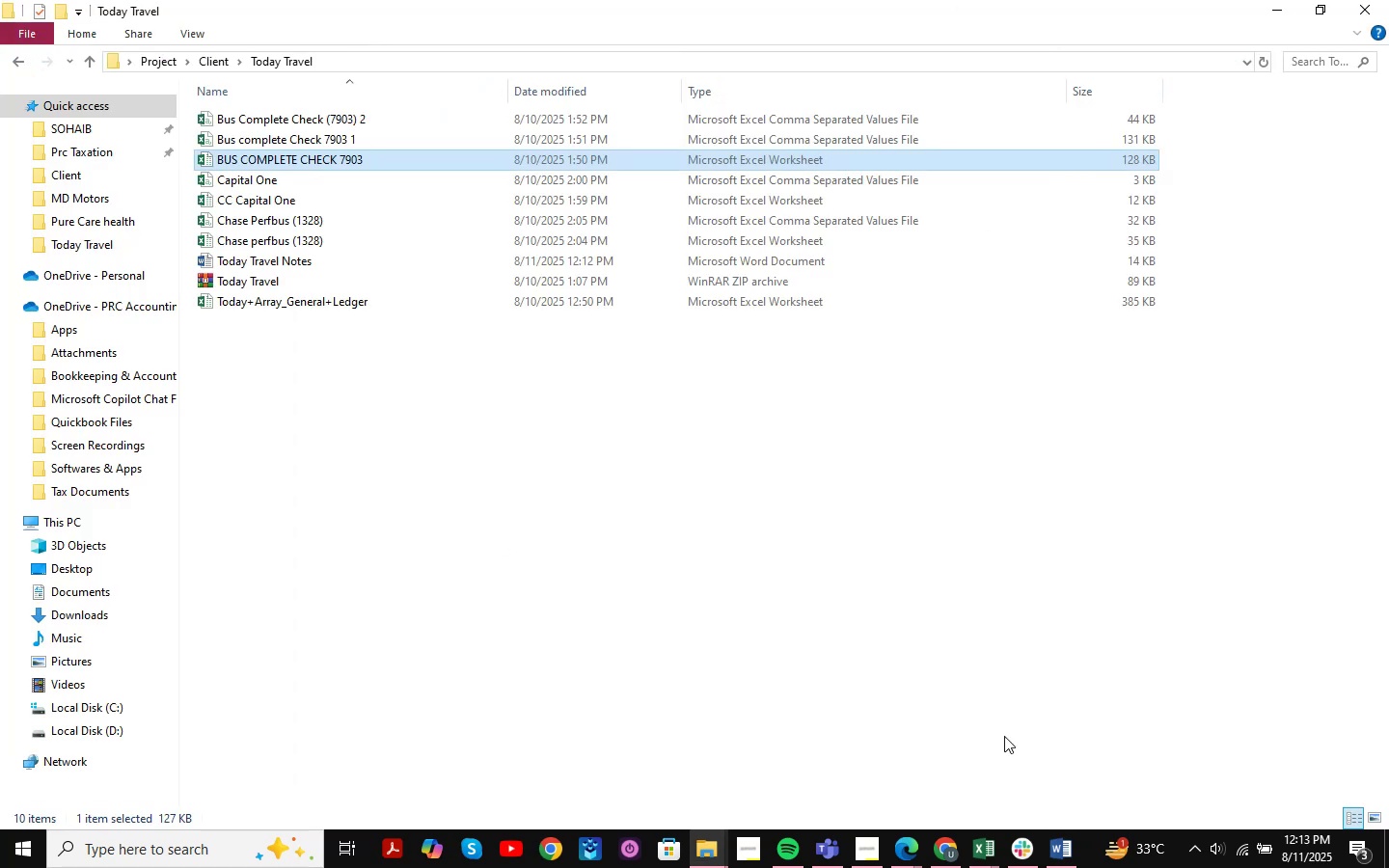 
left_click([937, 845])
 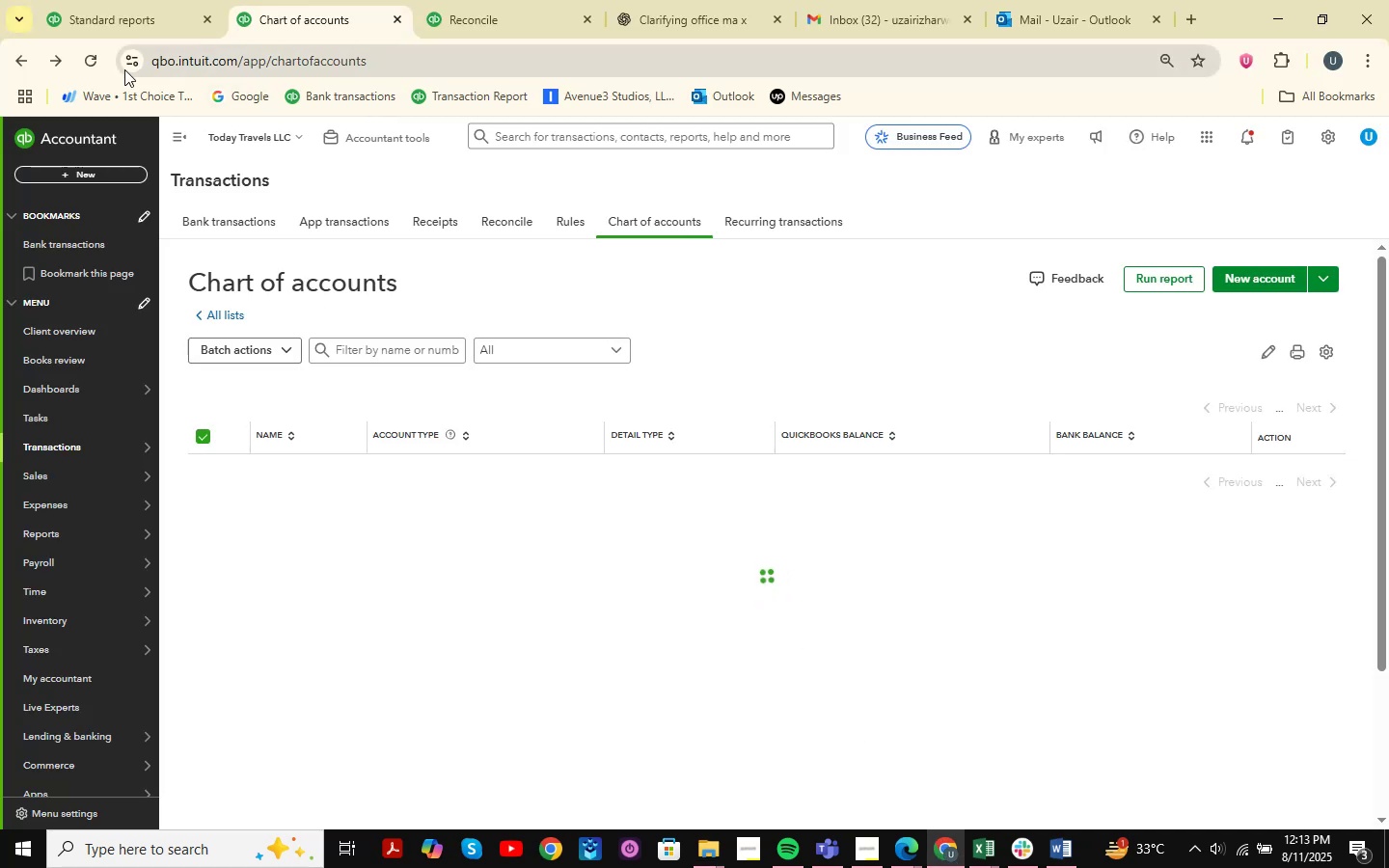 
double_click([99, 10])
 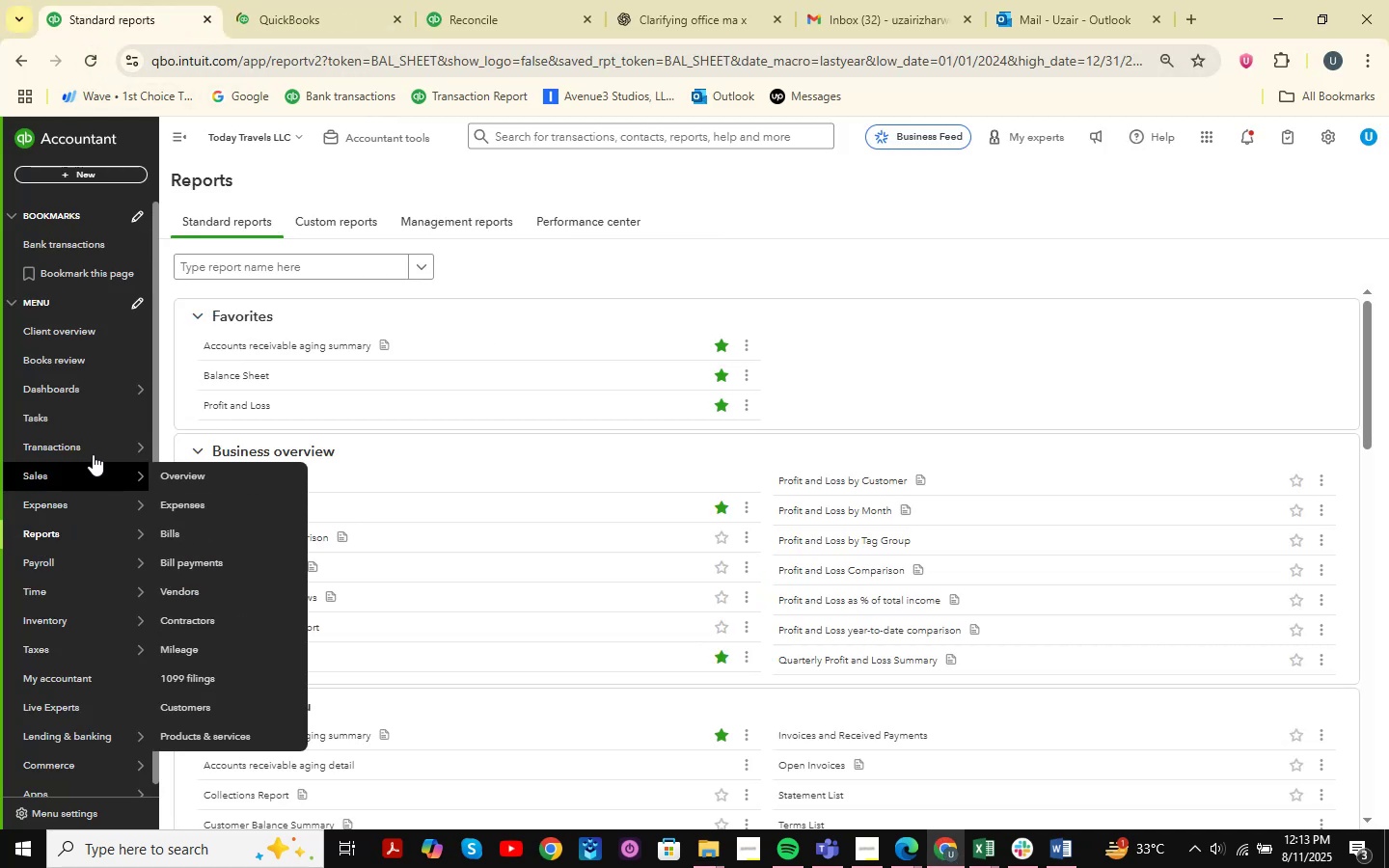 
left_click([193, 444])
 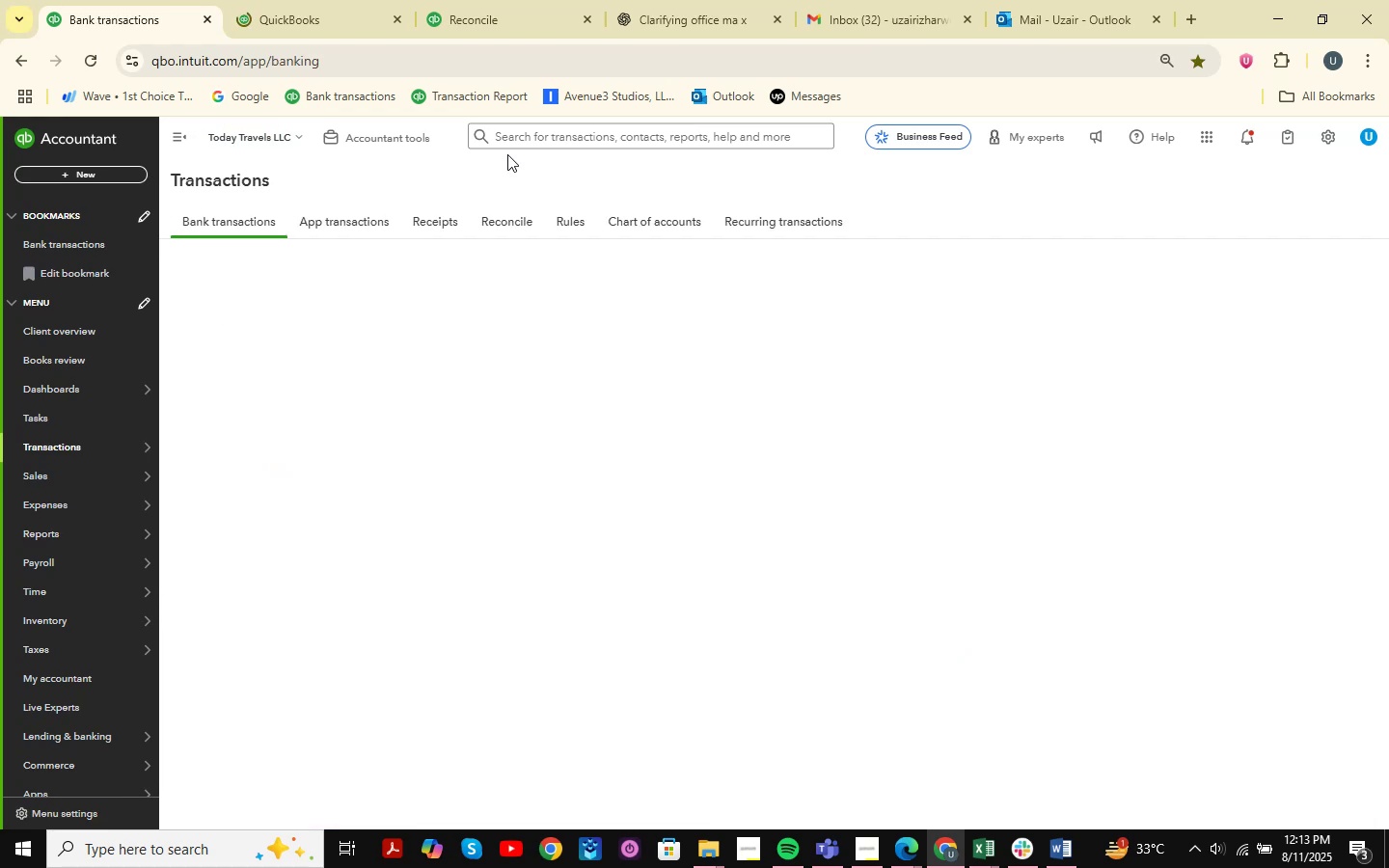 
left_click([500, 14])
 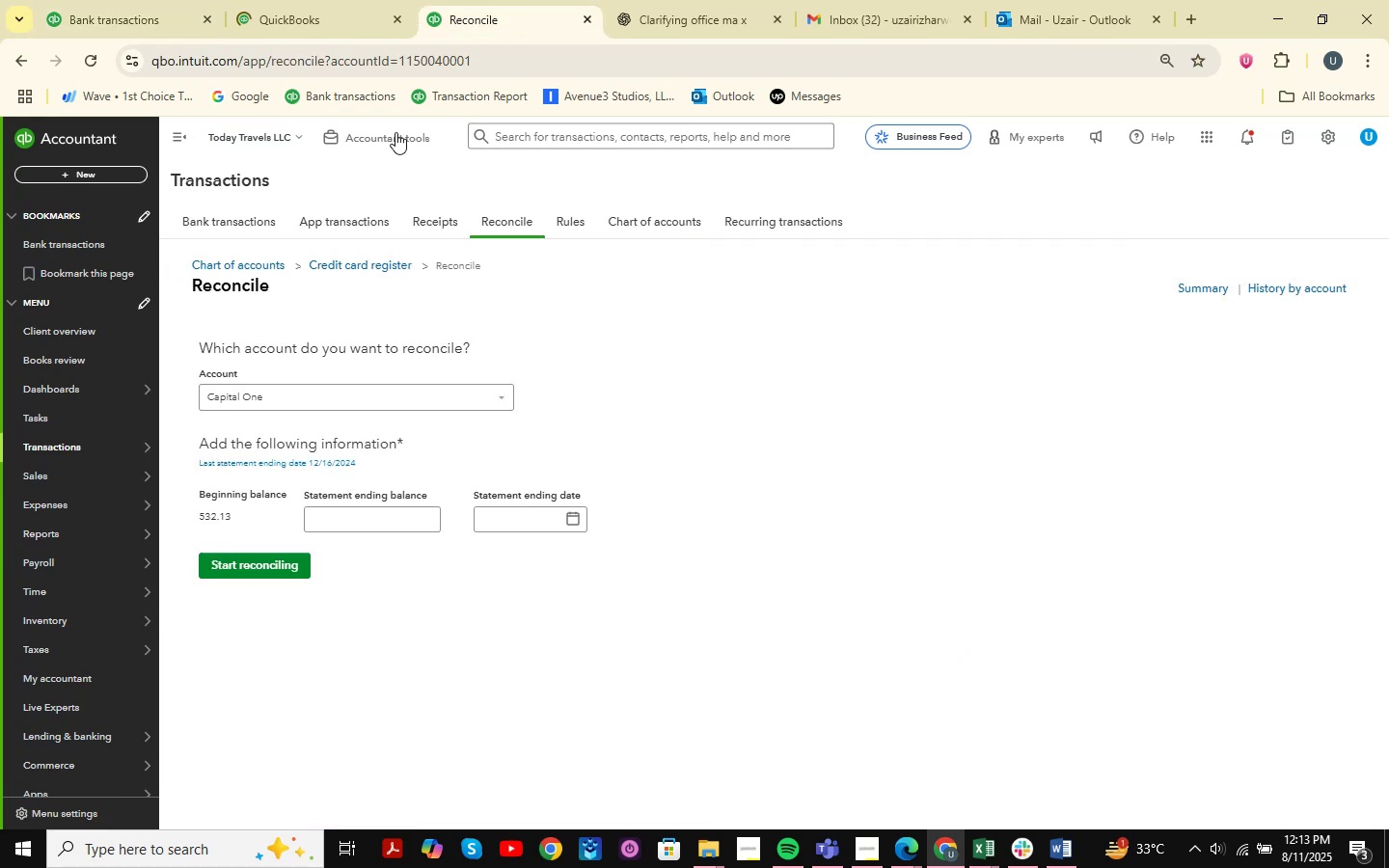 
left_click([397, 130])
 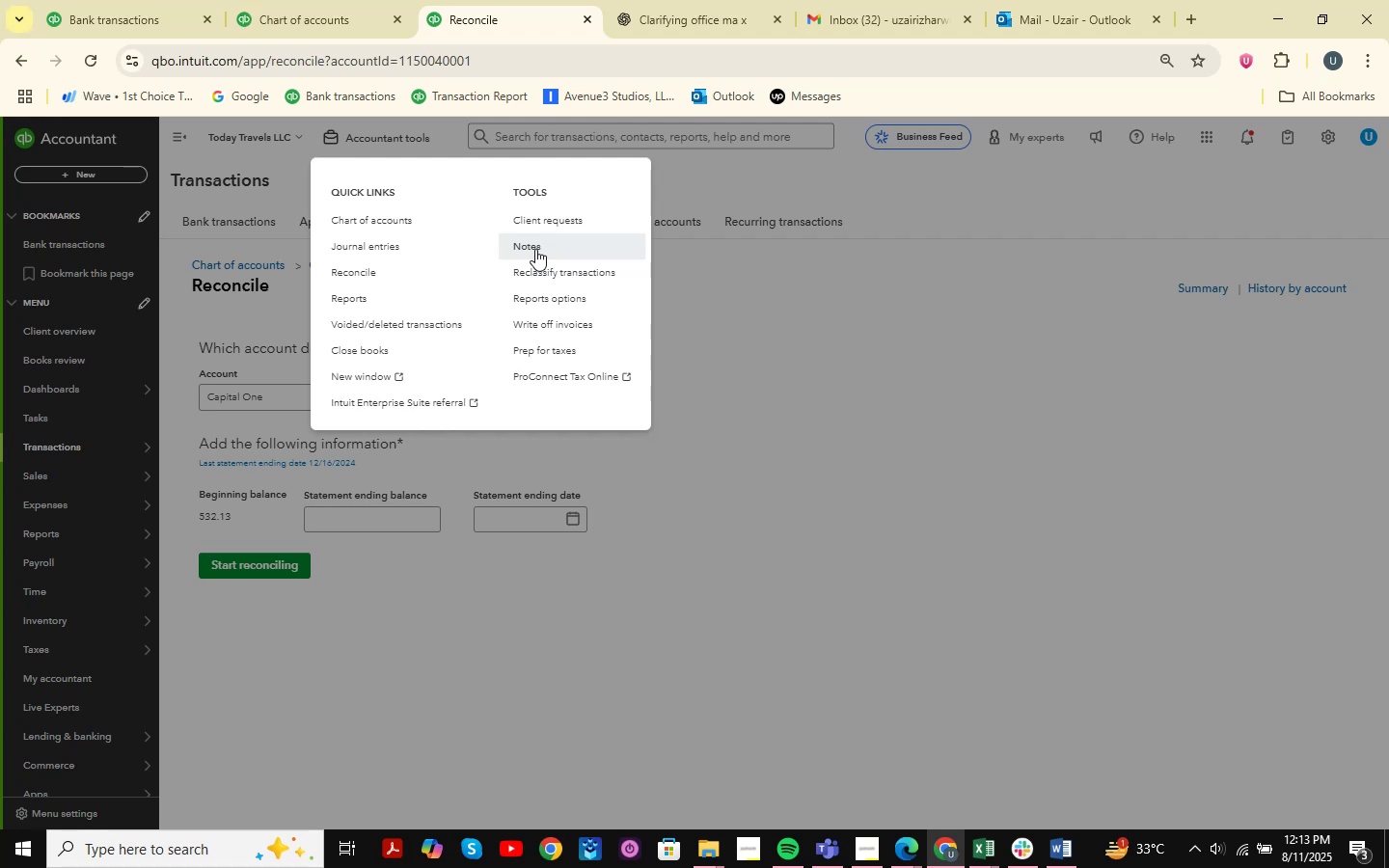 
wait(16.19)
 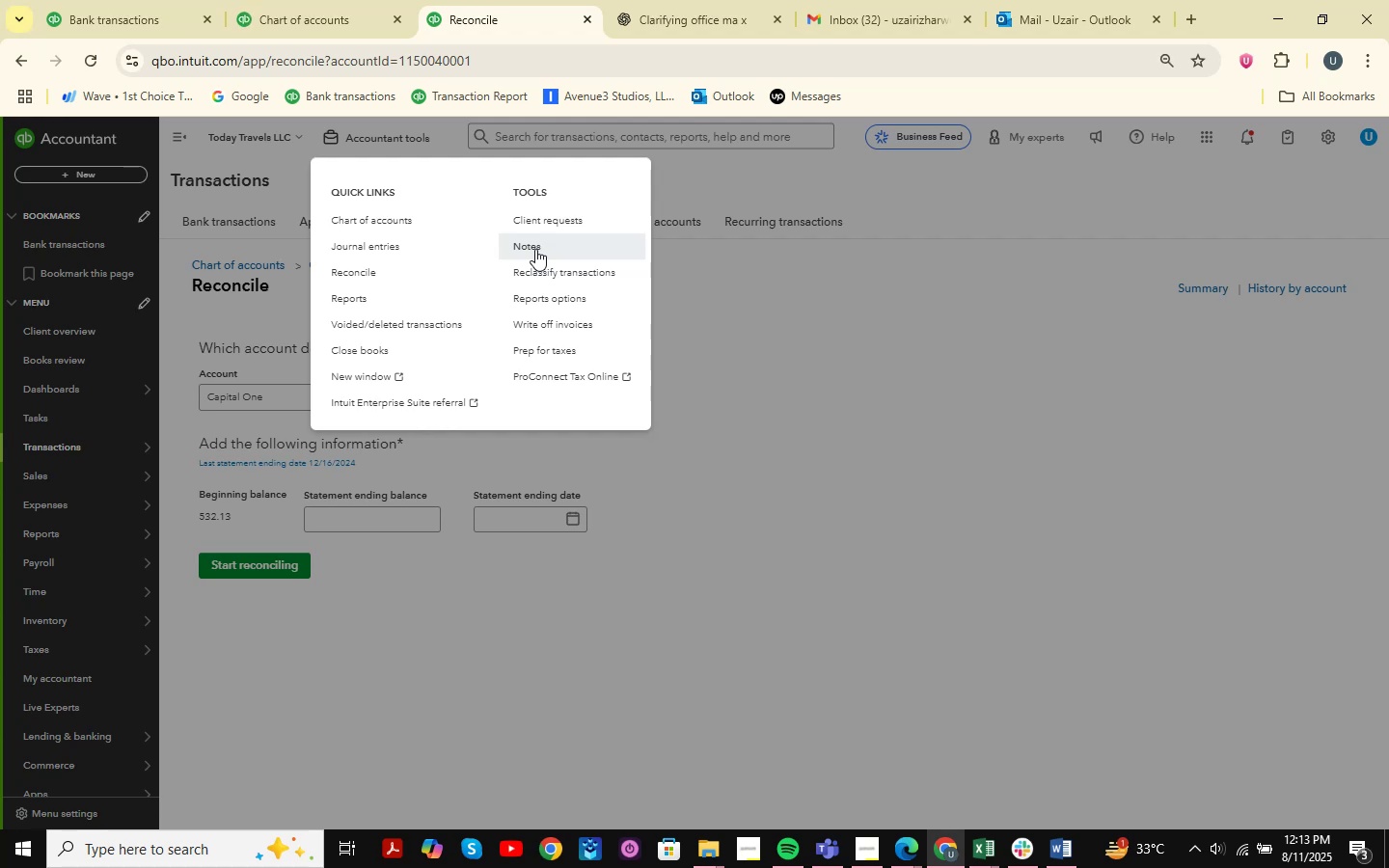 
left_click([544, 274])
 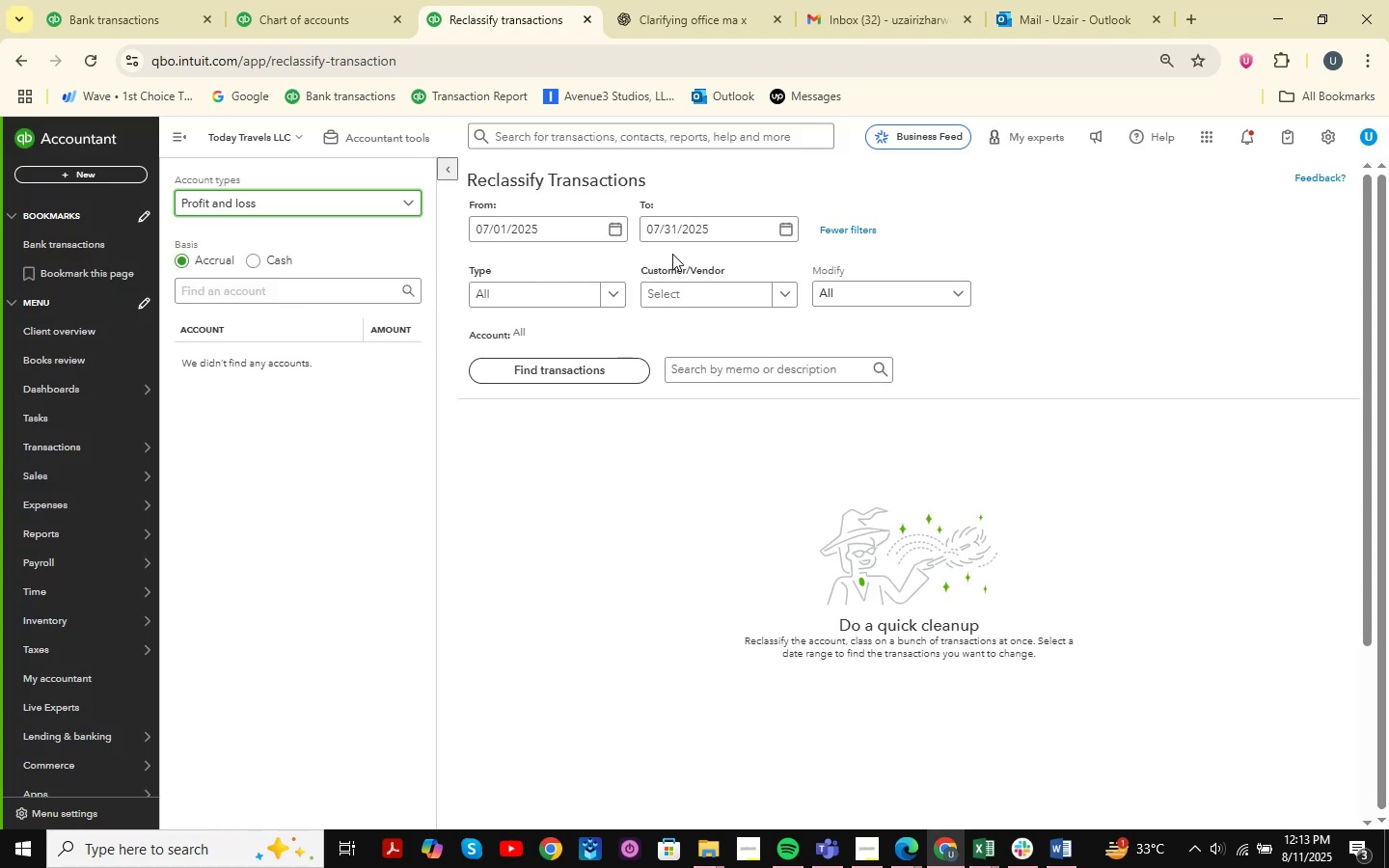 
left_click([623, 230])
 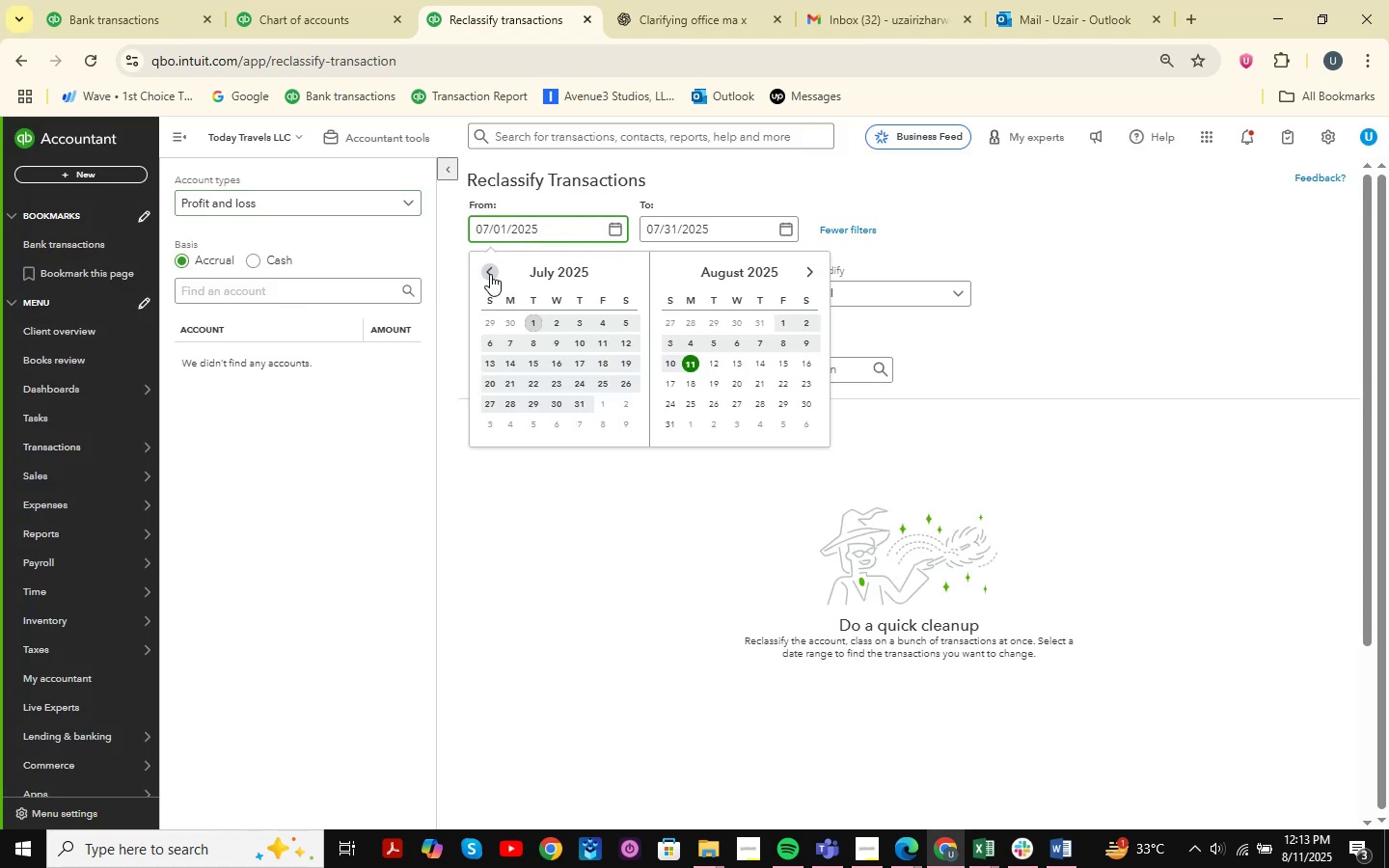 
double_click([490, 274])
 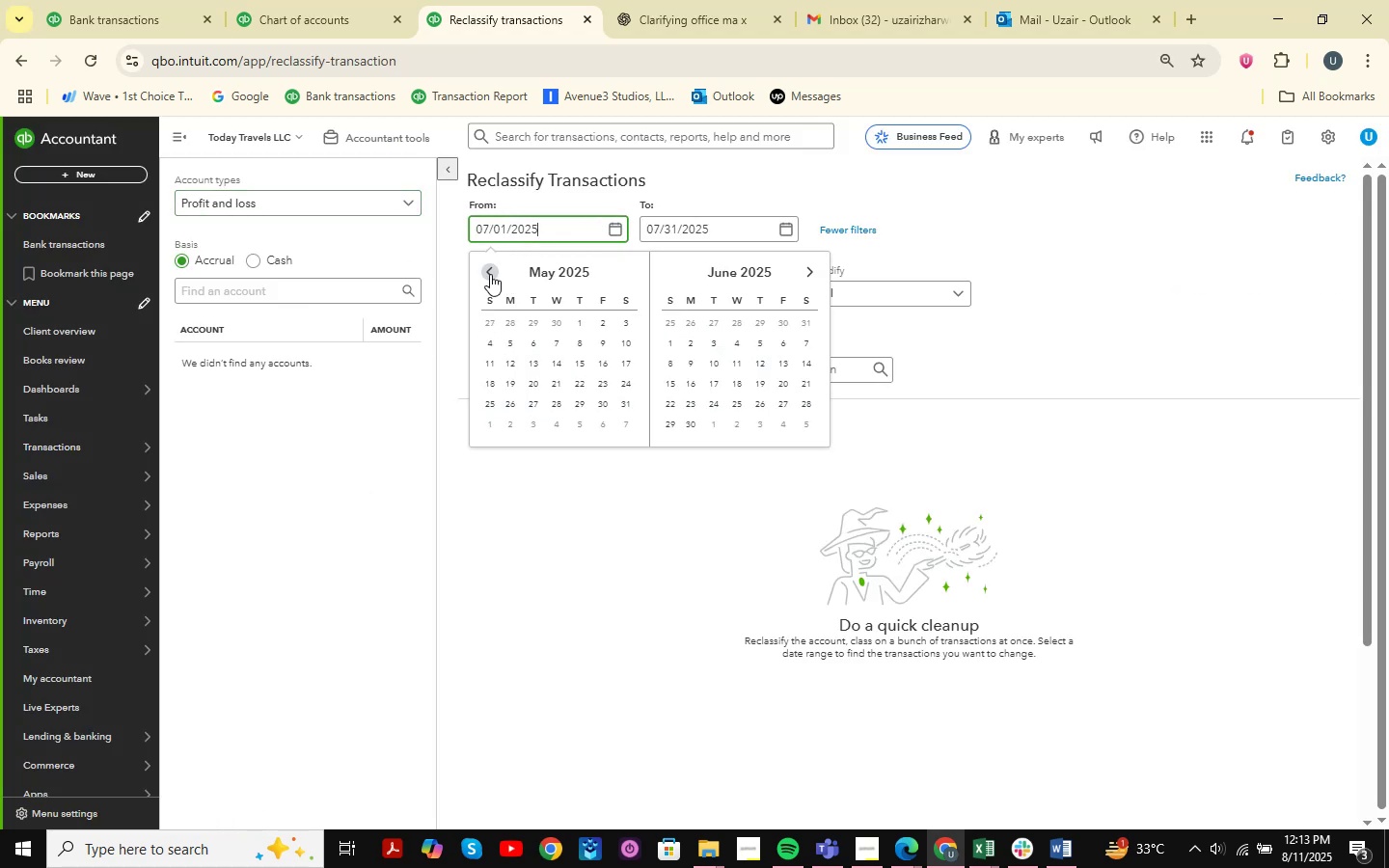 
triple_click([490, 274])
 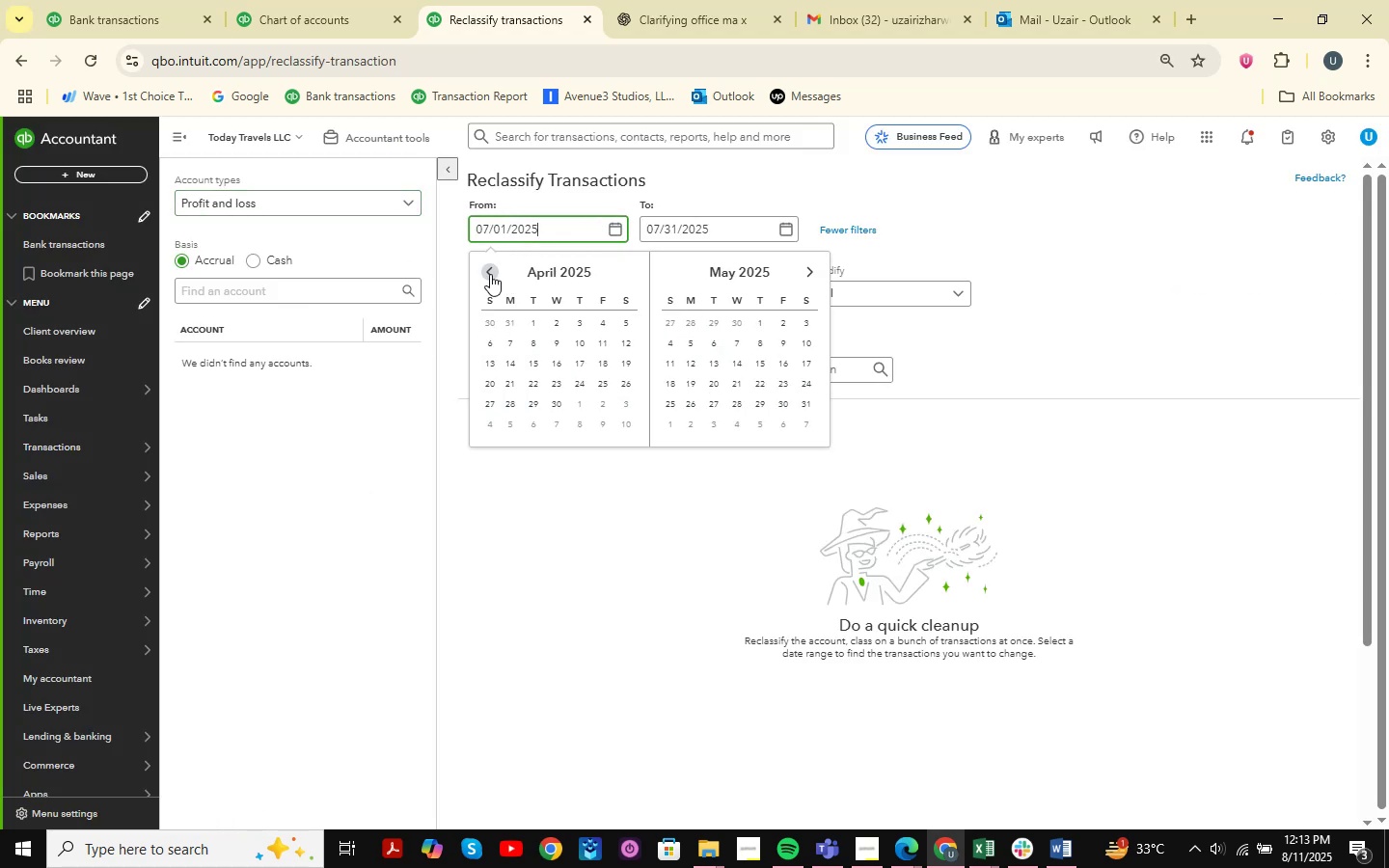 
triple_click([490, 274])
 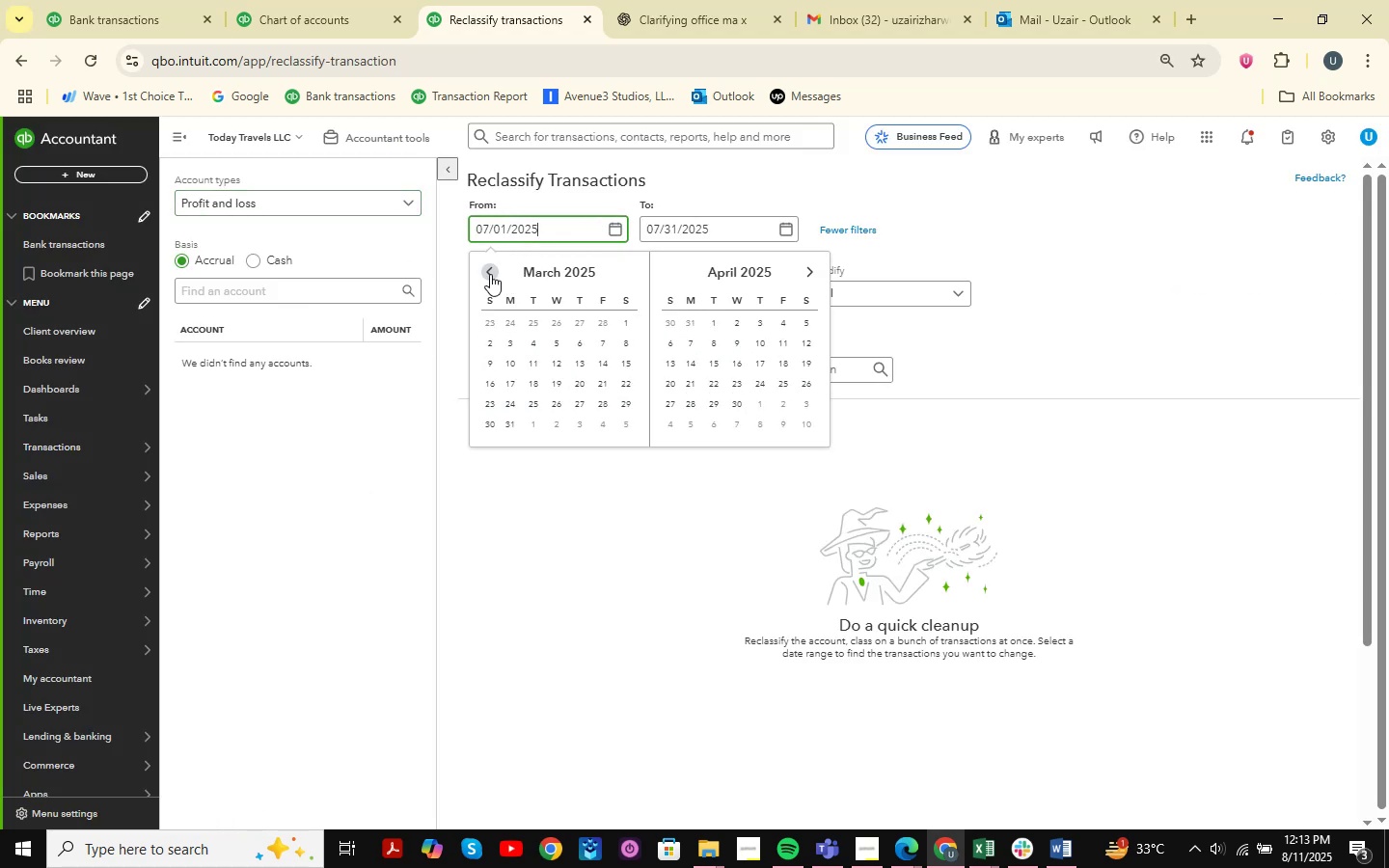 
triple_click([490, 274])
 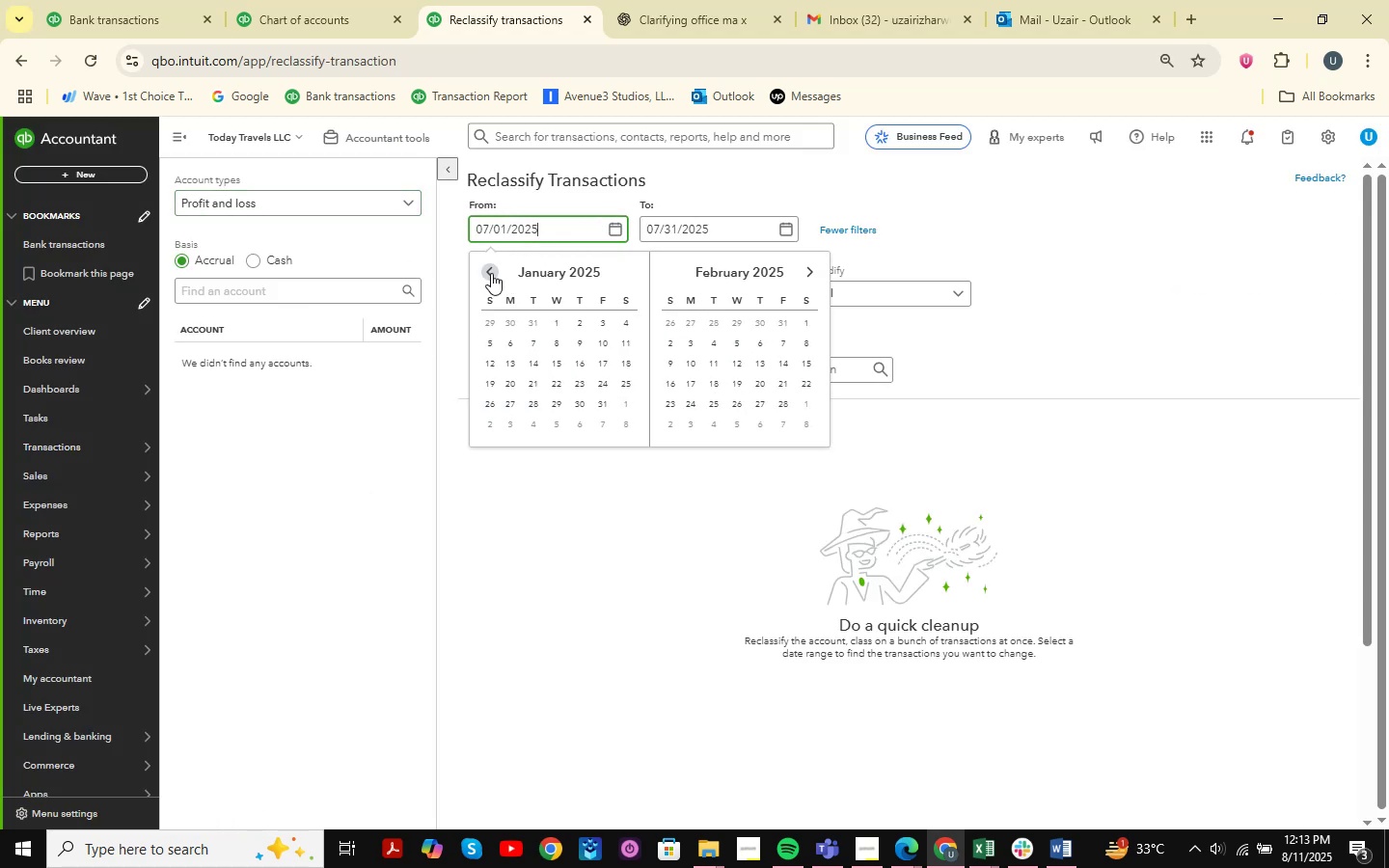 
triple_click([491, 273])
 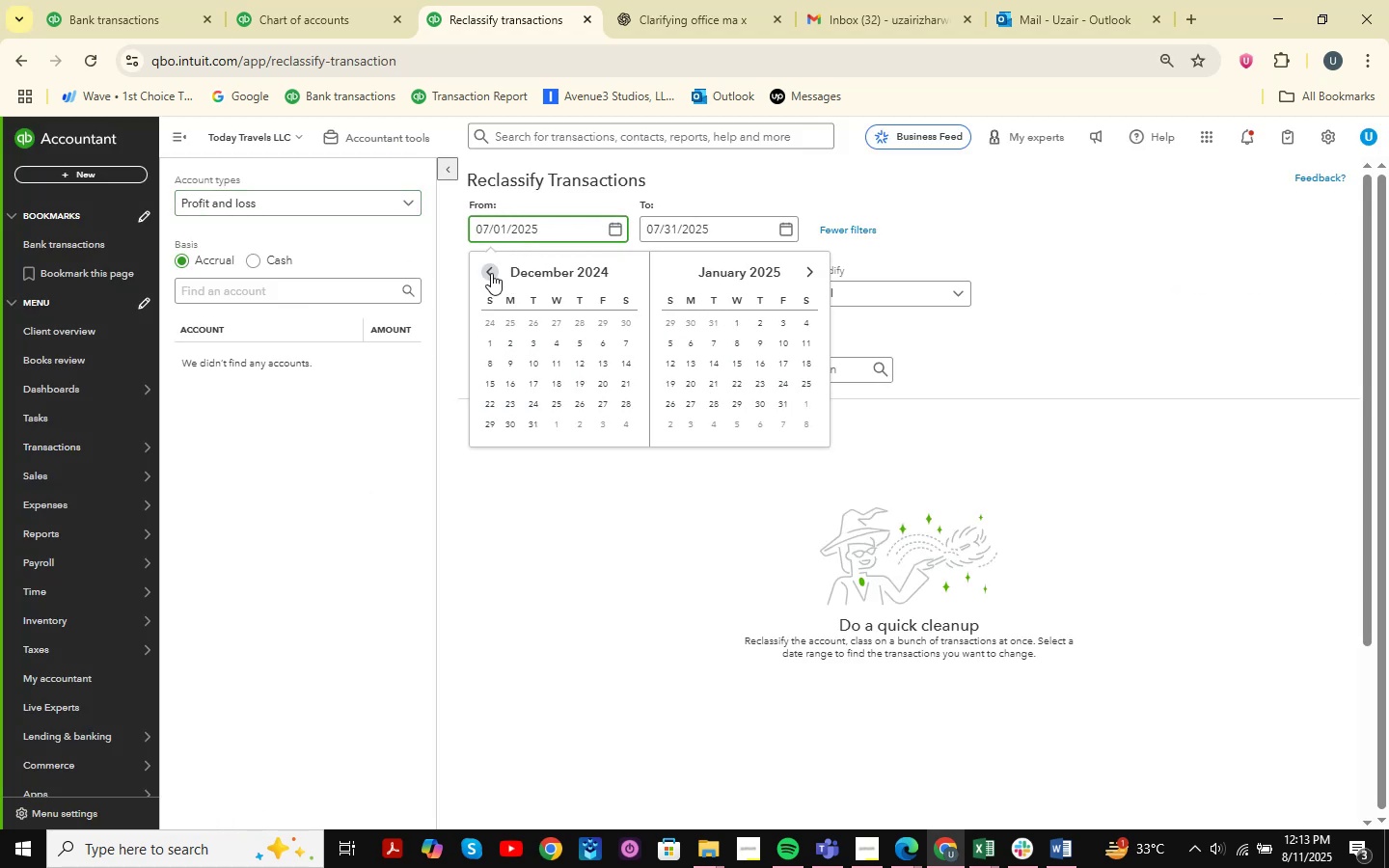 
triple_click([491, 273])
 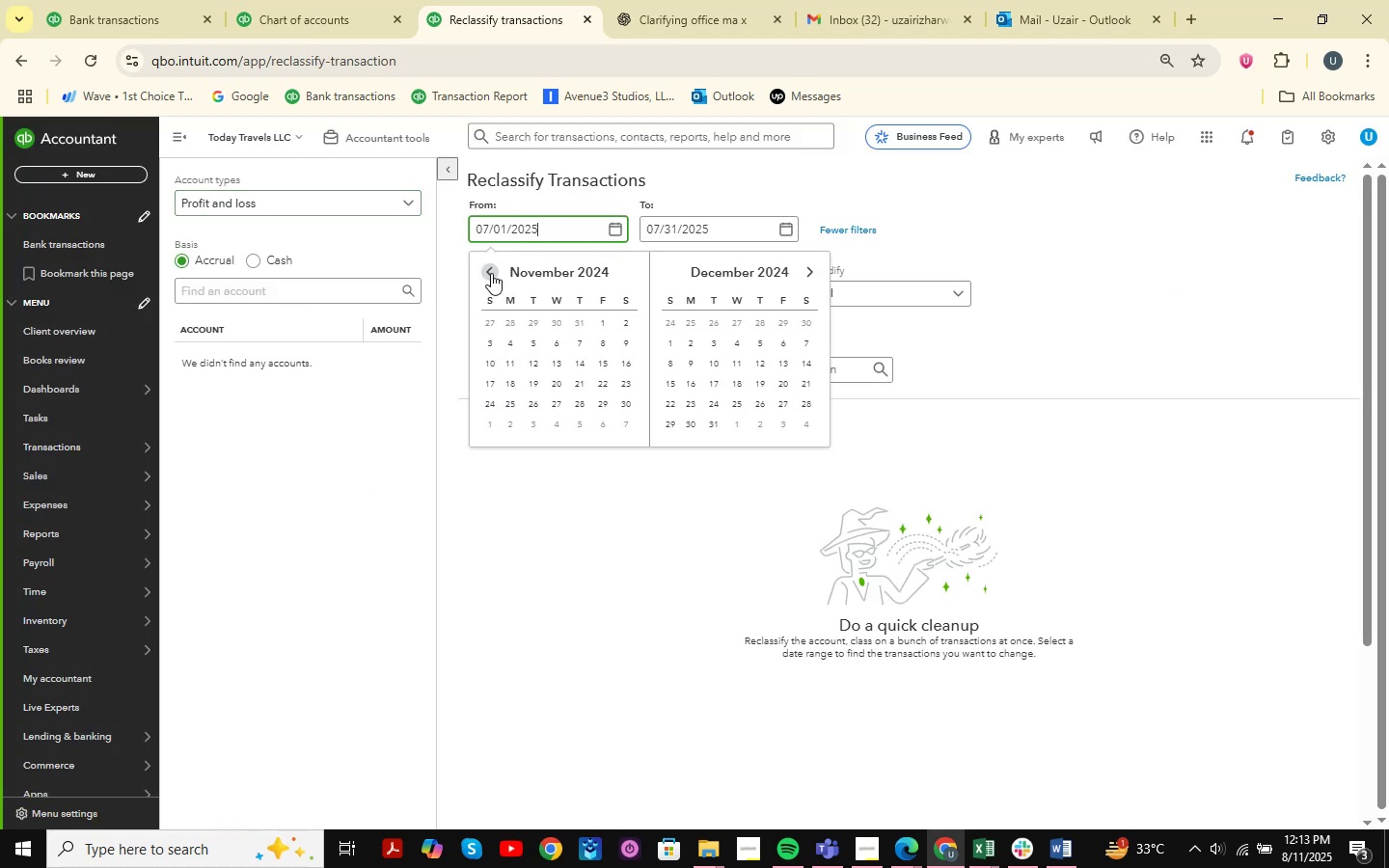 
triple_click([491, 273])
 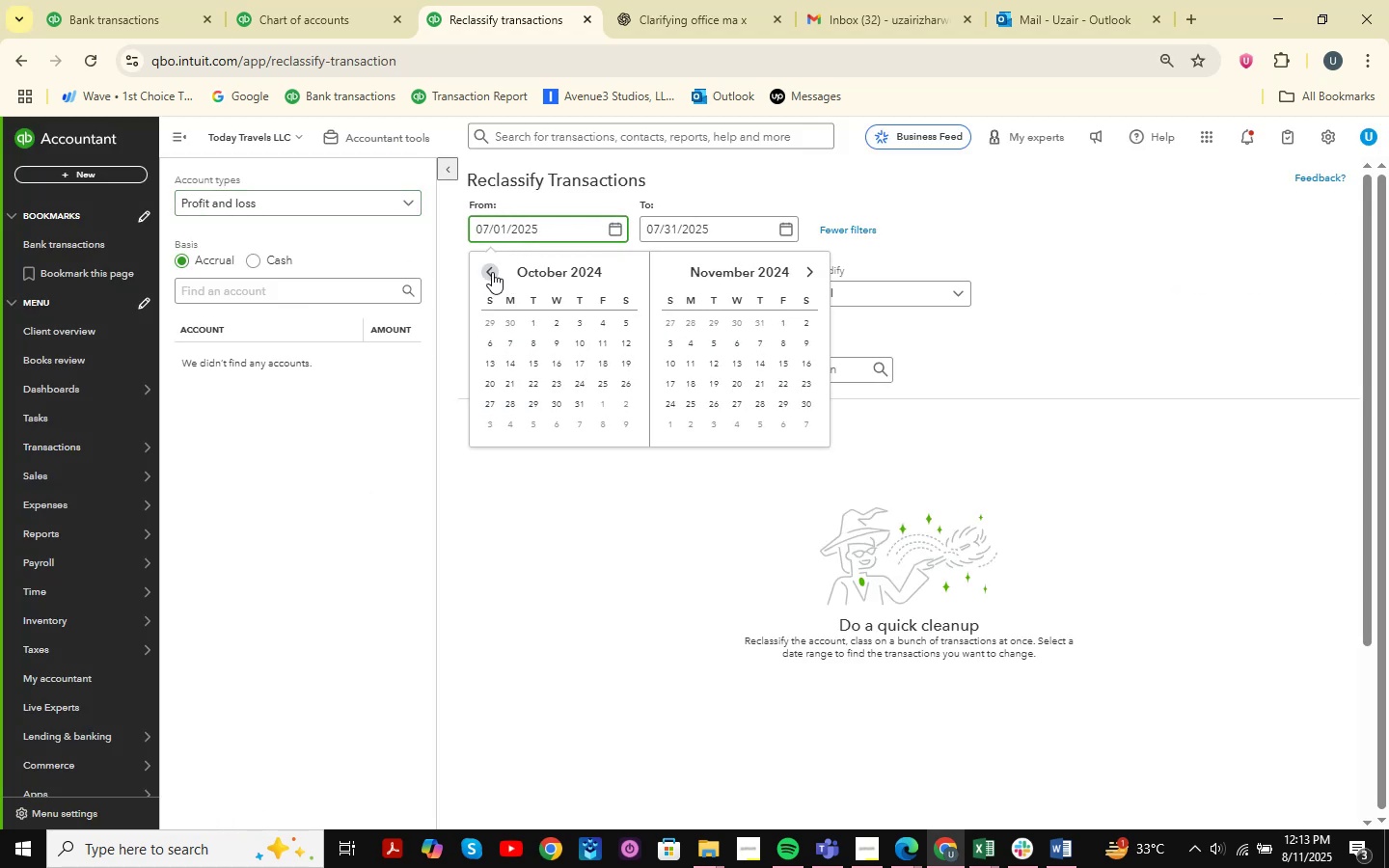 
double_click([492, 272])
 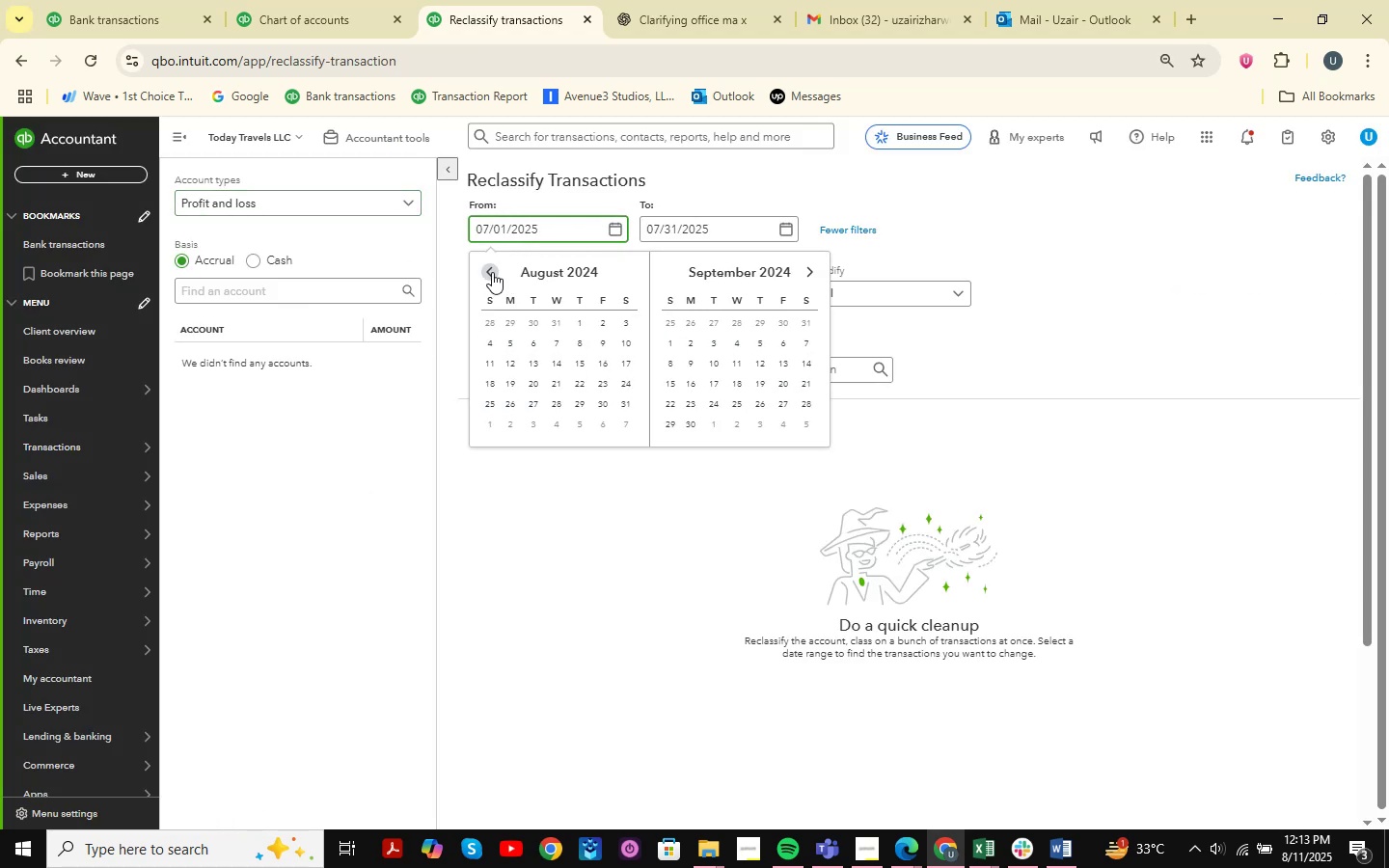 
triple_click([492, 272])
 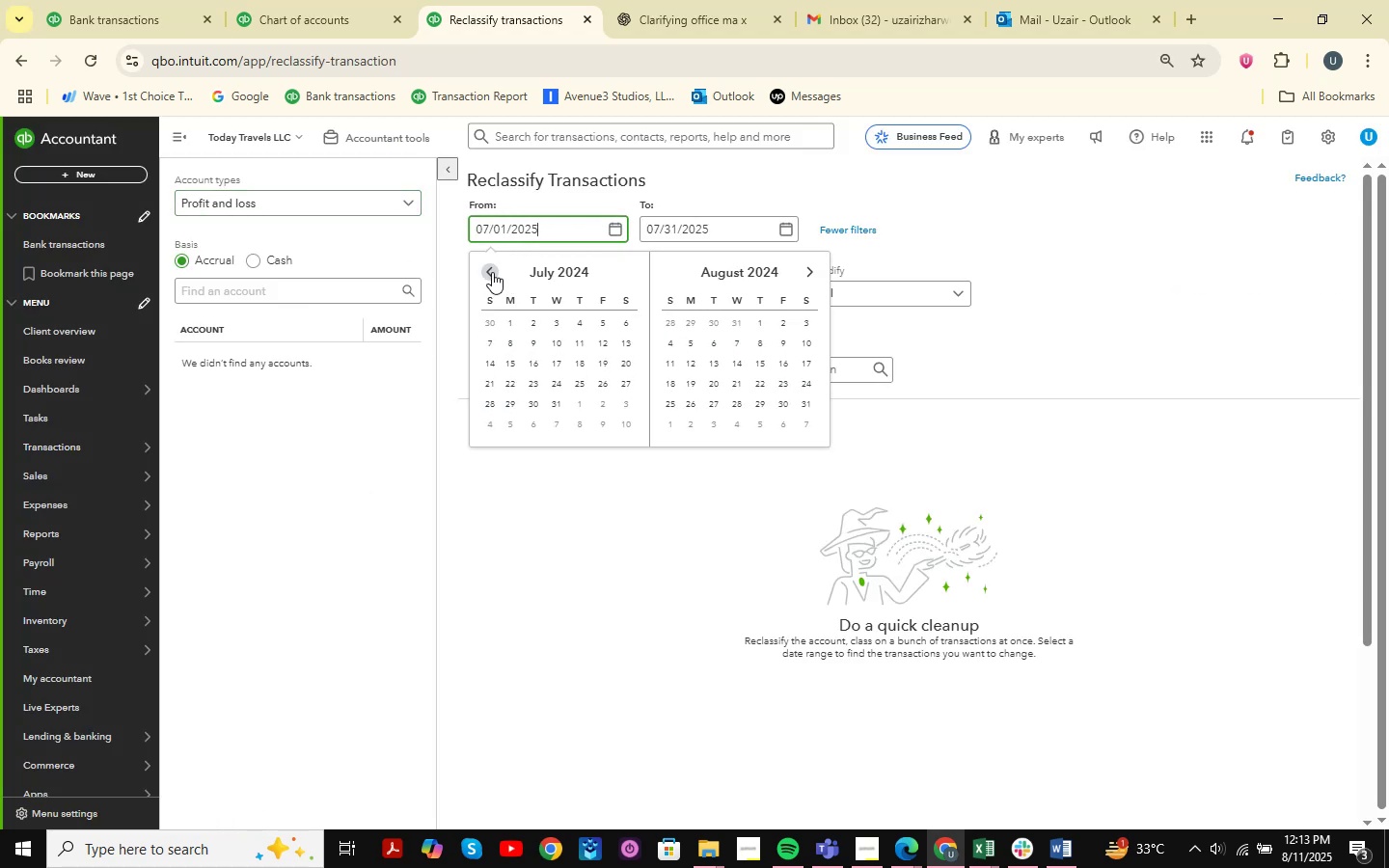 
triple_click([492, 272])
 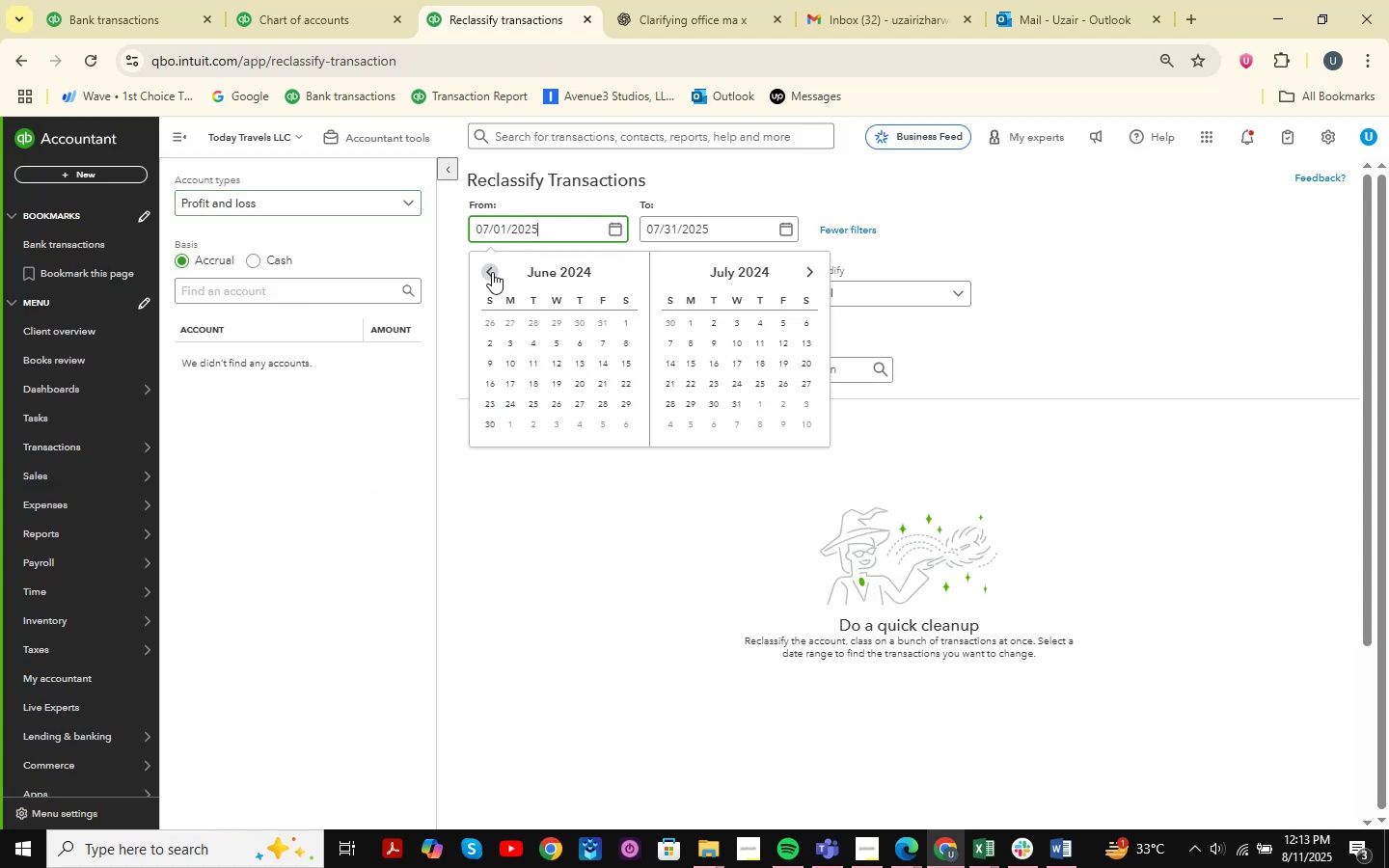 
triple_click([492, 272])
 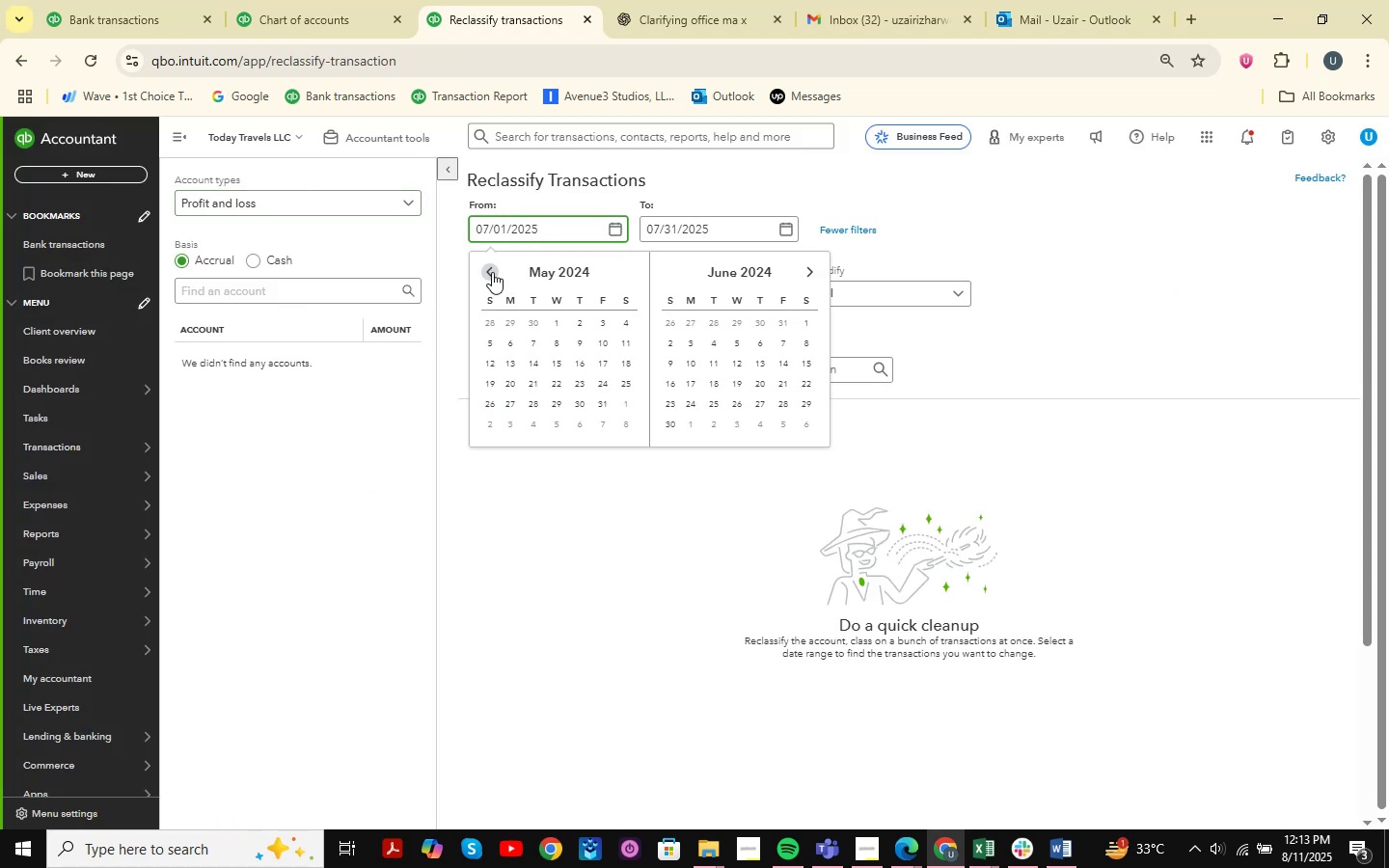 
triple_click([492, 272])
 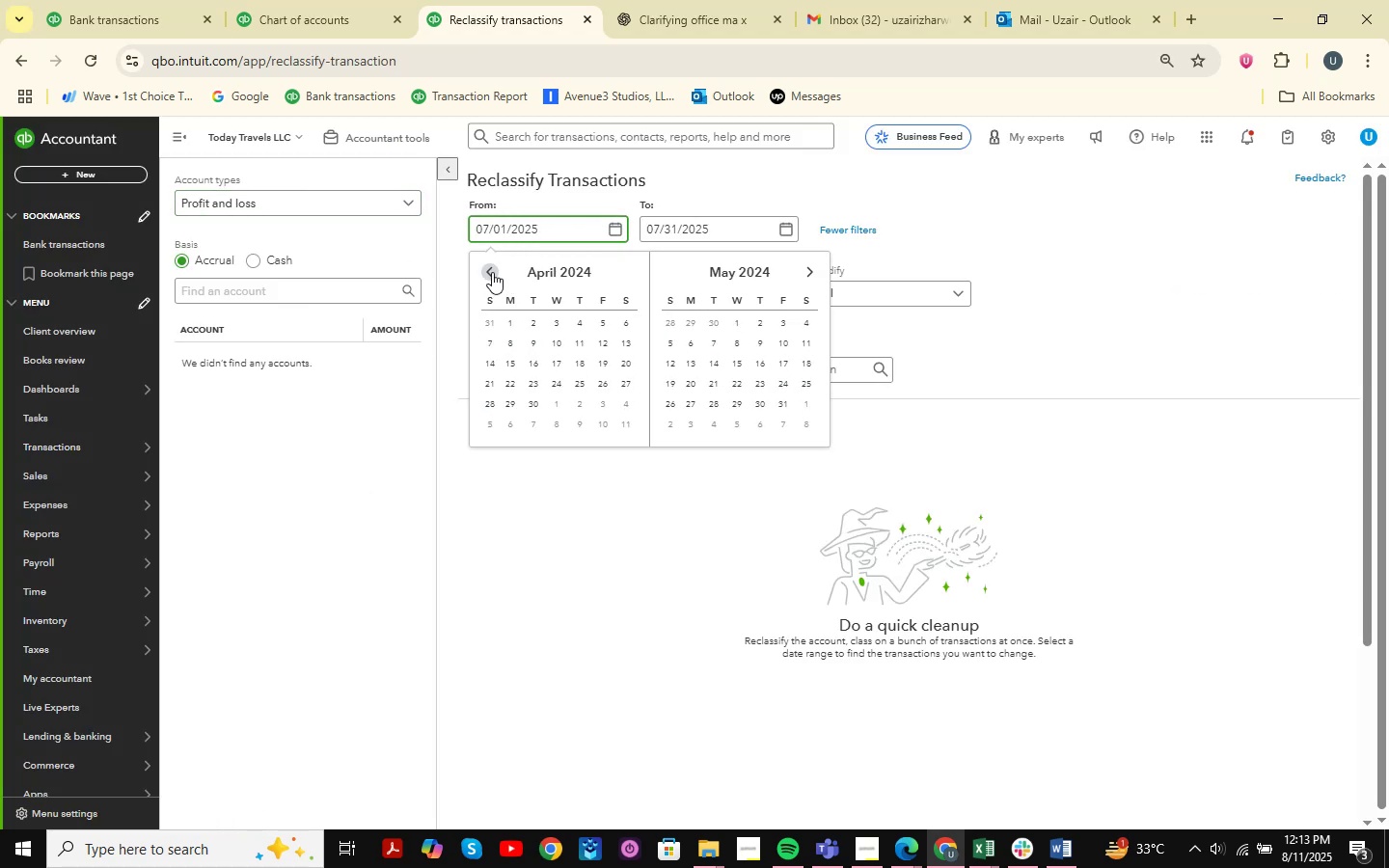 
triple_click([492, 272])
 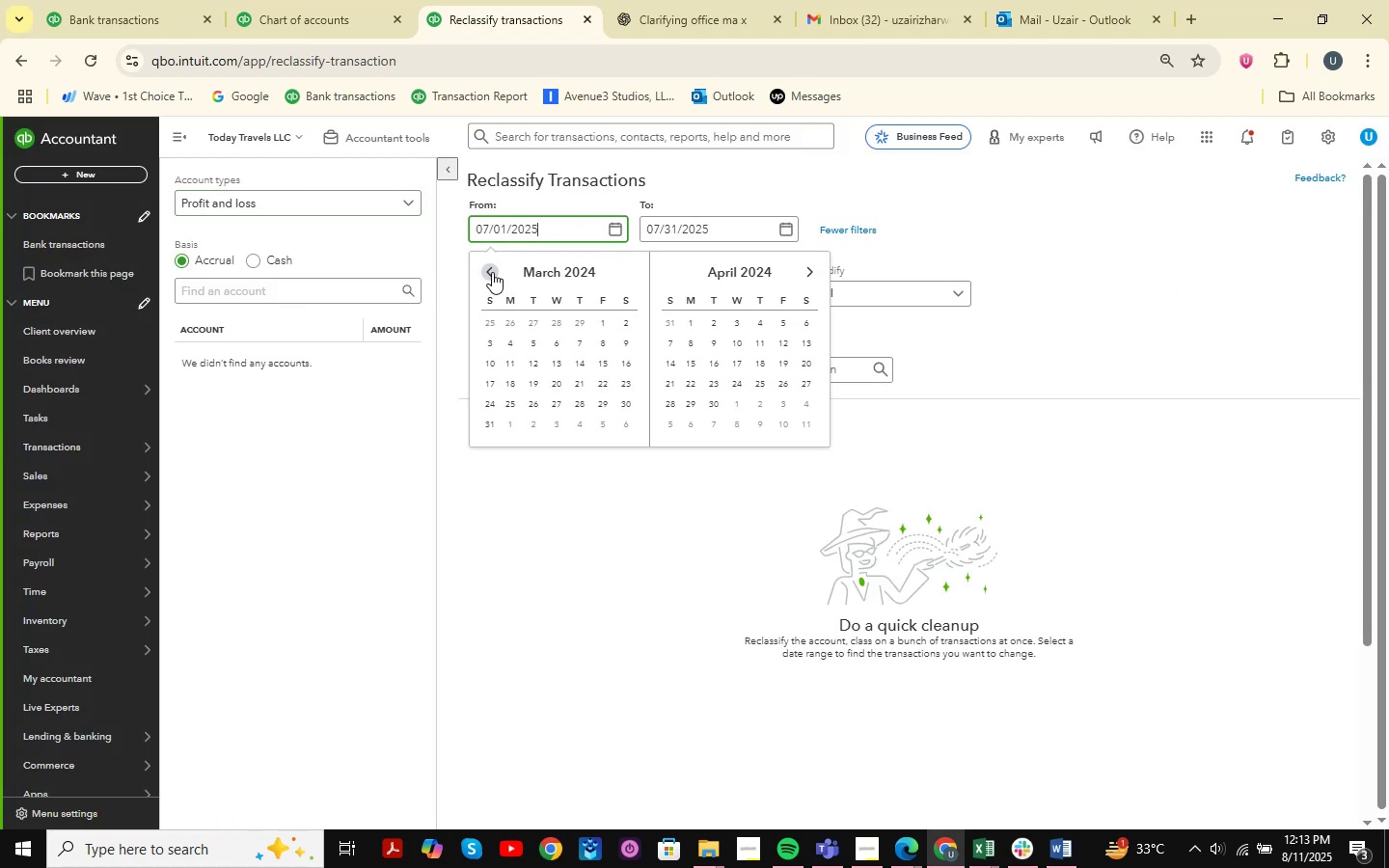 
triple_click([492, 272])
 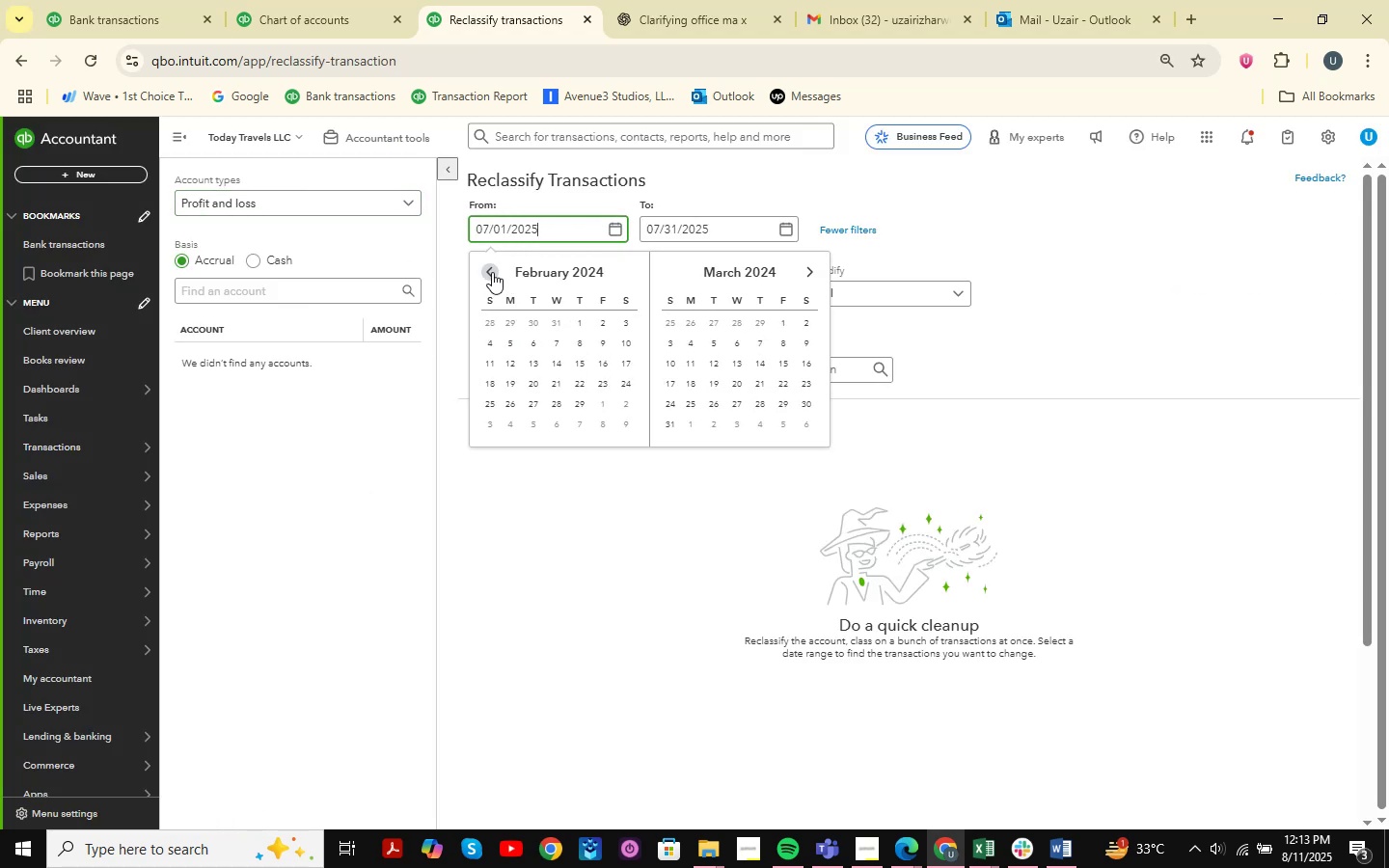 
triple_click([492, 272])
 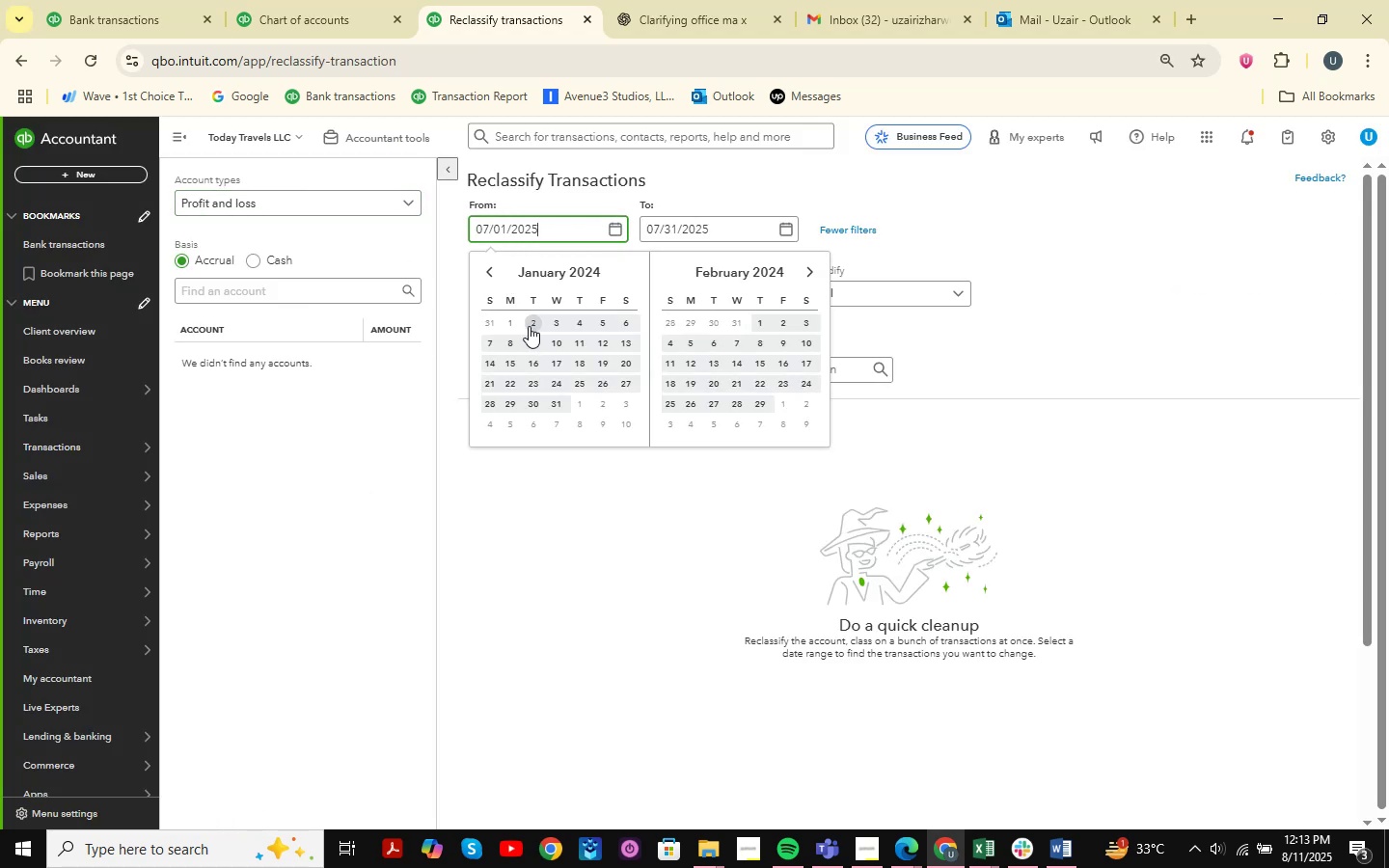 
left_click([513, 321])
 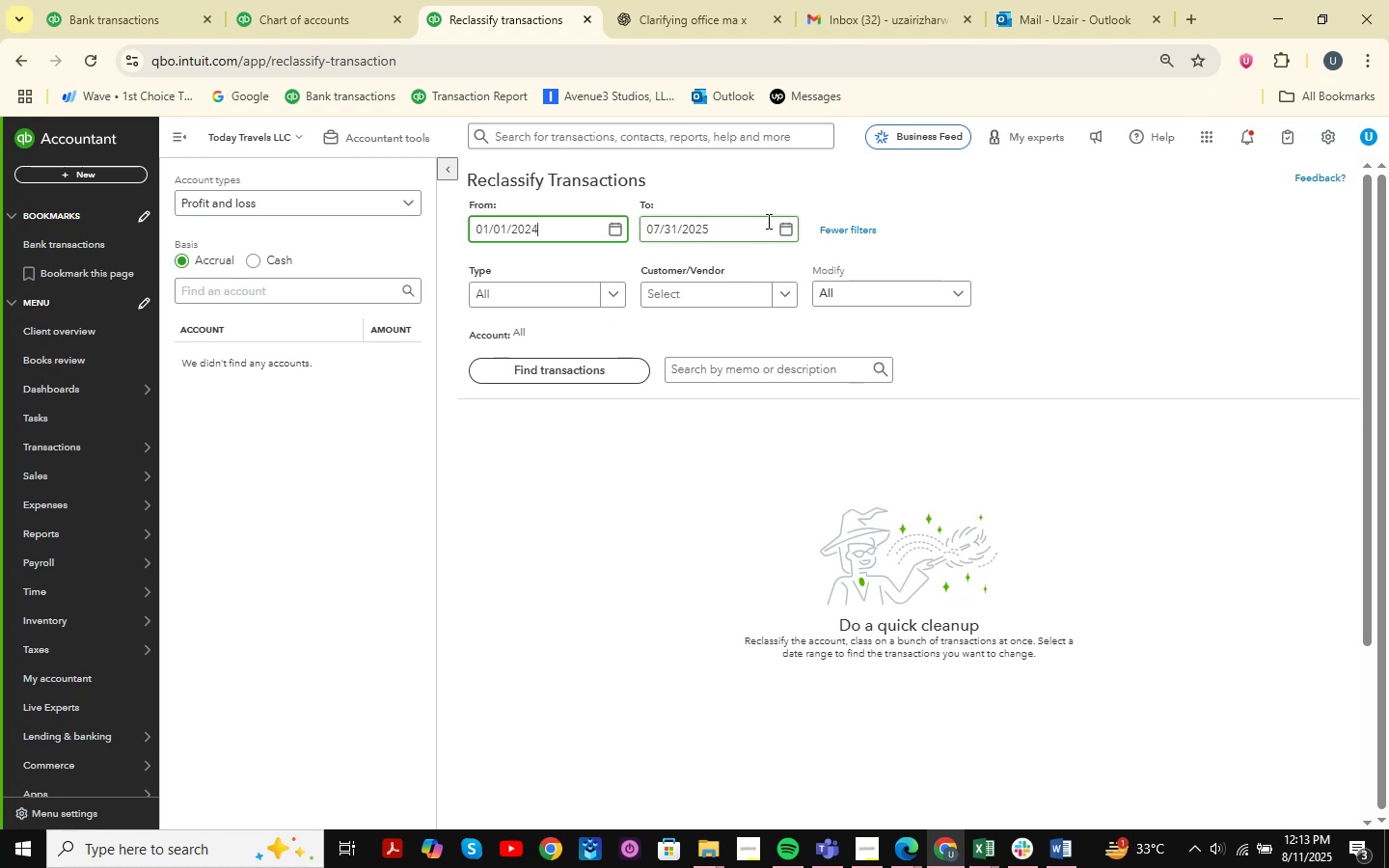 
left_click([784, 221])
 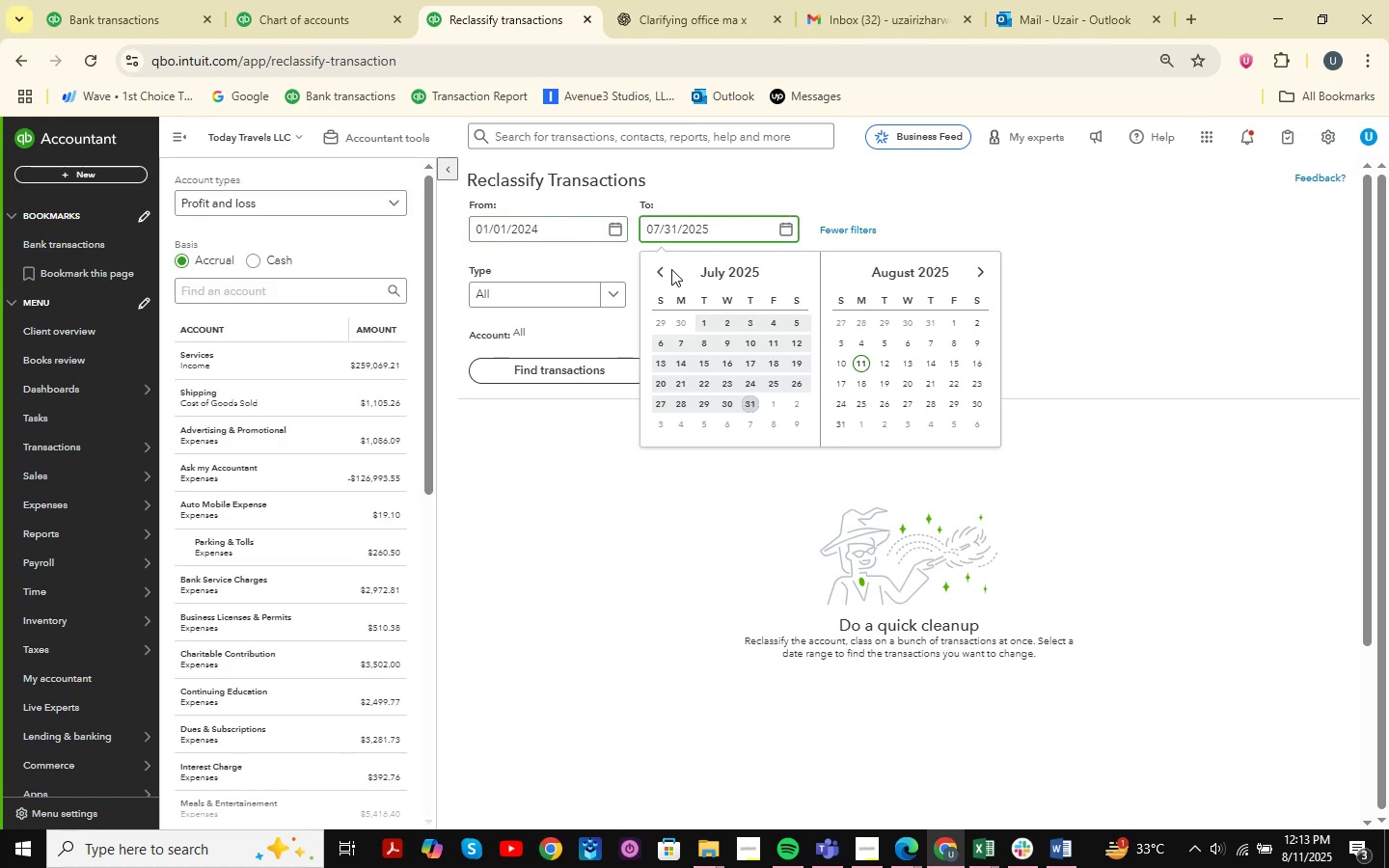 
left_click([642, 277])
 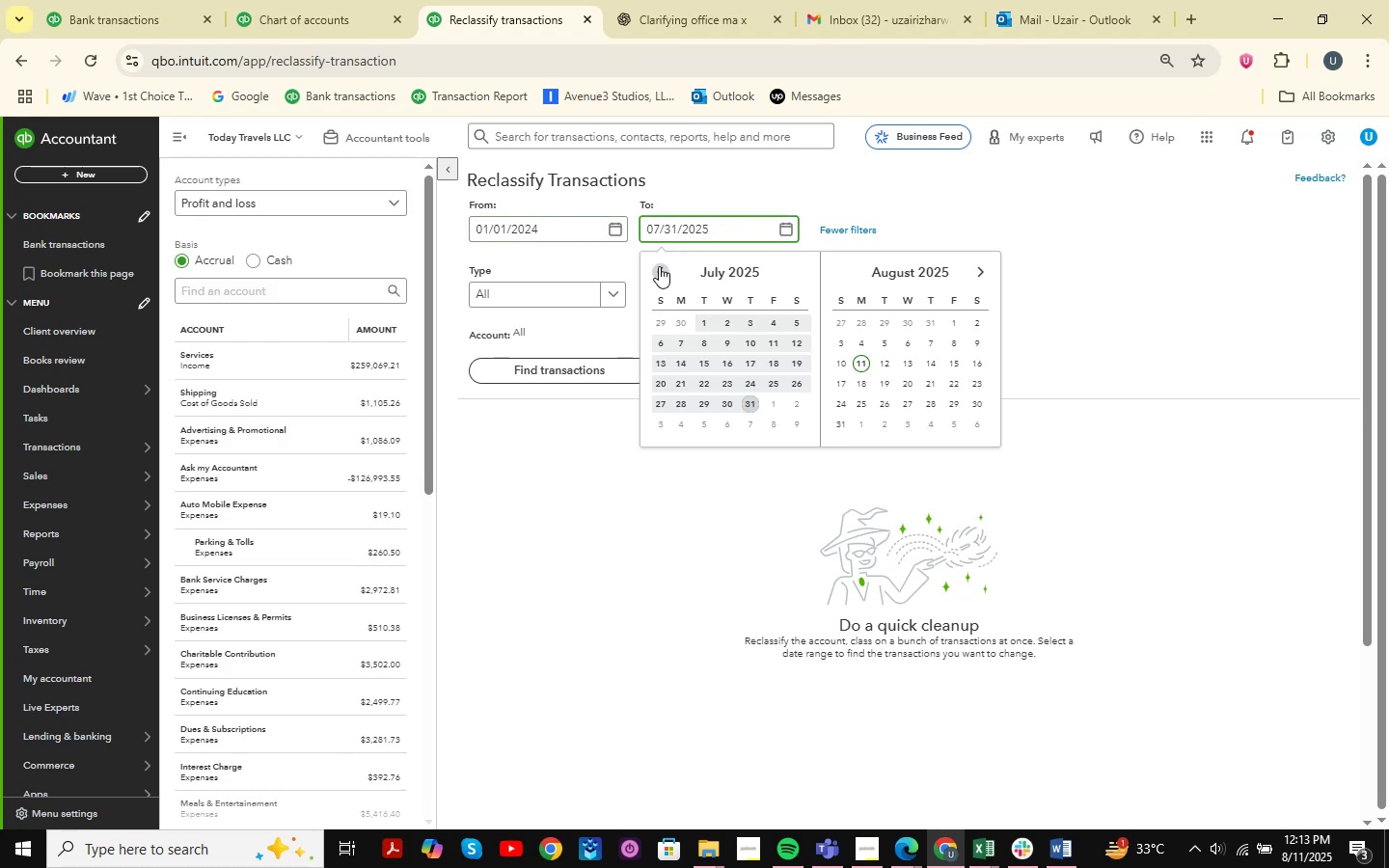 
double_click([659, 266])
 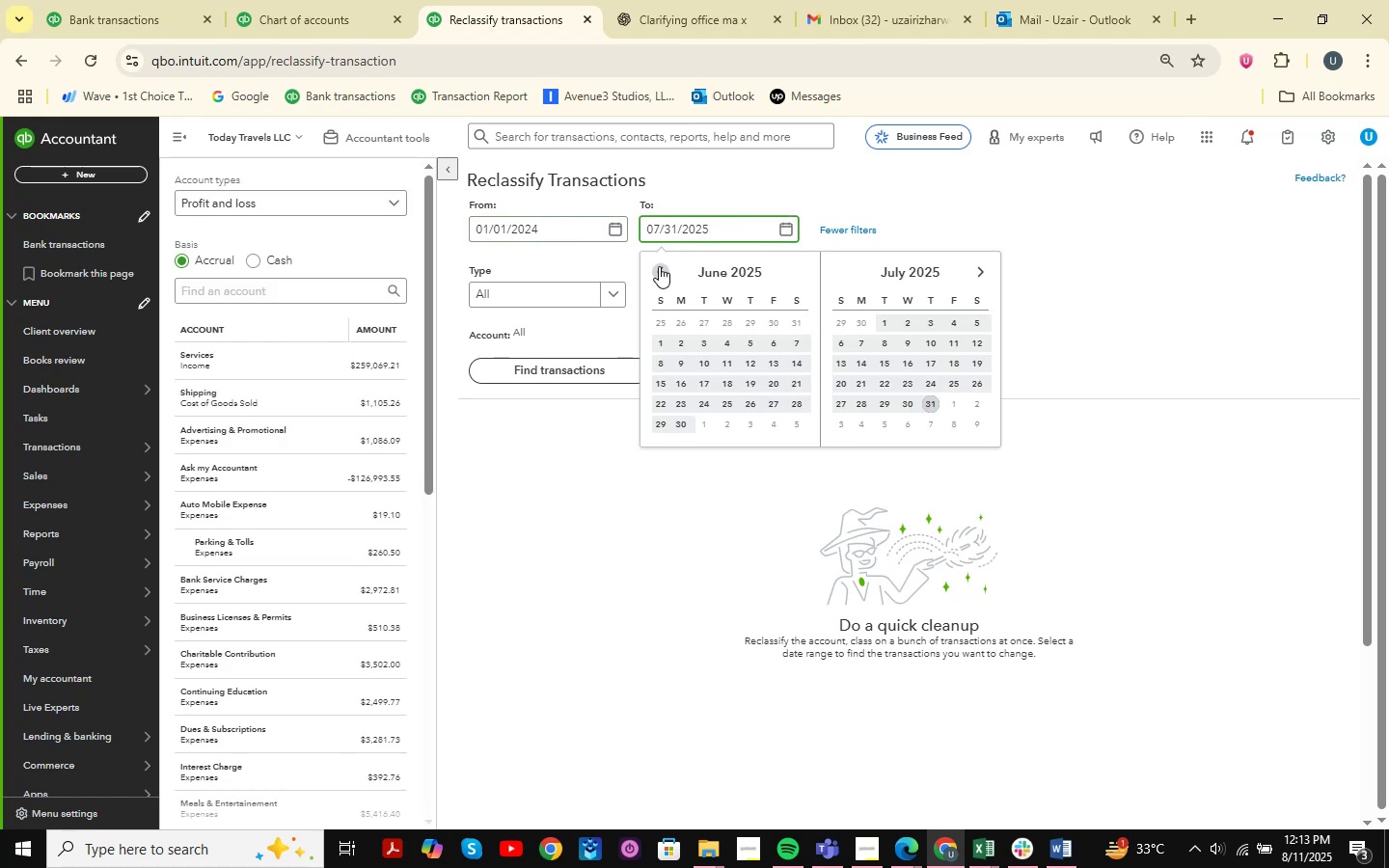 
triple_click([659, 266])
 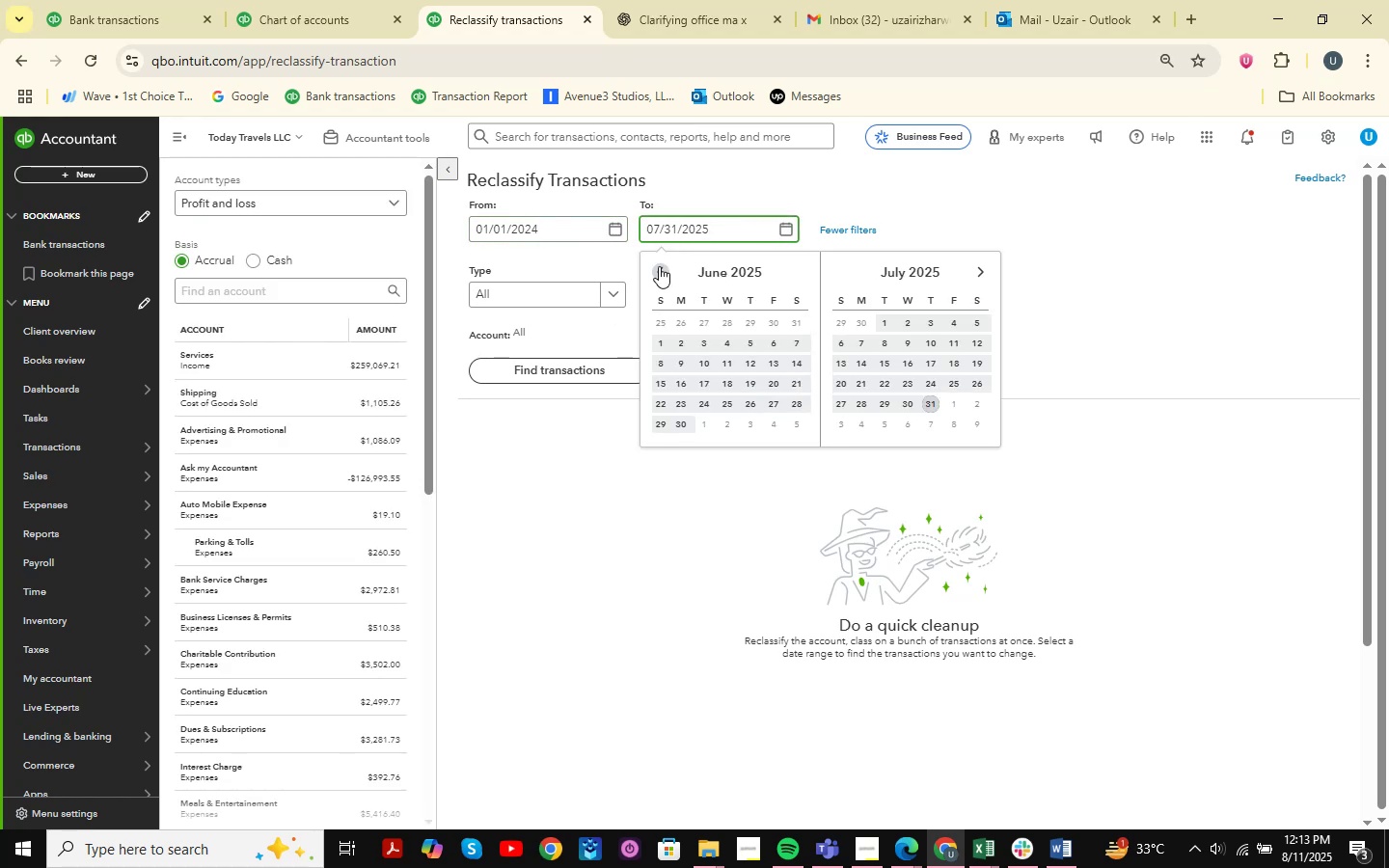 
triple_click([659, 266])
 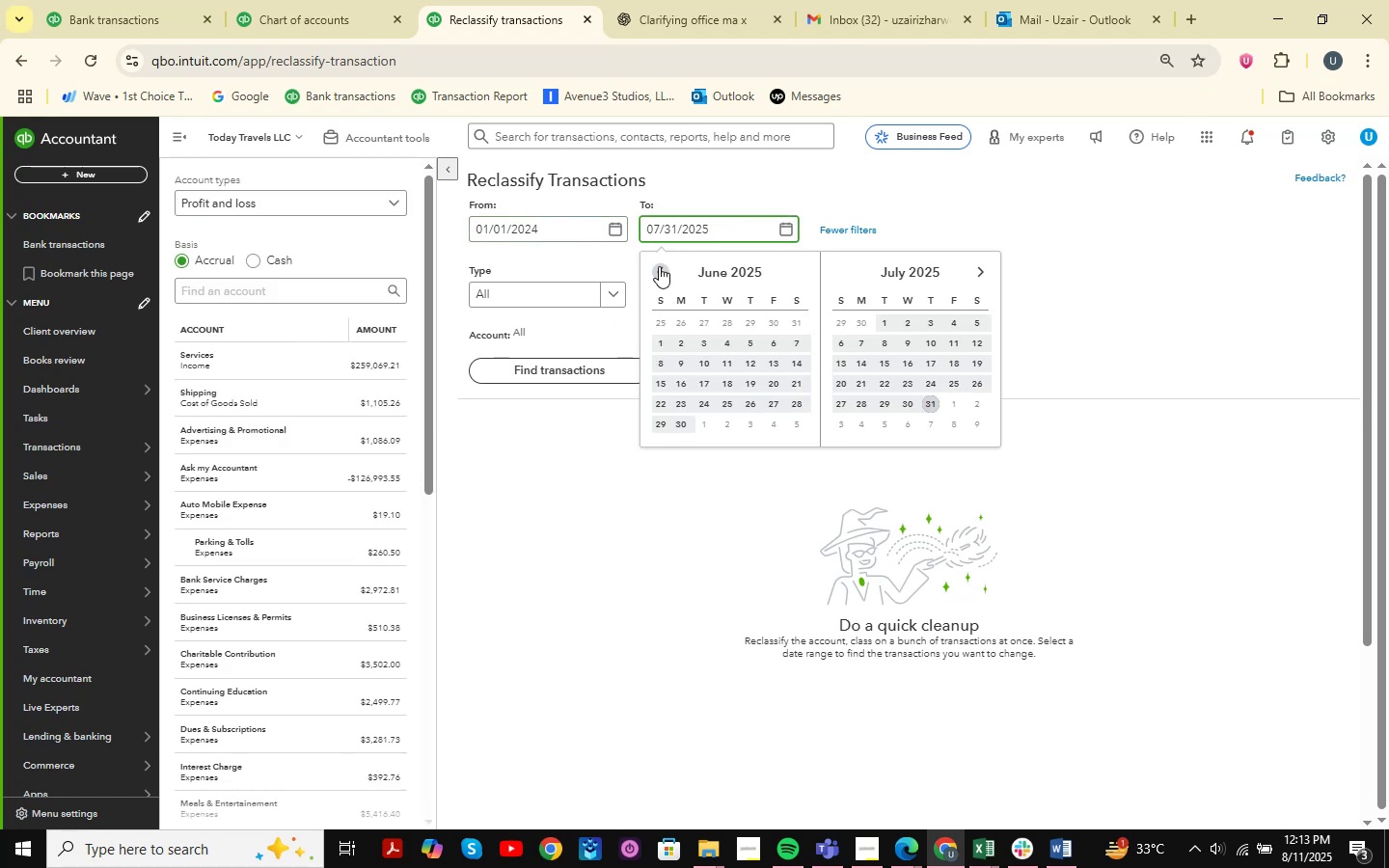 
triple_click([659, 266])
 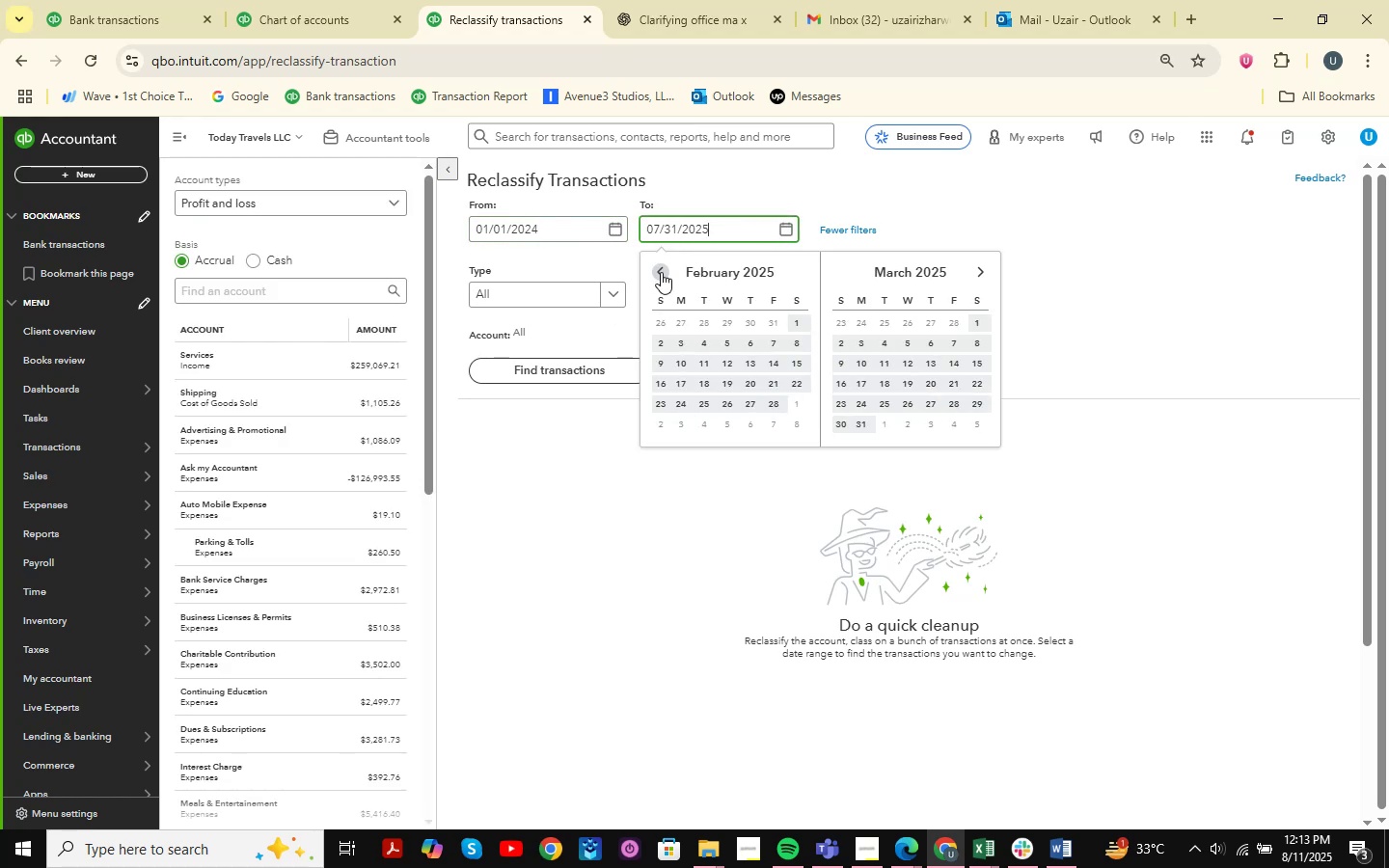 
triple_click([661, 272])
 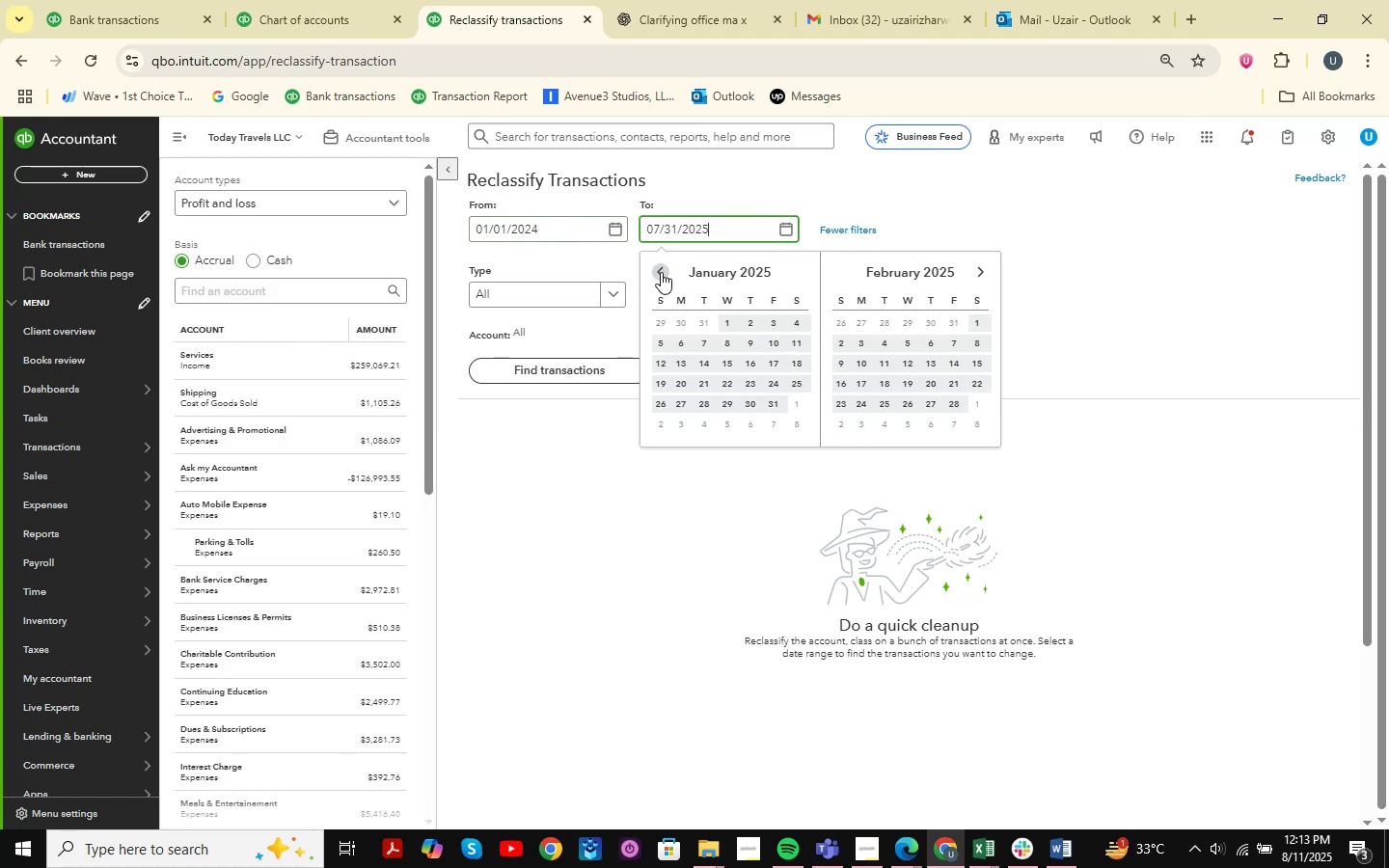 
left_click([661, 272])
 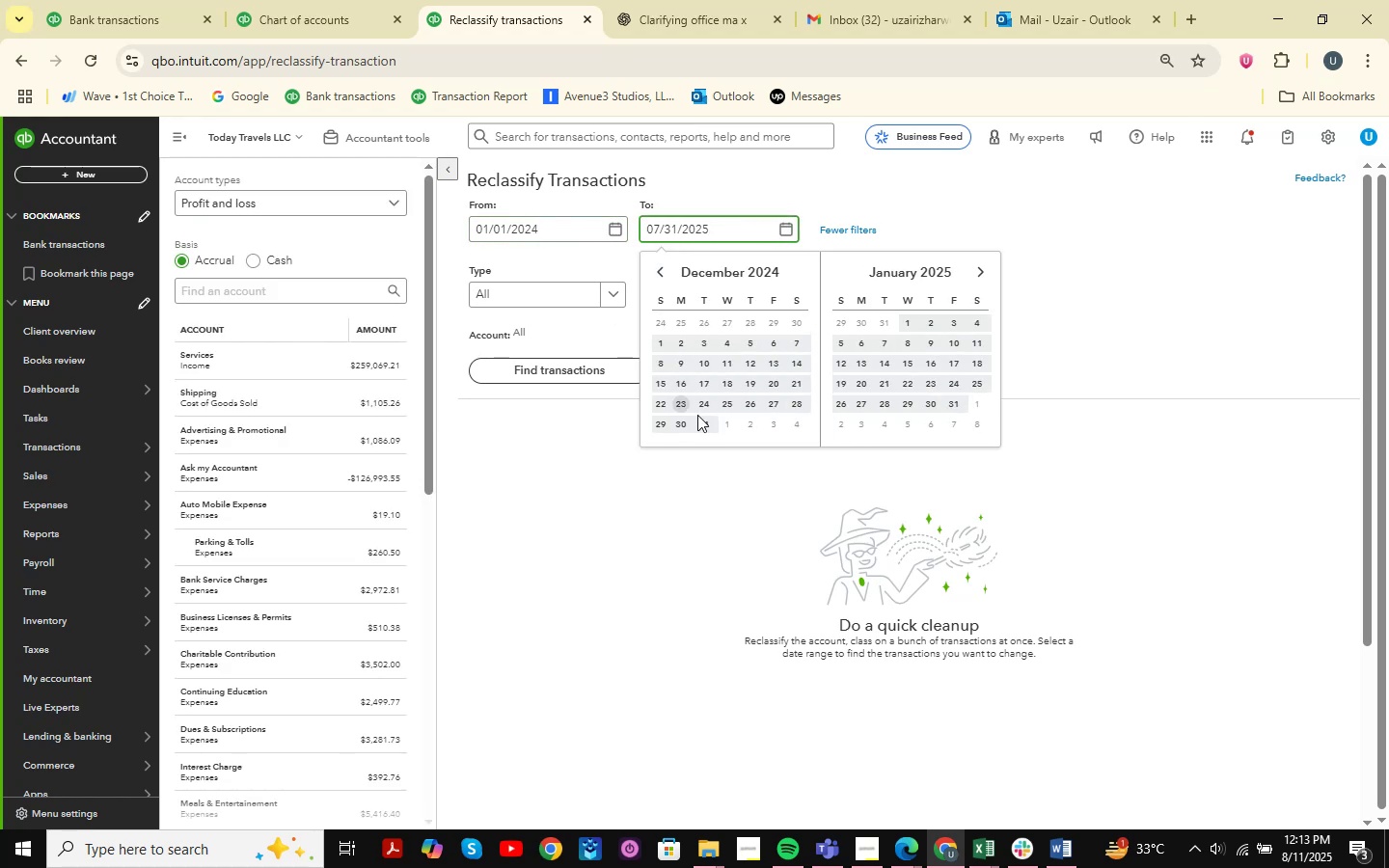 
left_click([707, 420])
 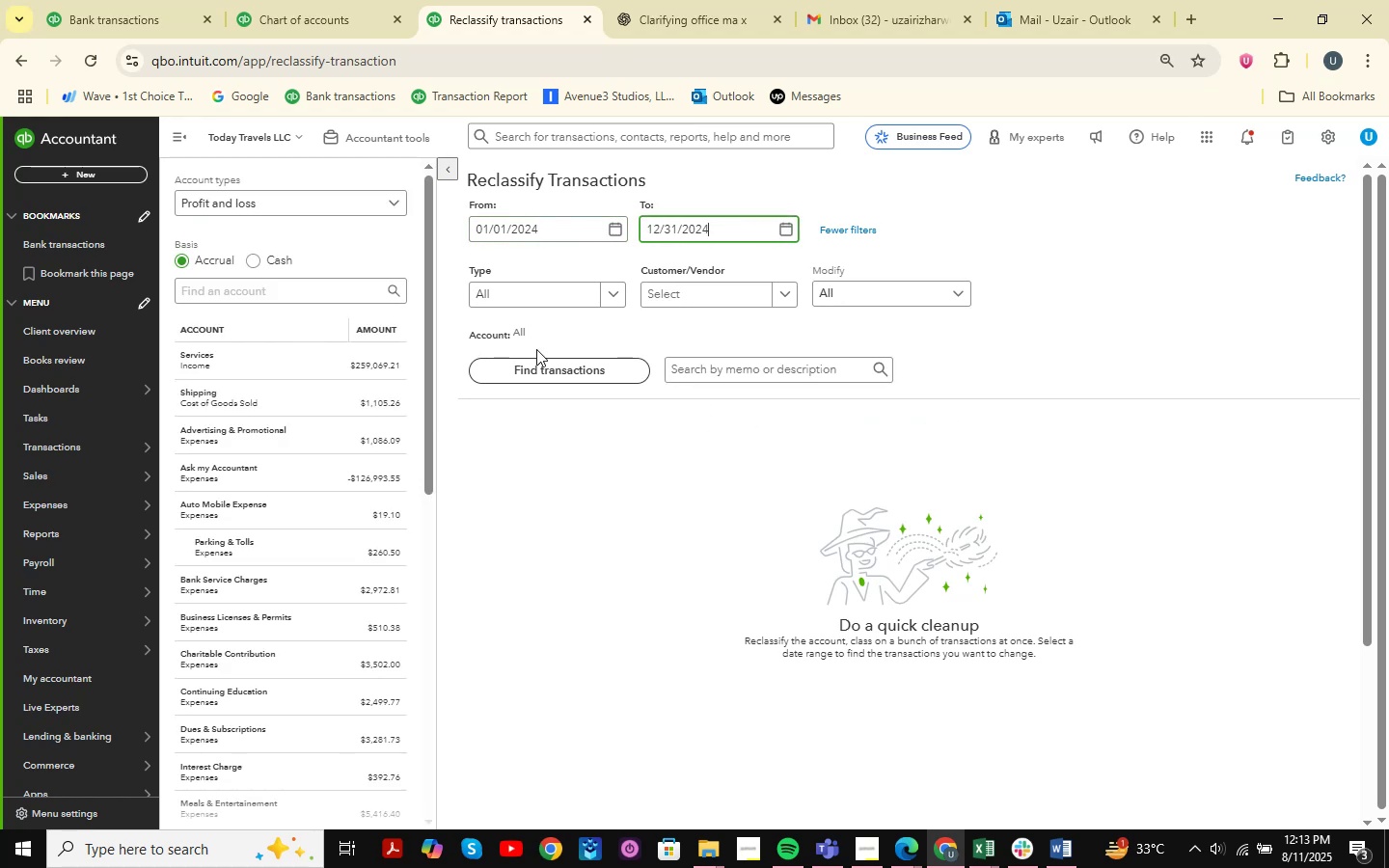 
left_click([528, 366])
 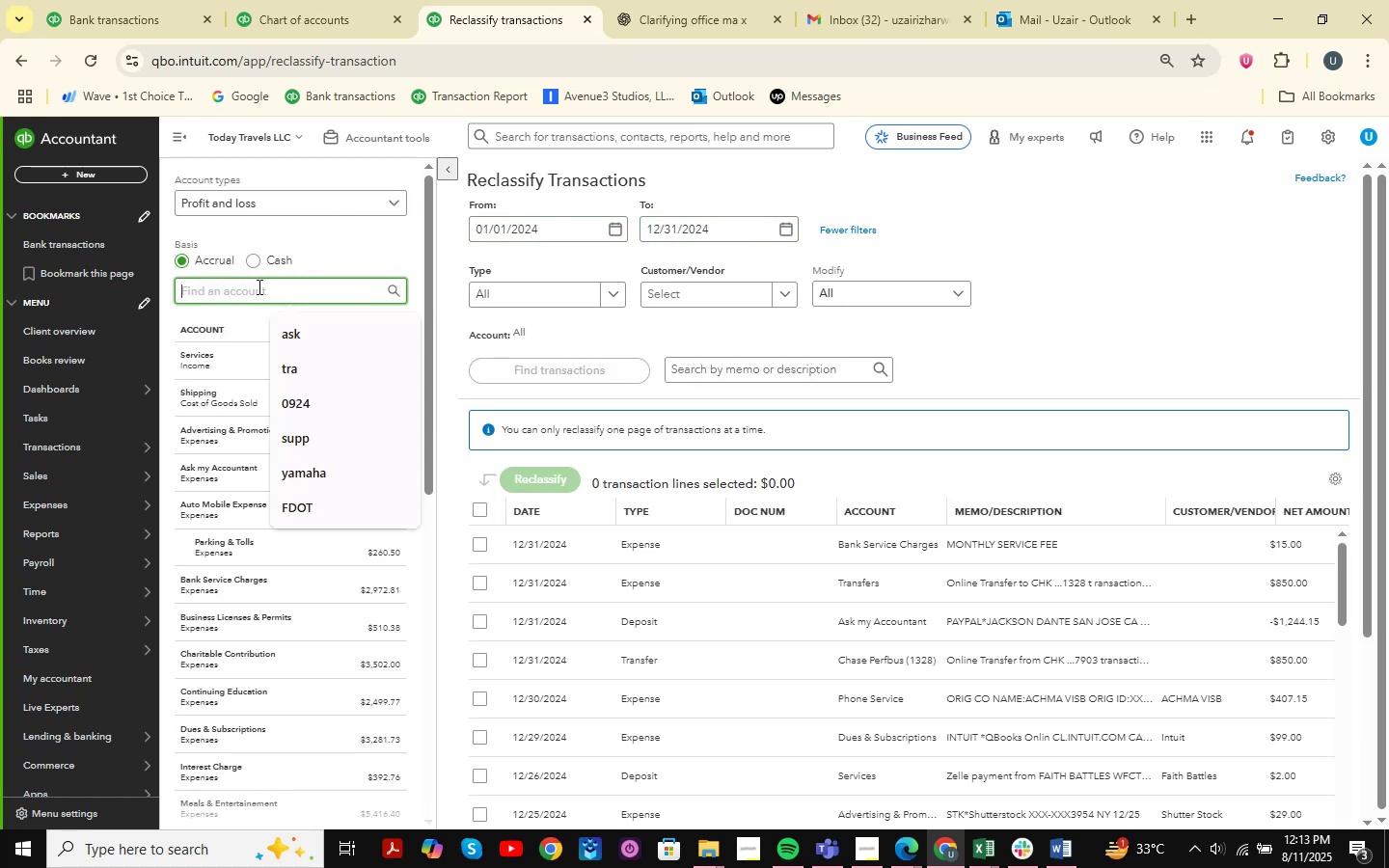 
type(ask )
 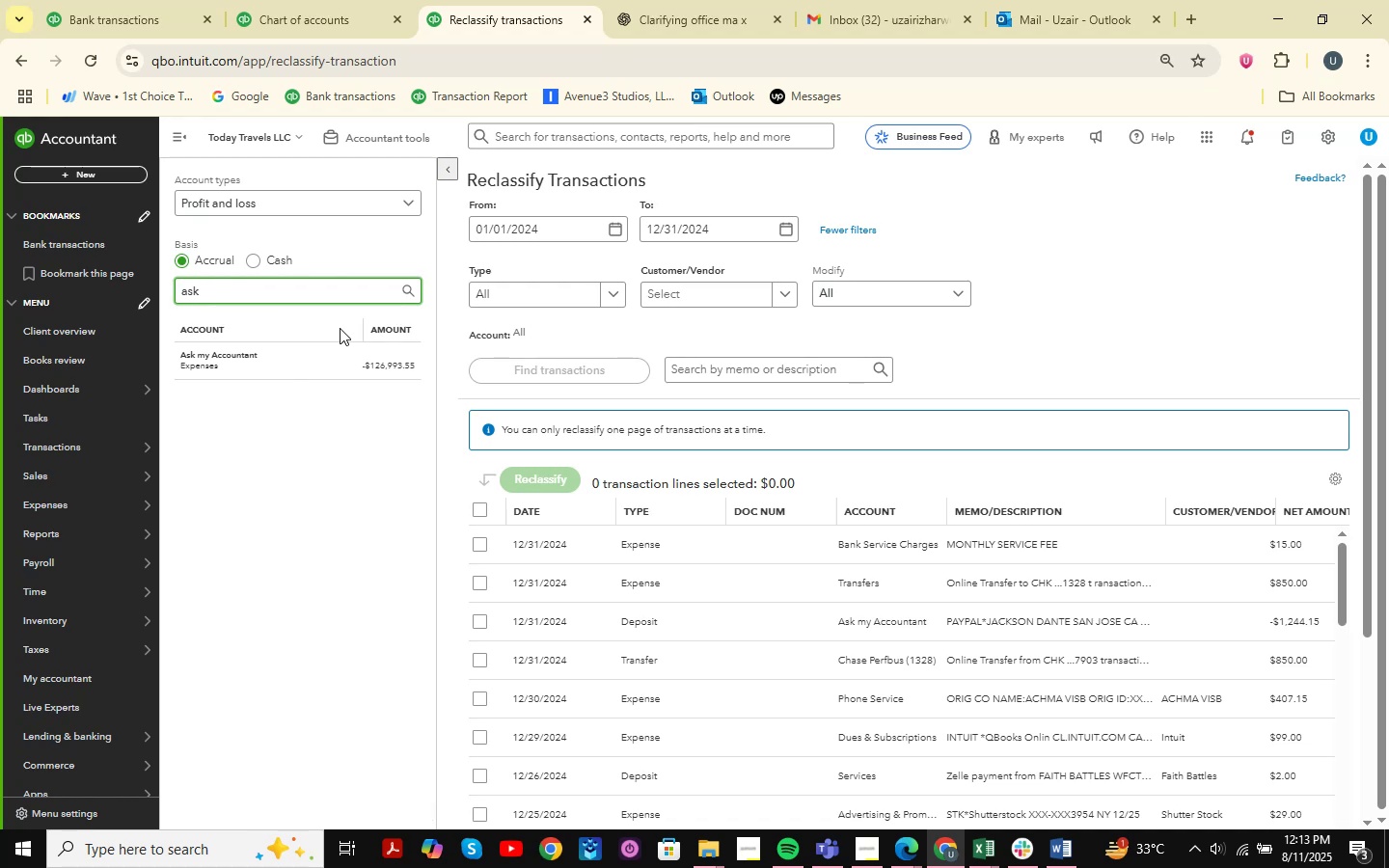 
left_click([277, 365])
 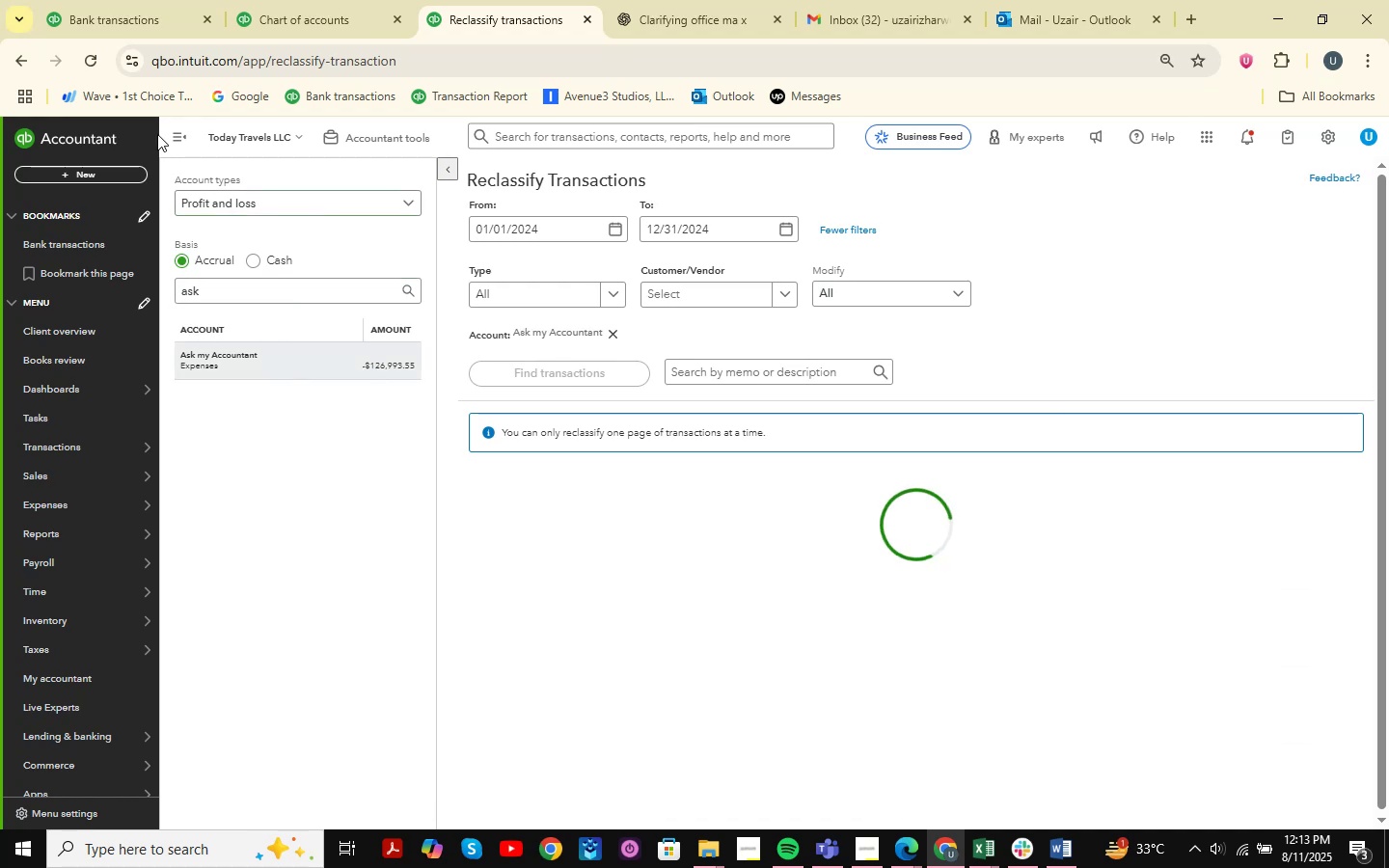 
left_click([175, 133])
 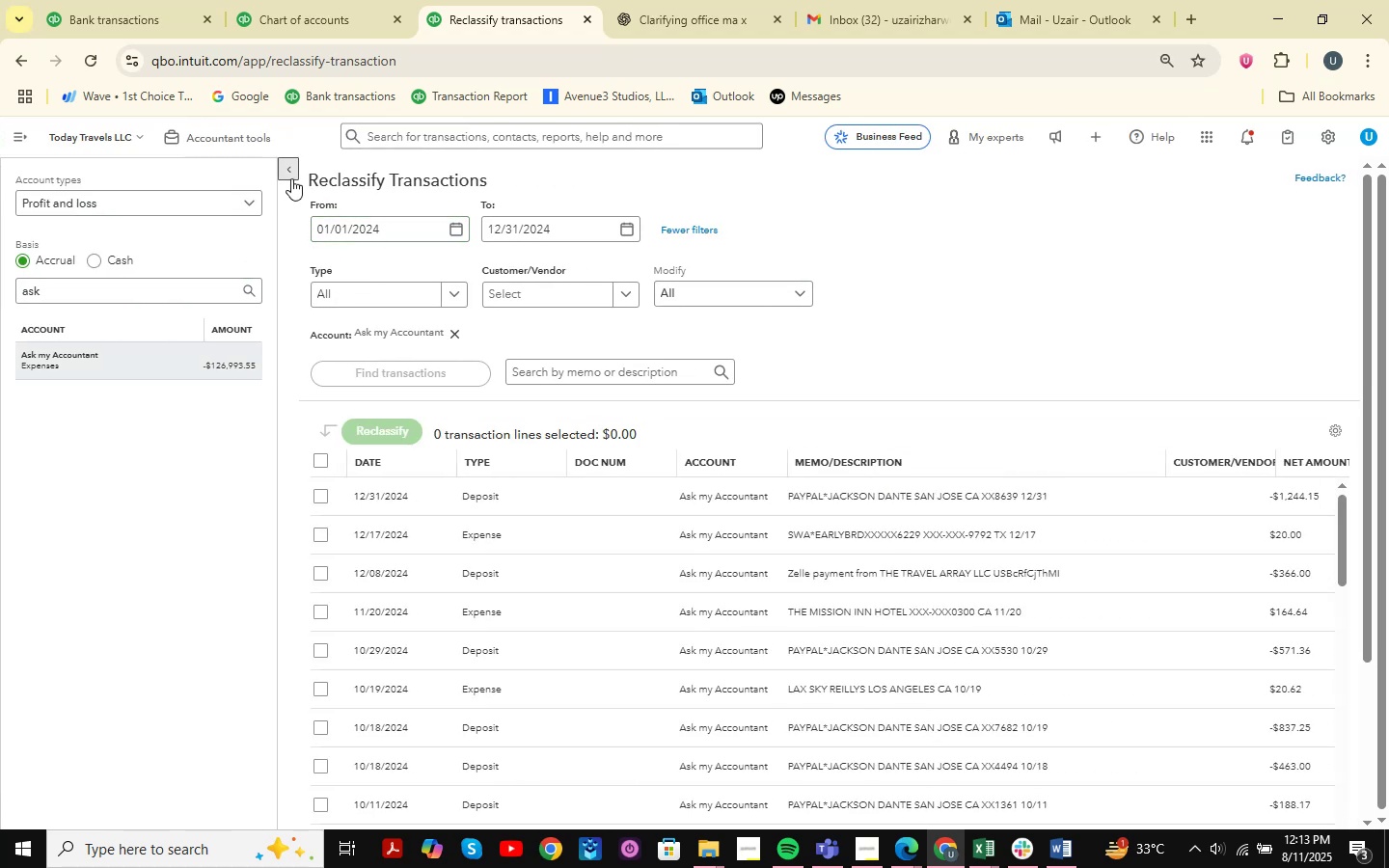 
left_click([288, 168])
 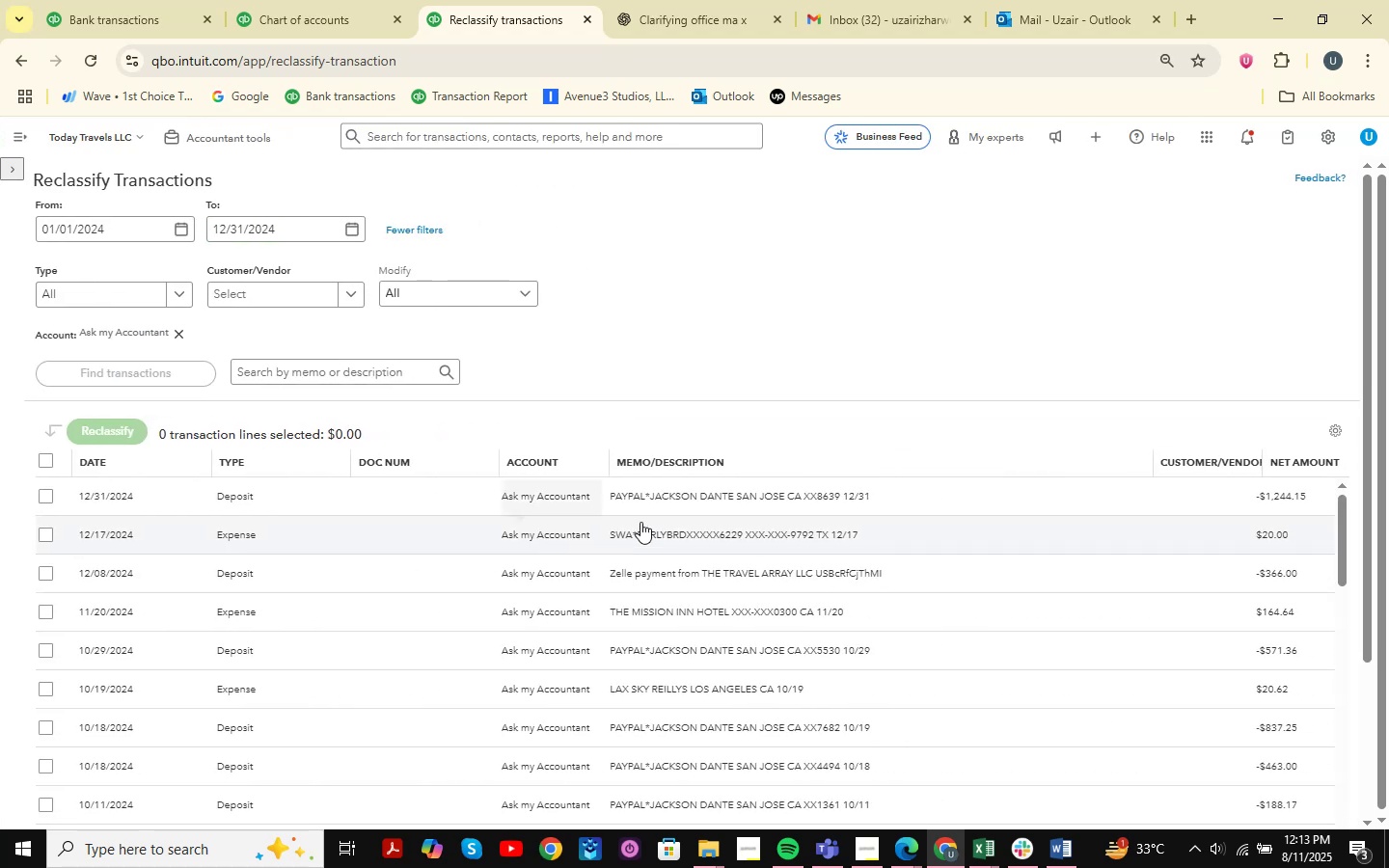 
scroll: coordinate [640, 490], scroll_direction: down, amount: 16.0
 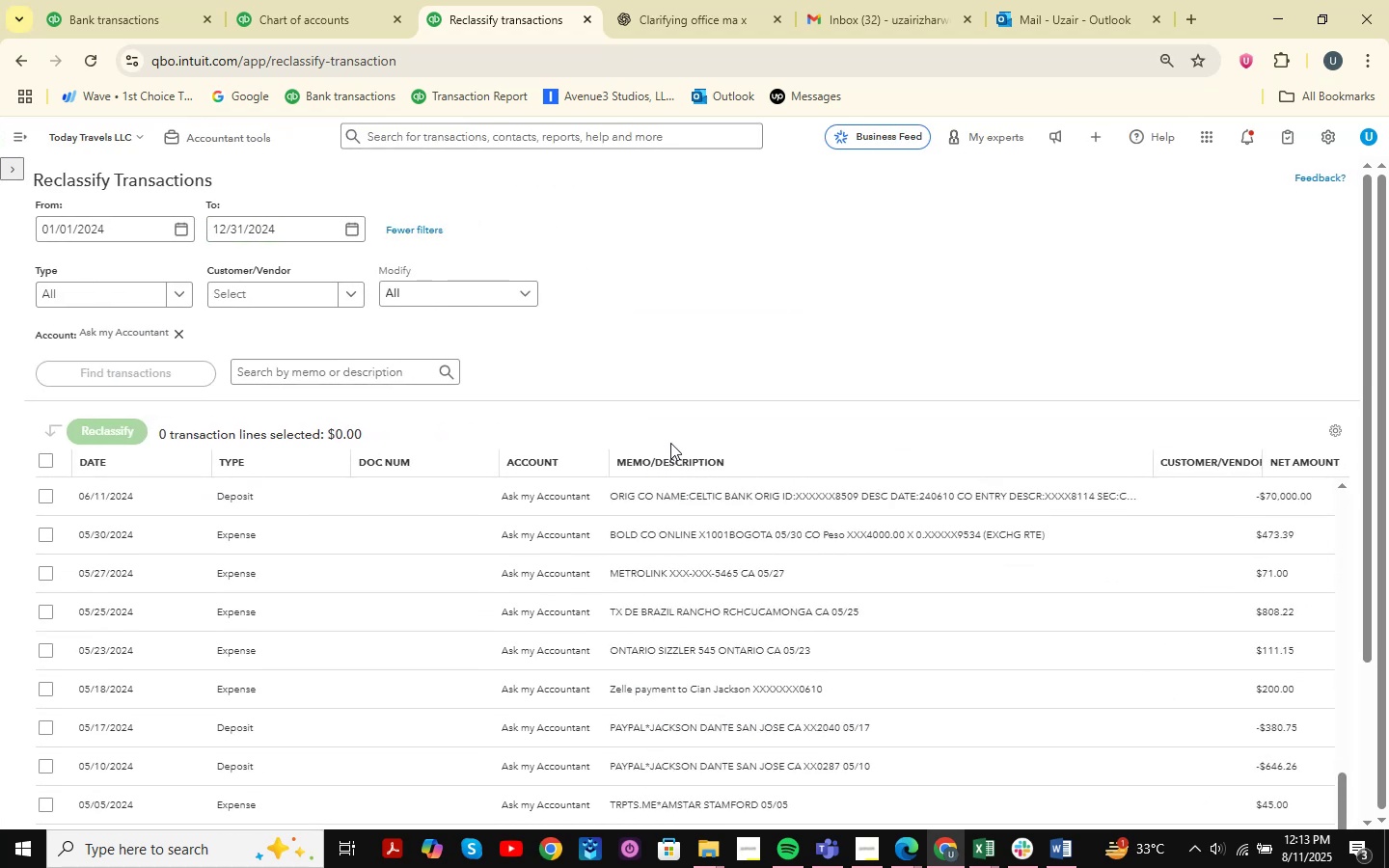 
double_click([668, 454])
 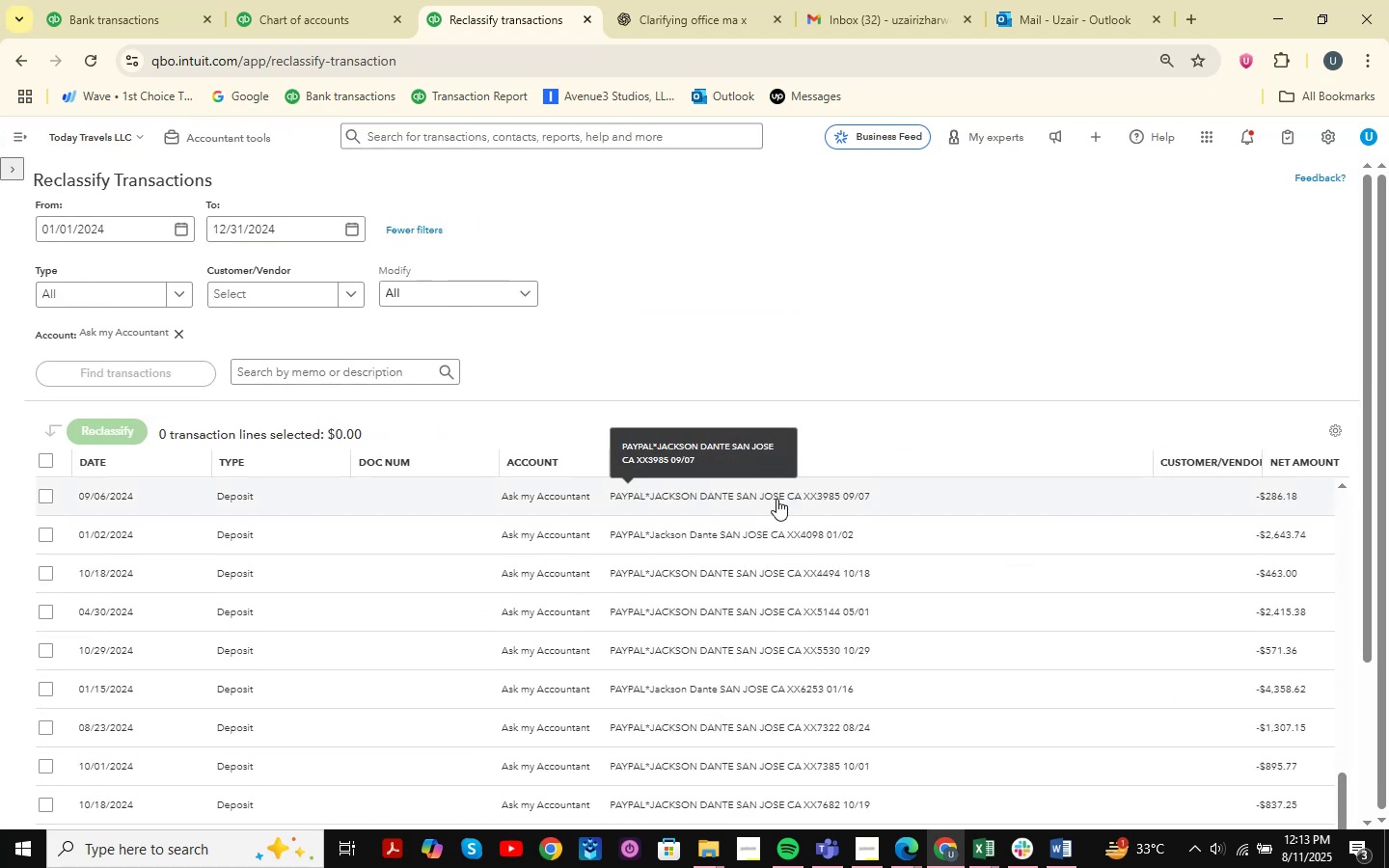 
scroll: coordinate [859, 583], scroll_direction: up, amount: 29.0
 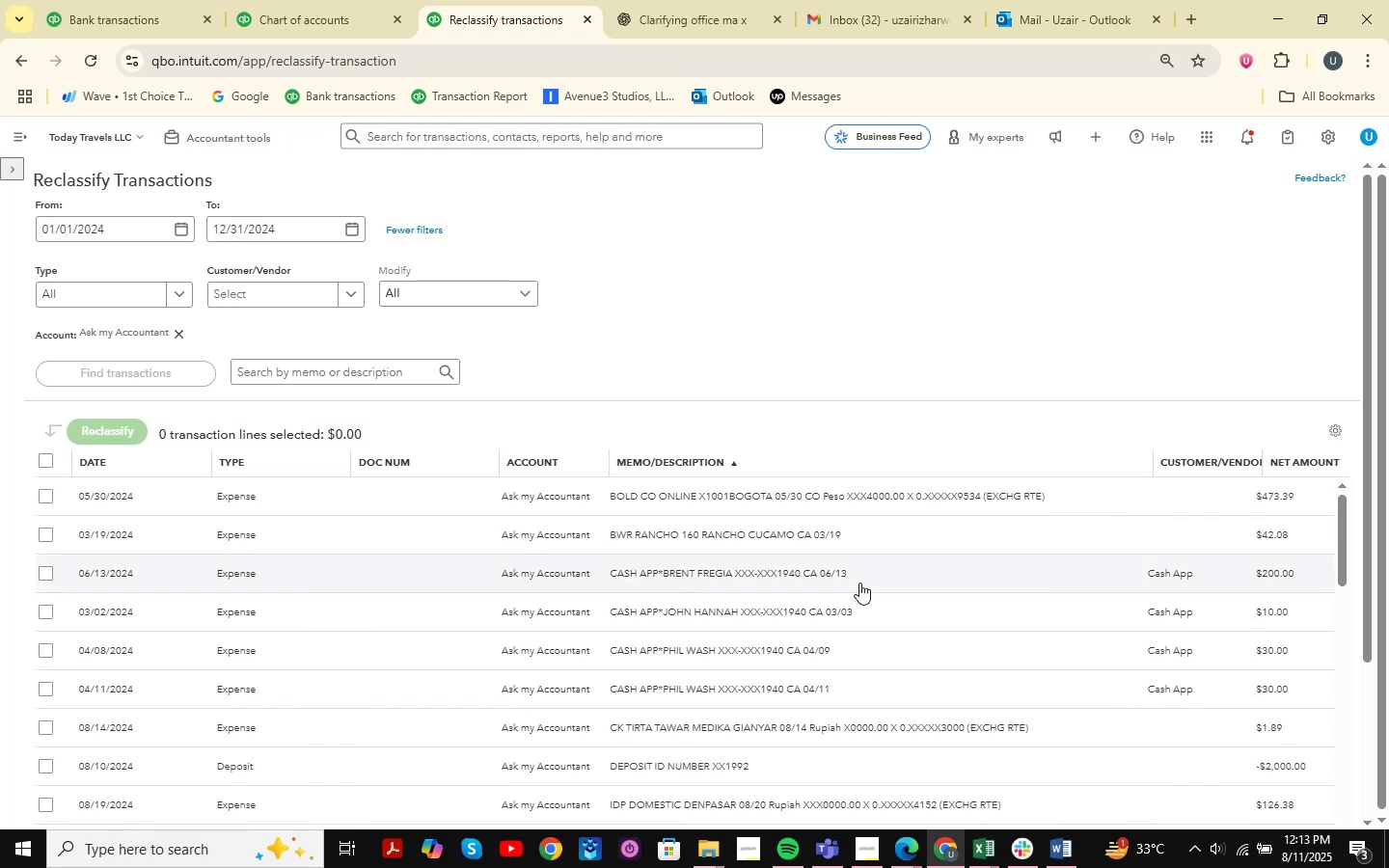 
scroll: coordinate [1021, 614], scroll_direction: down, amount: 39.0
 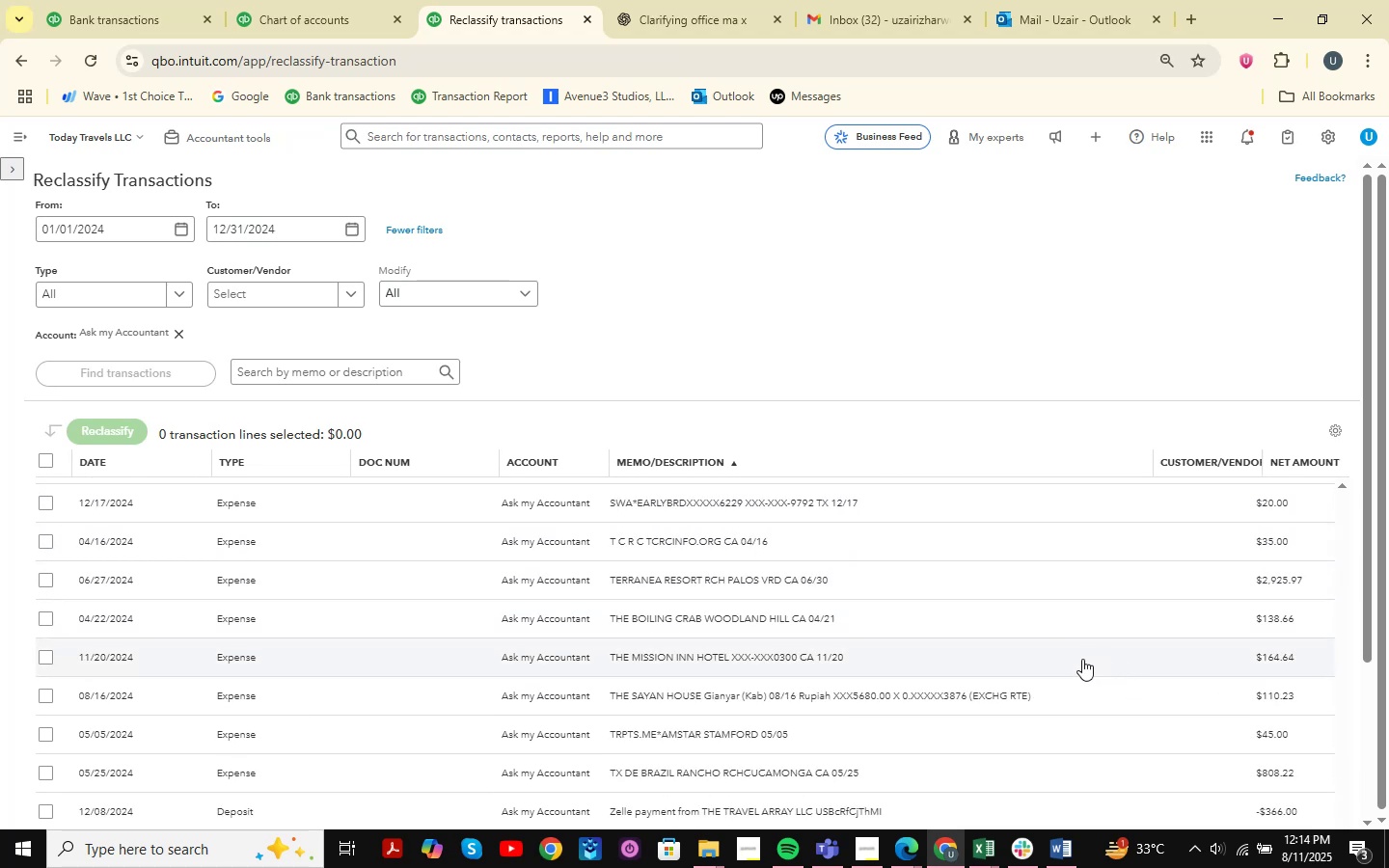 
scroll: coordinate [872, 372], scroll_direction: up, amount: 16.0
 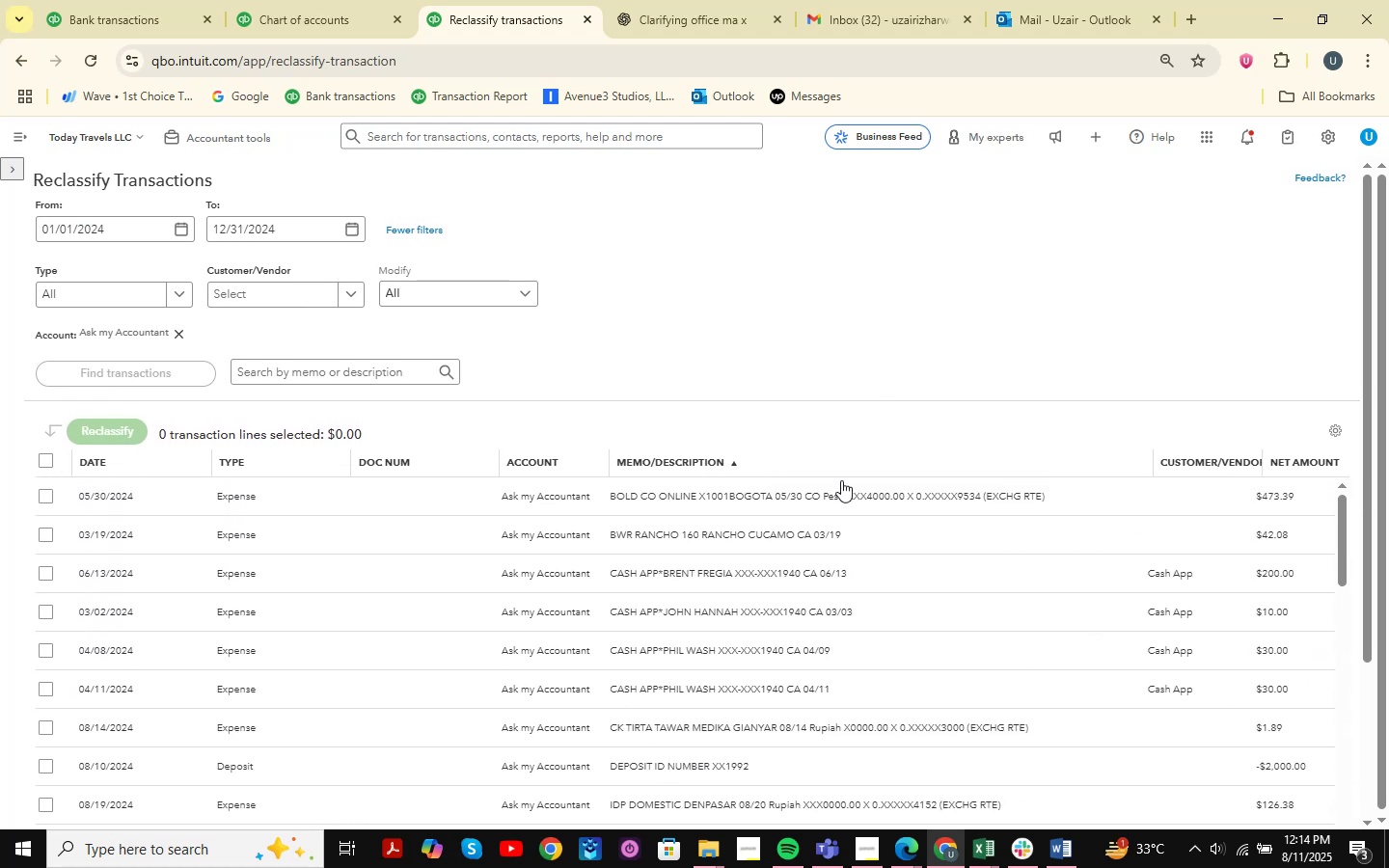 
scroll: coordinate [793, 546], scroll_direction: down, amount: 25.0
 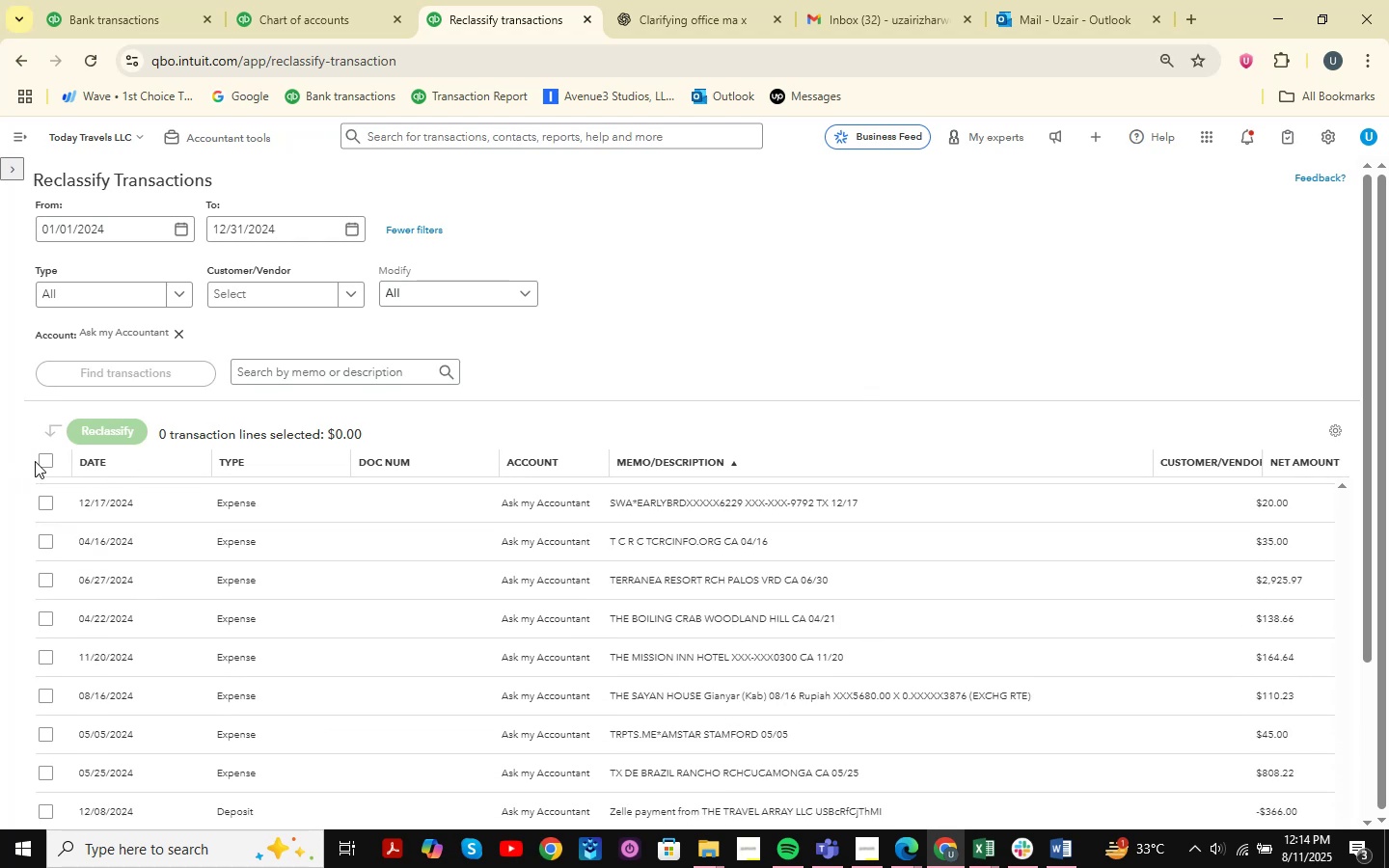 
left_click([43, 461])
 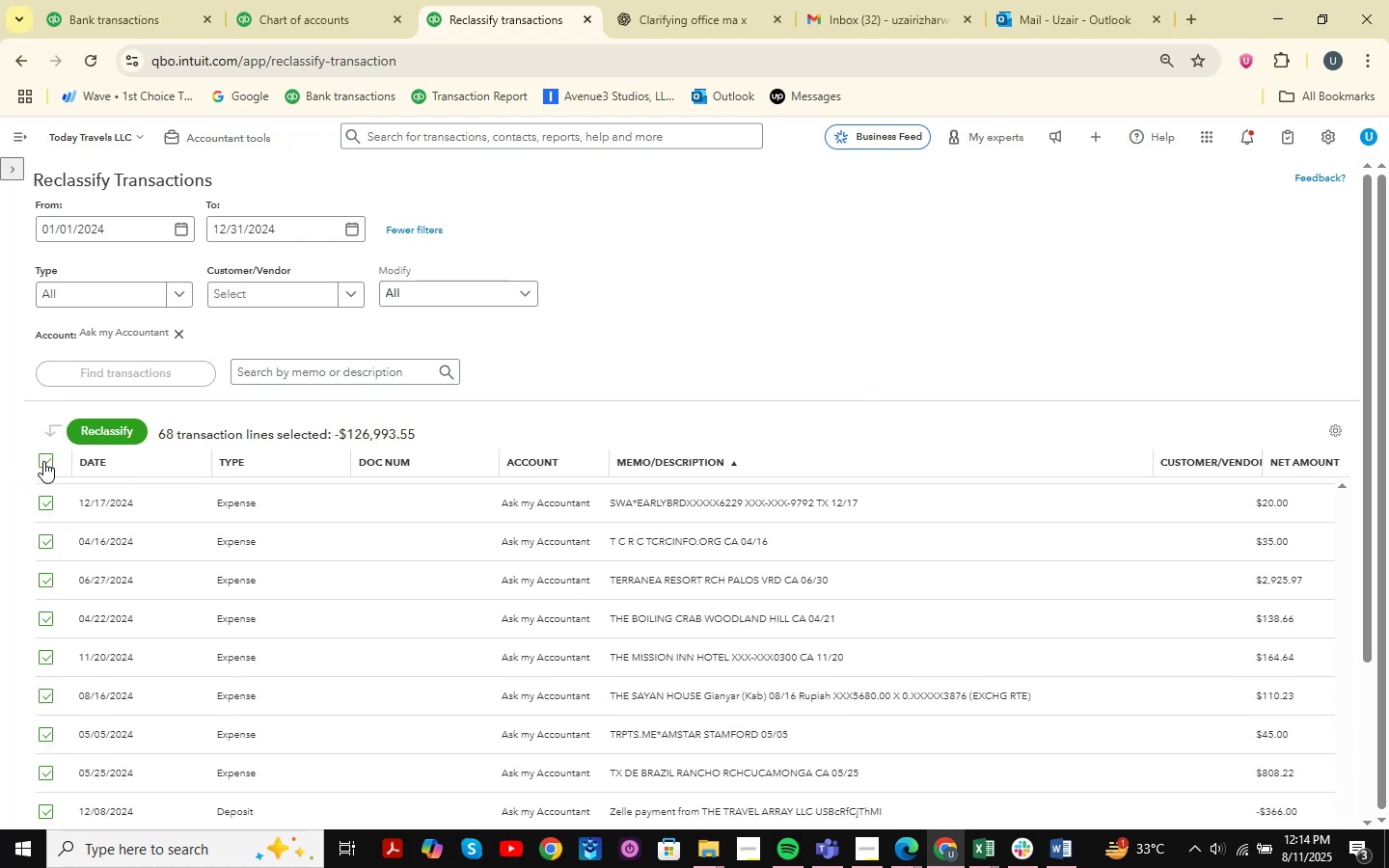 
left_click([43, 461])
 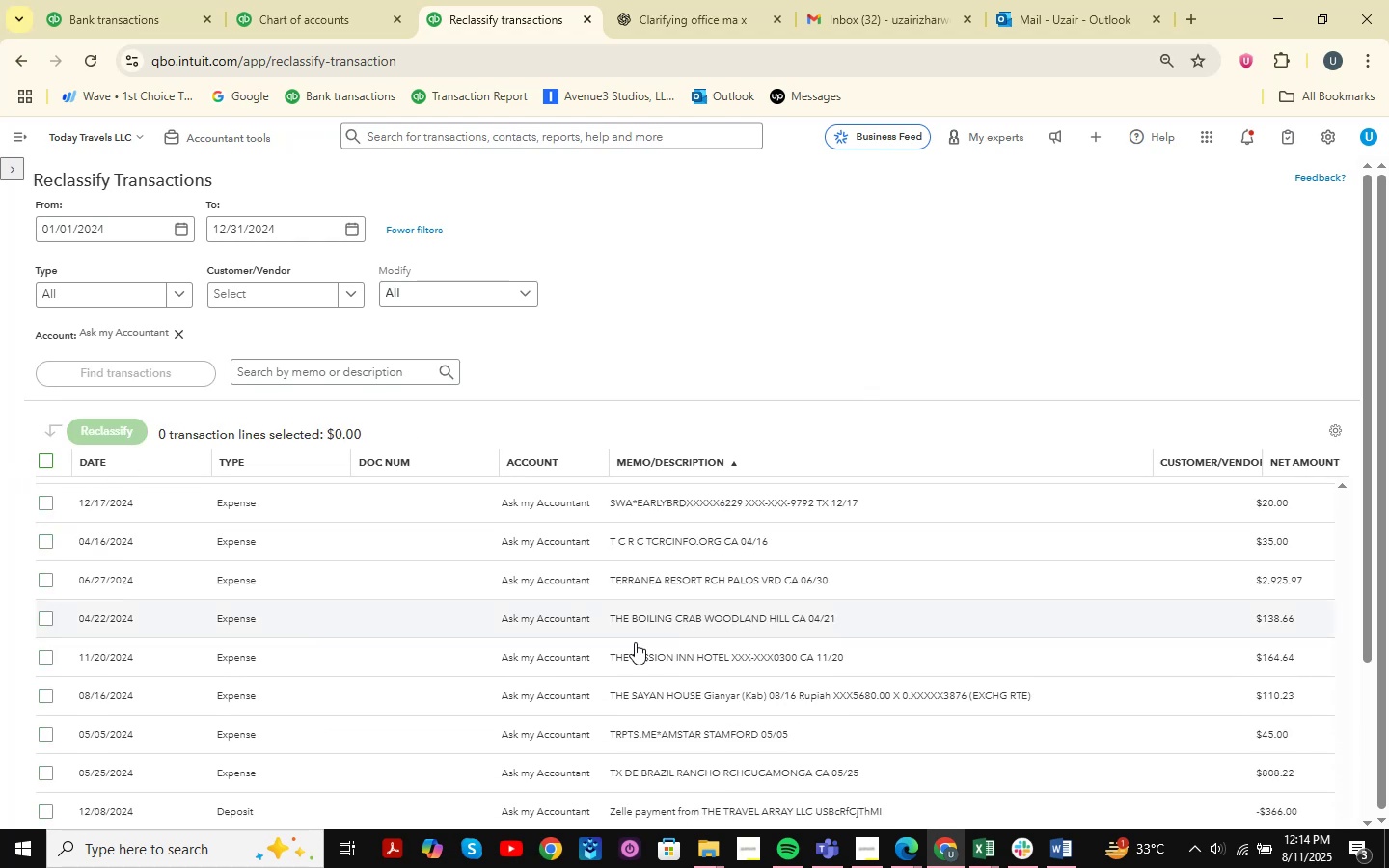 
scroll: coordinate [986, 626], scroll_direction: down, amount: 25.0
 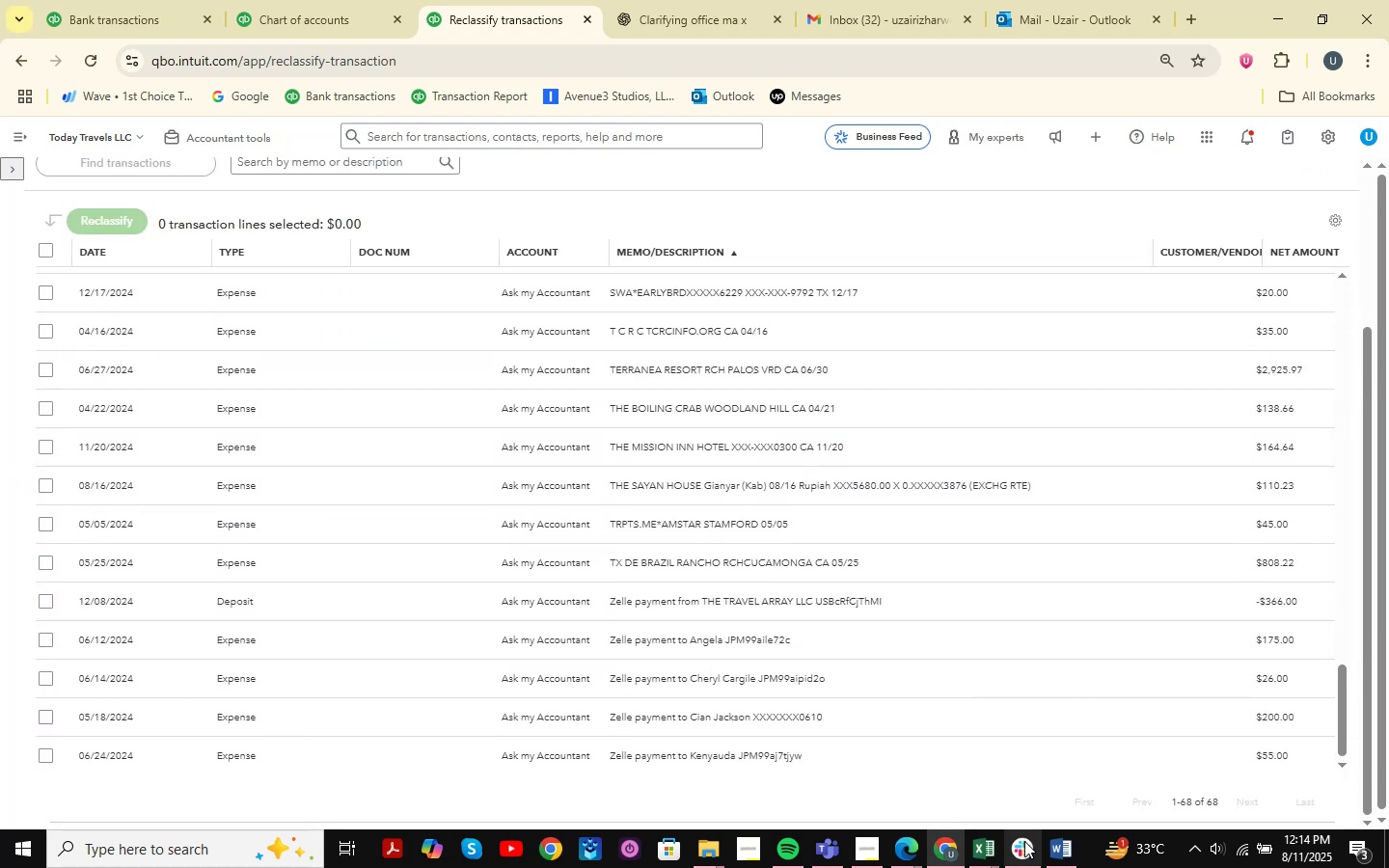 
mouse_move([720, 761])
 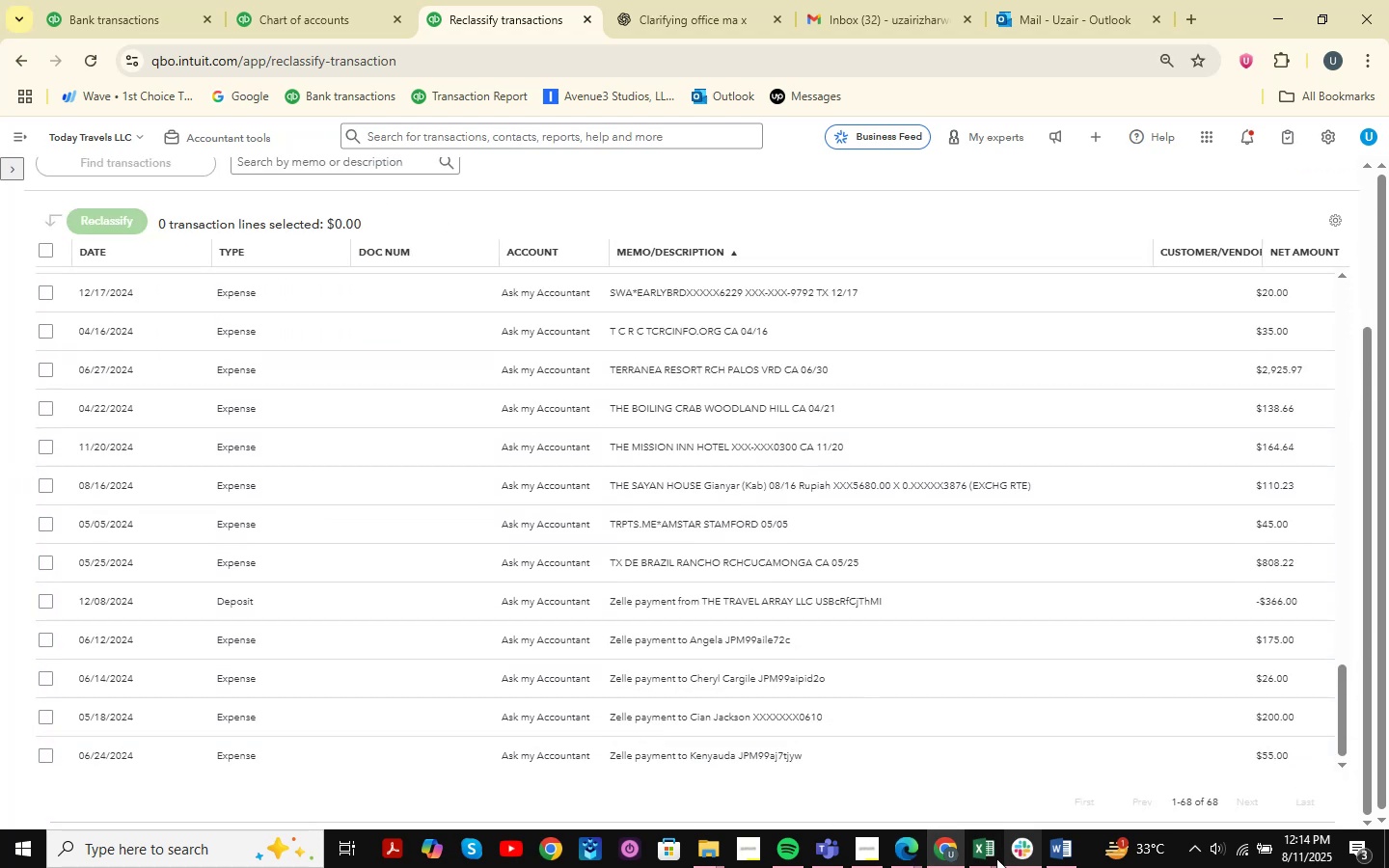 
left_click([985, 858])
 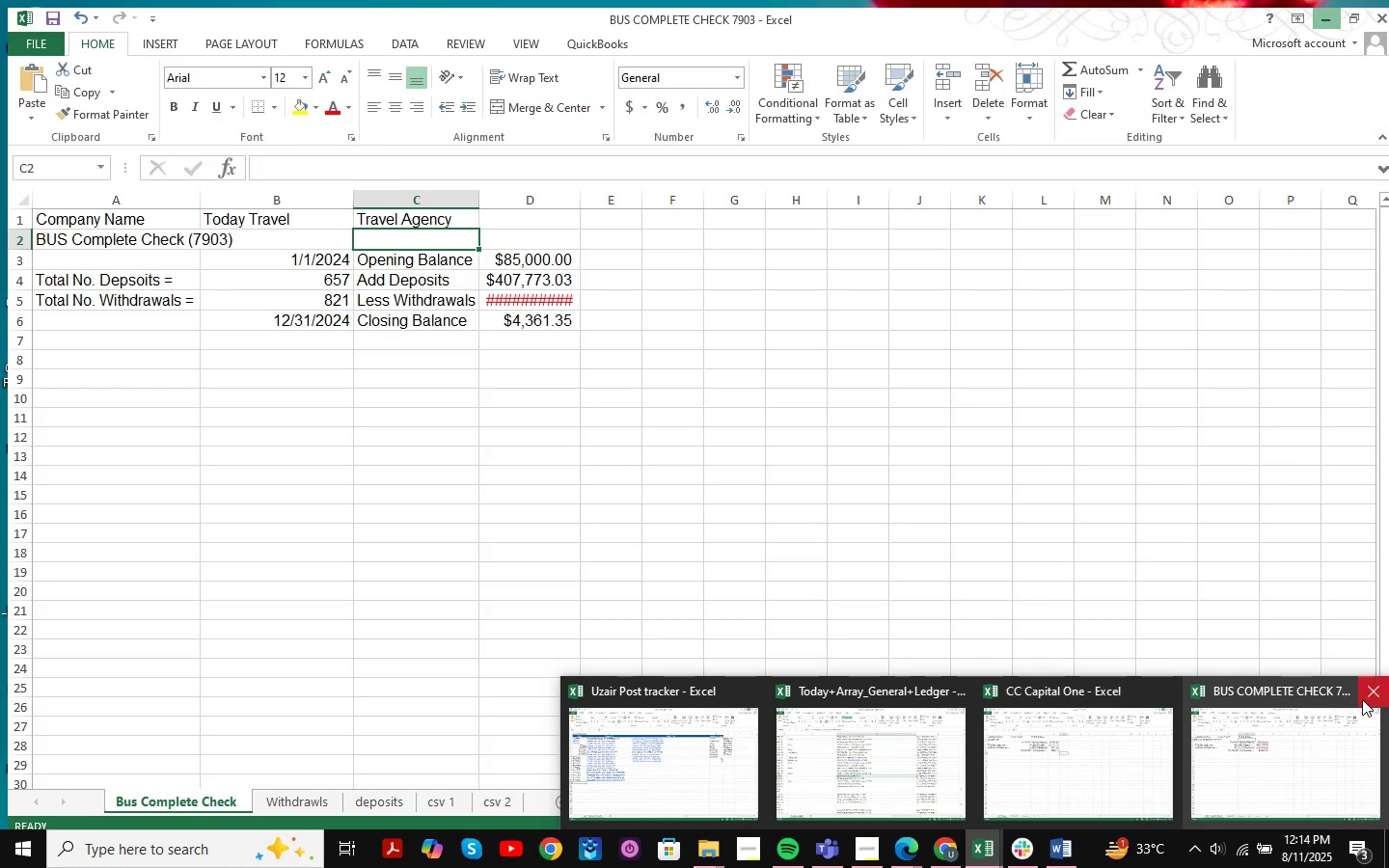 
left_click([1375, 691])
 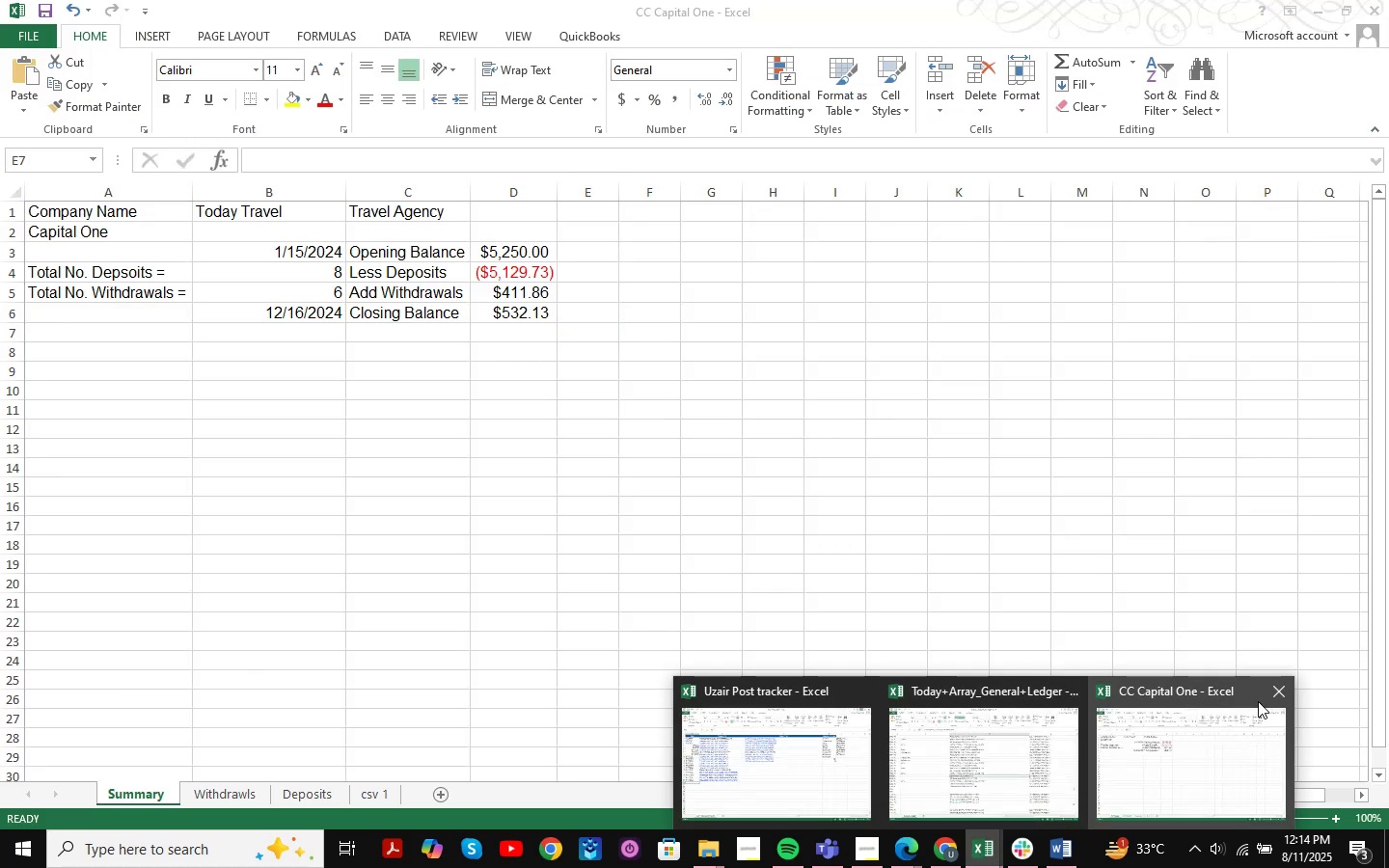 
left_click([1266, 699])
 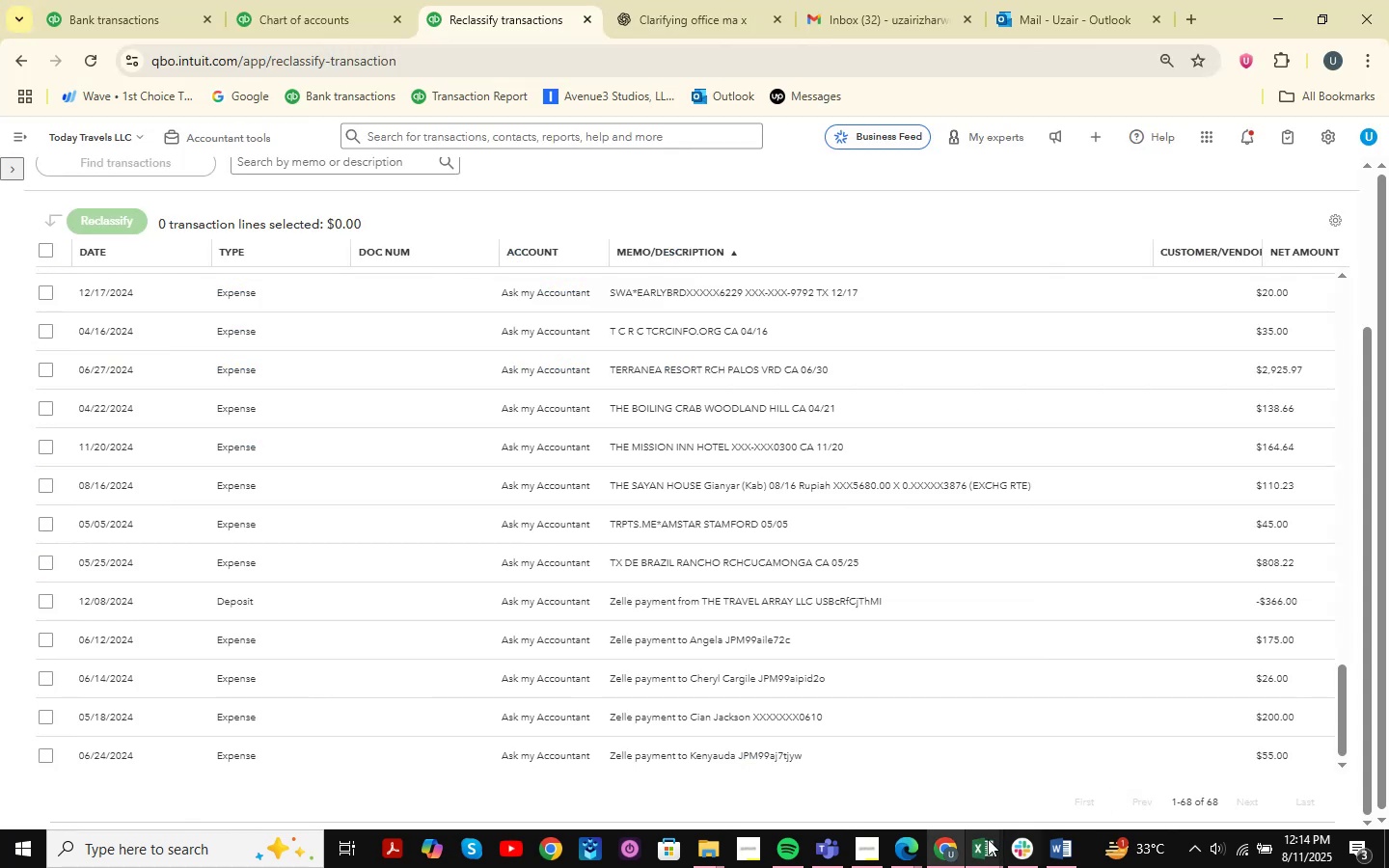 
double_click([1077, 772])
 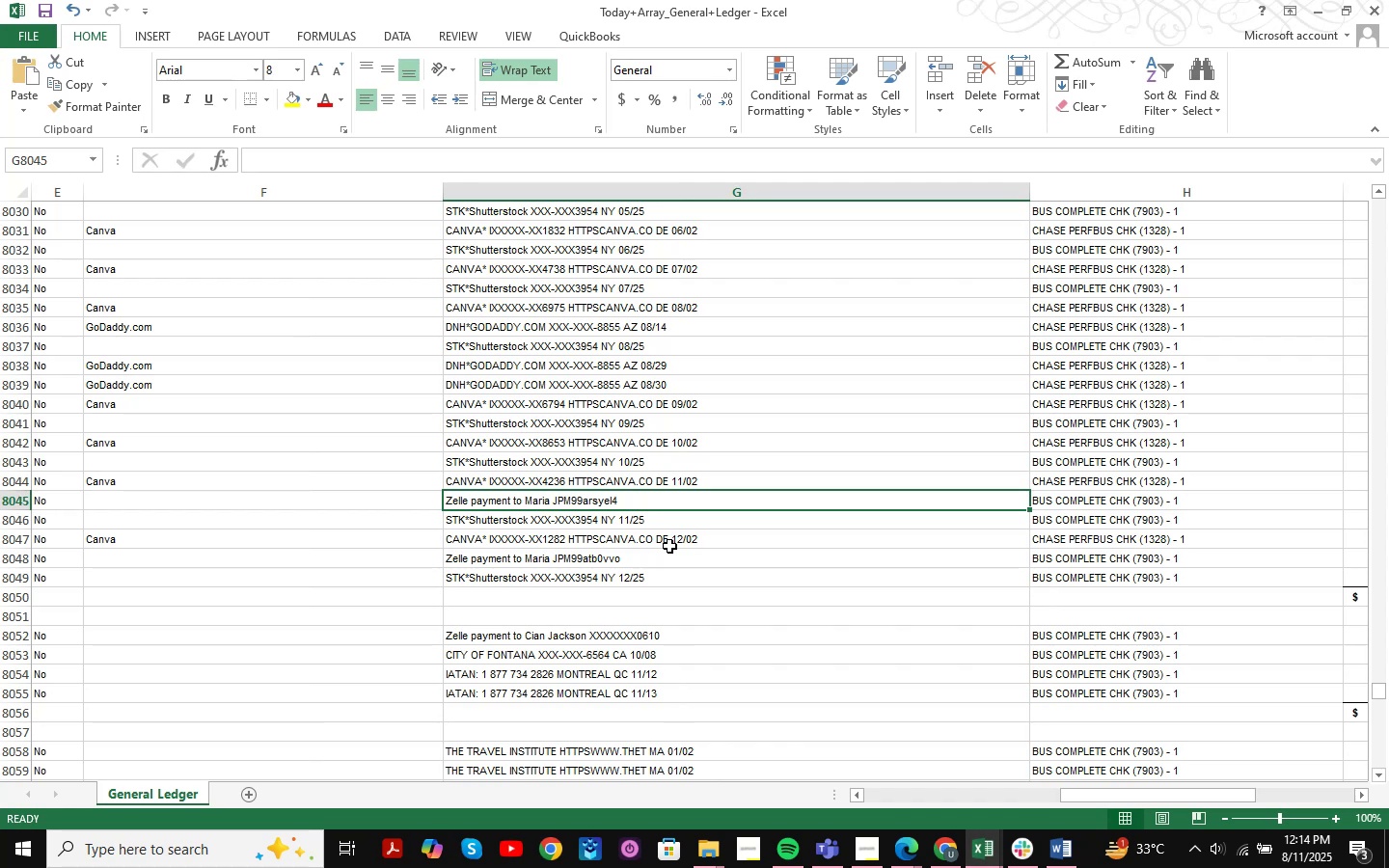 
wait(7.94)
 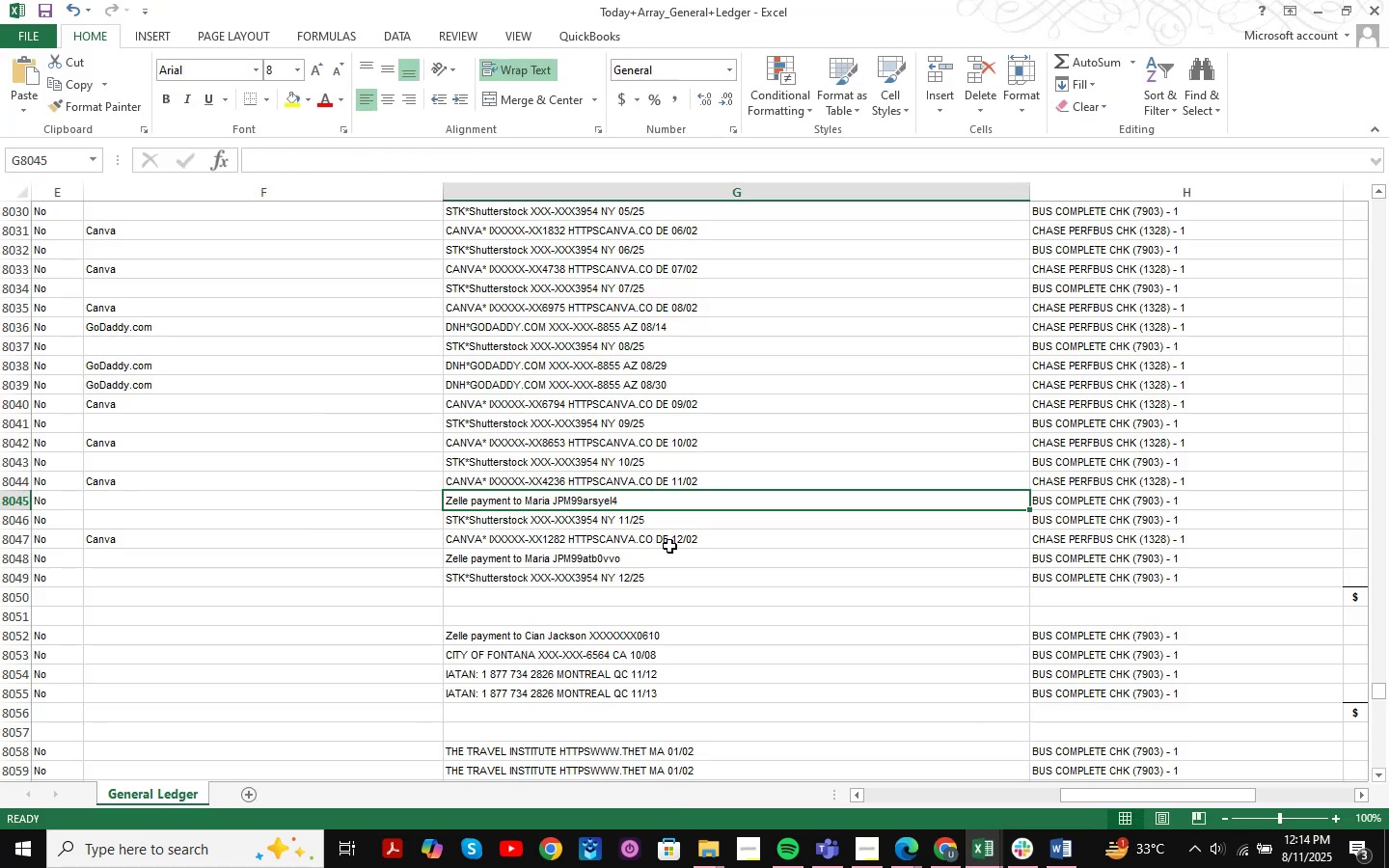 
scroll: coordinate [710, 547], scroll_direction: up, amount: 24.0
 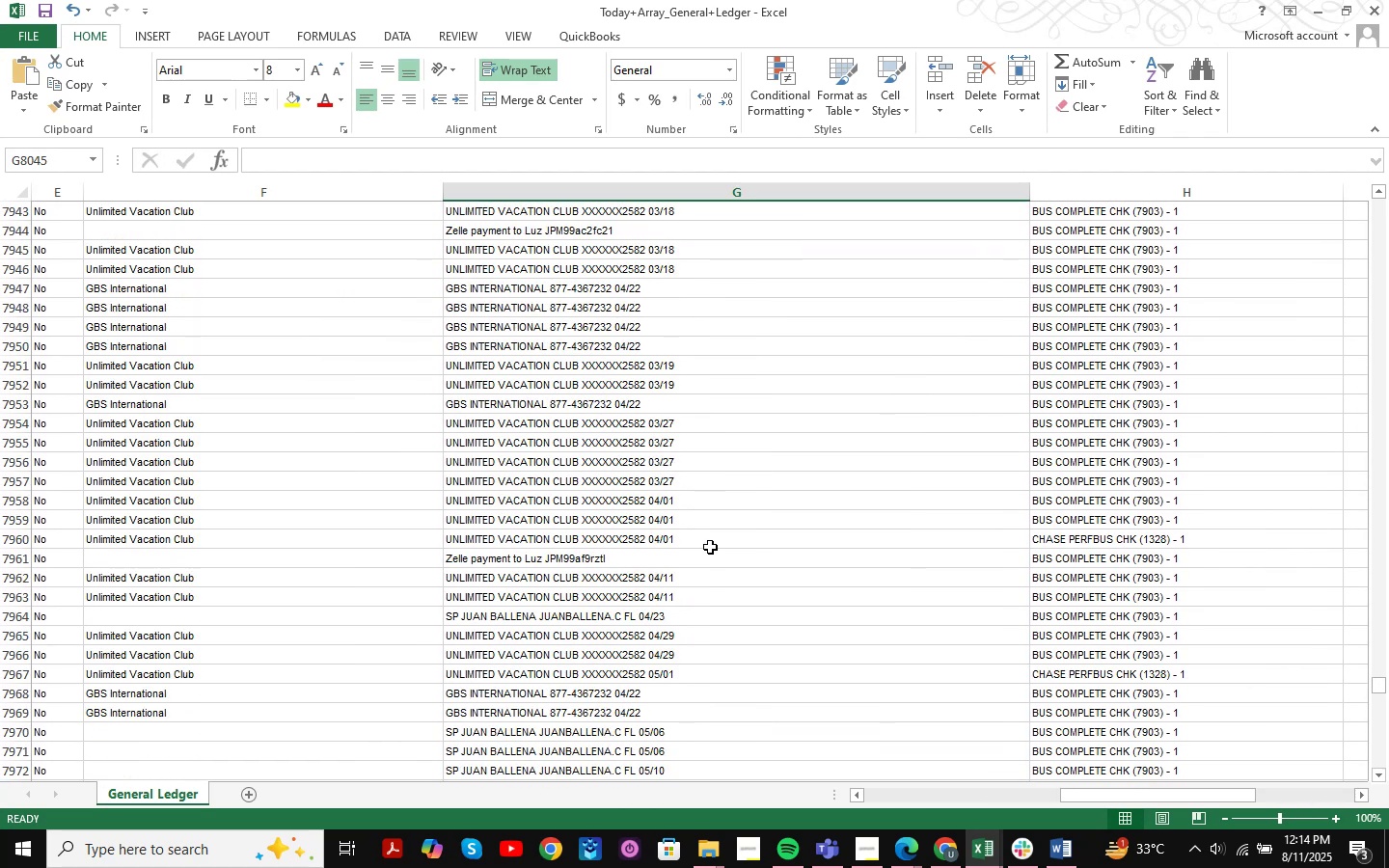 
scroll: coordinate [710, 547], scroll_direction: down, amount: 35.0
 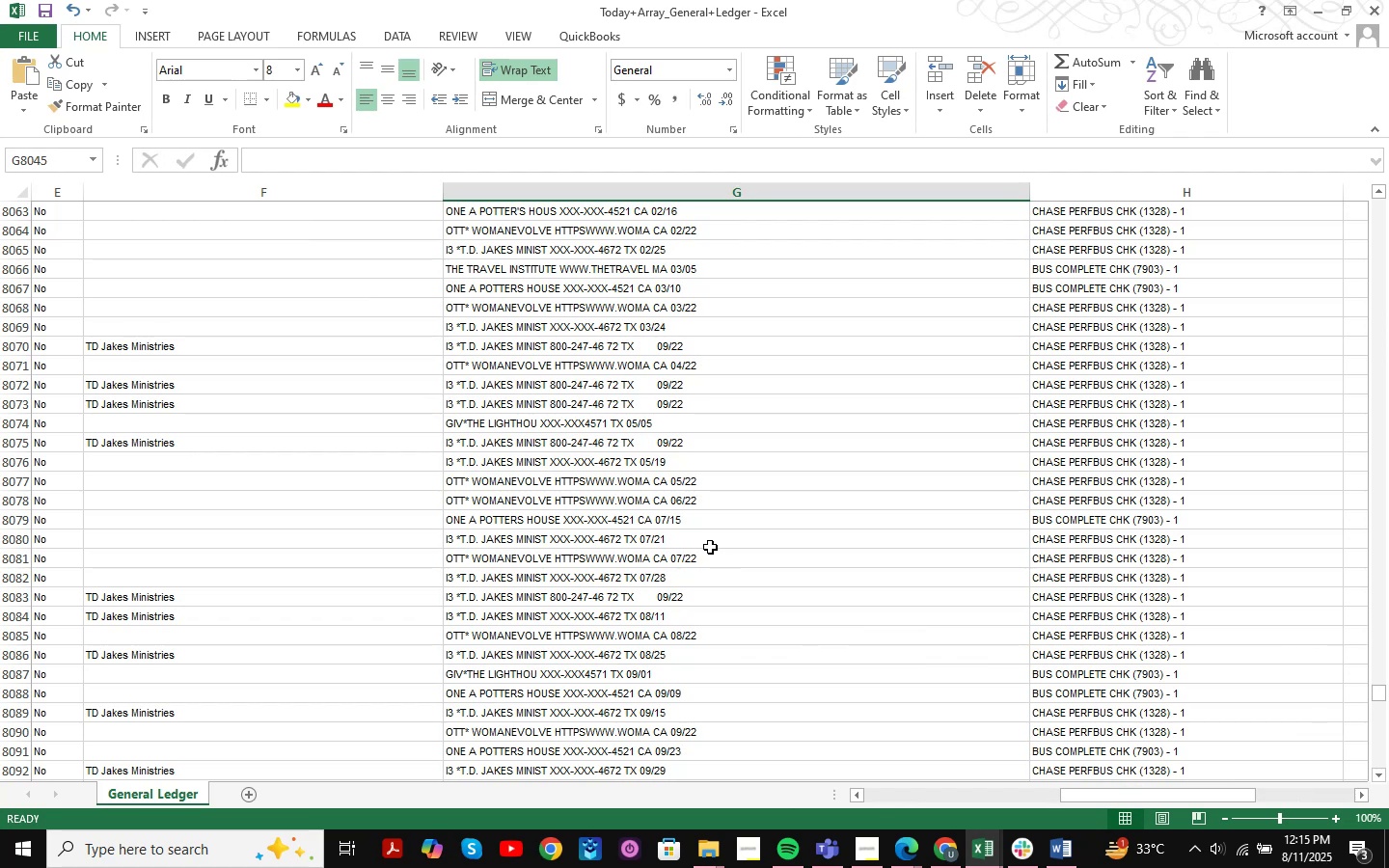 
wait(21.78)
 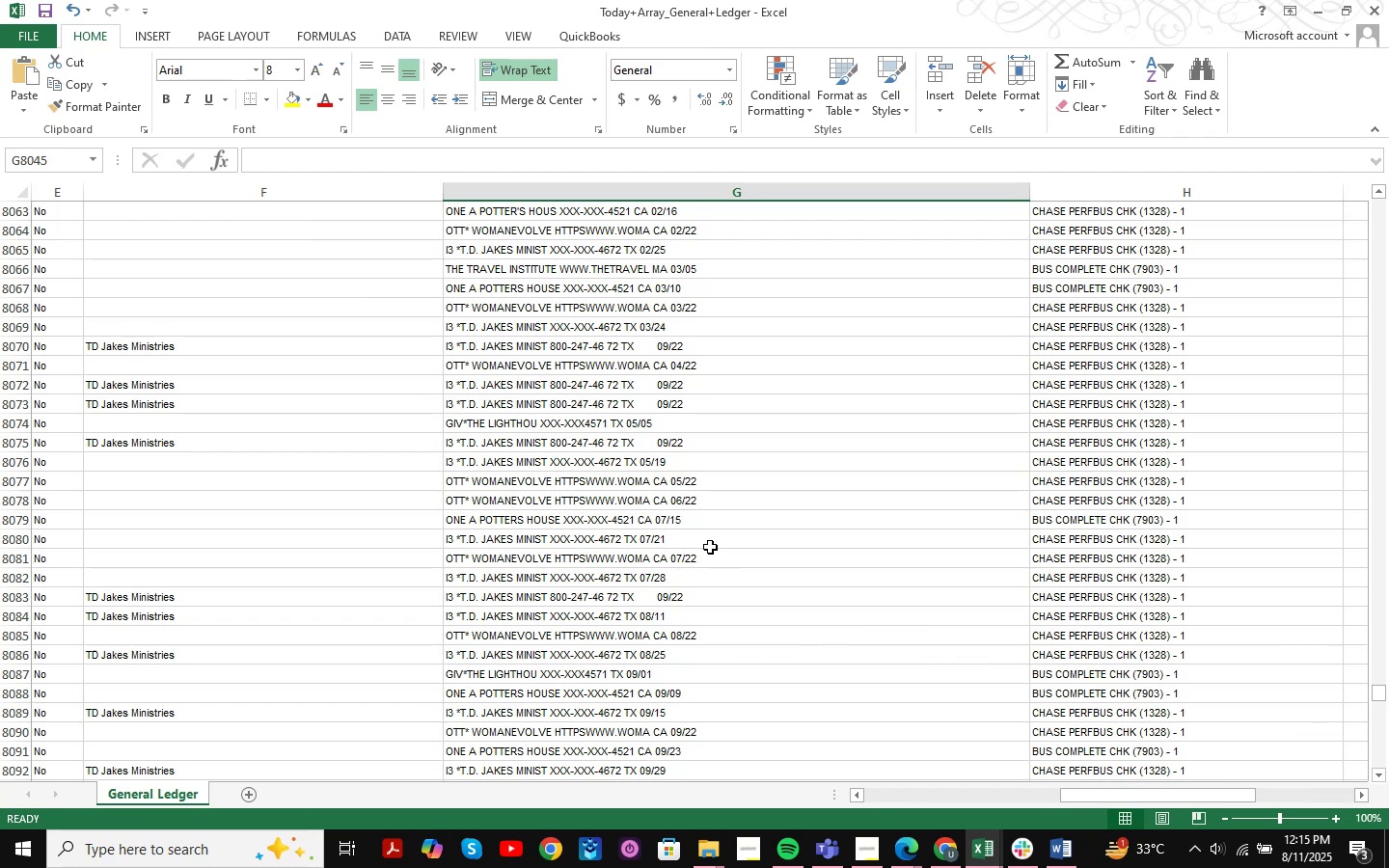 
scroll: coordinate [688, 478], scroll_direction: down, amount: 6.0
 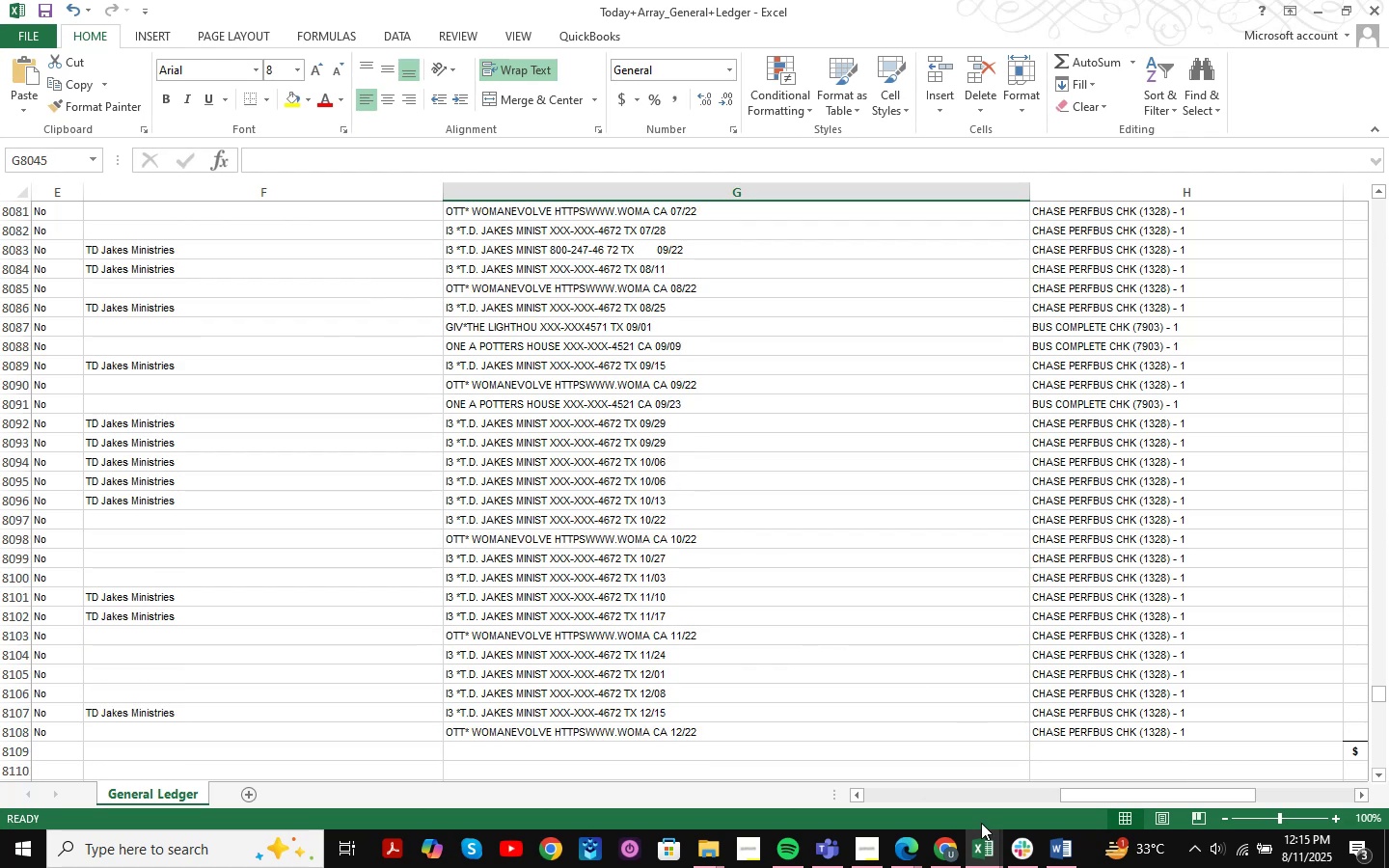 
left_click([978, 862])
 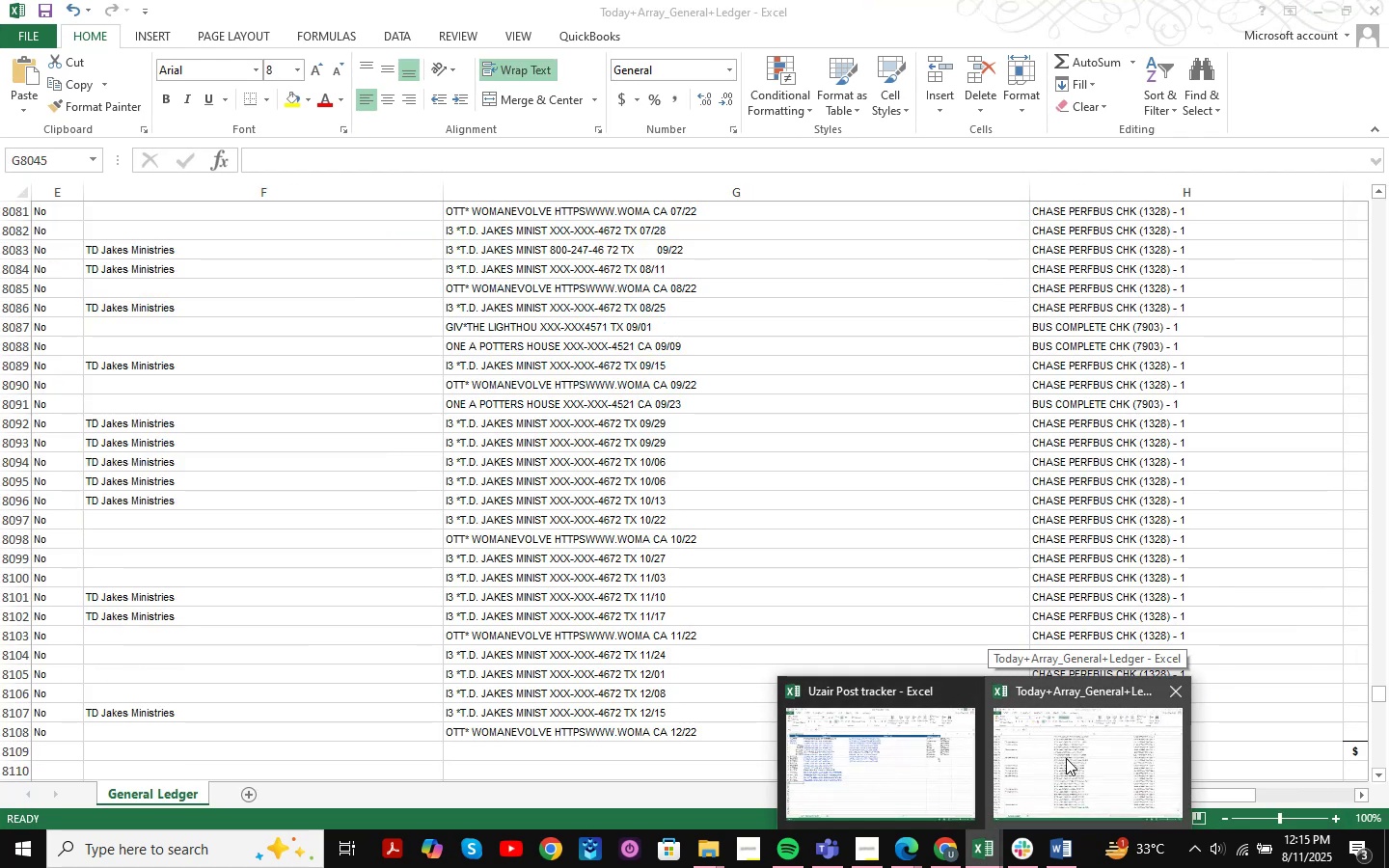 
wait(6.11)
 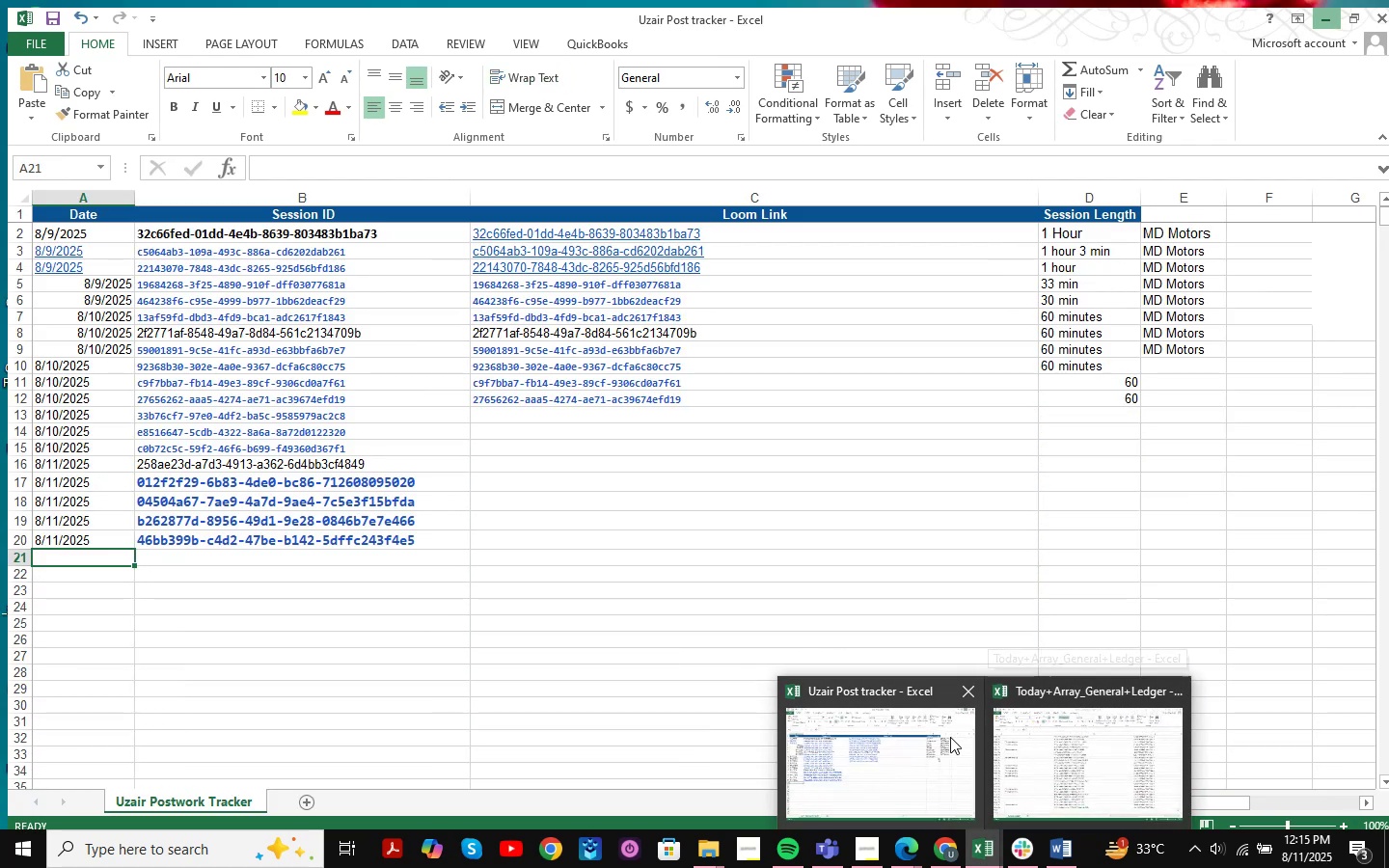 
left_click([1067, 758])
 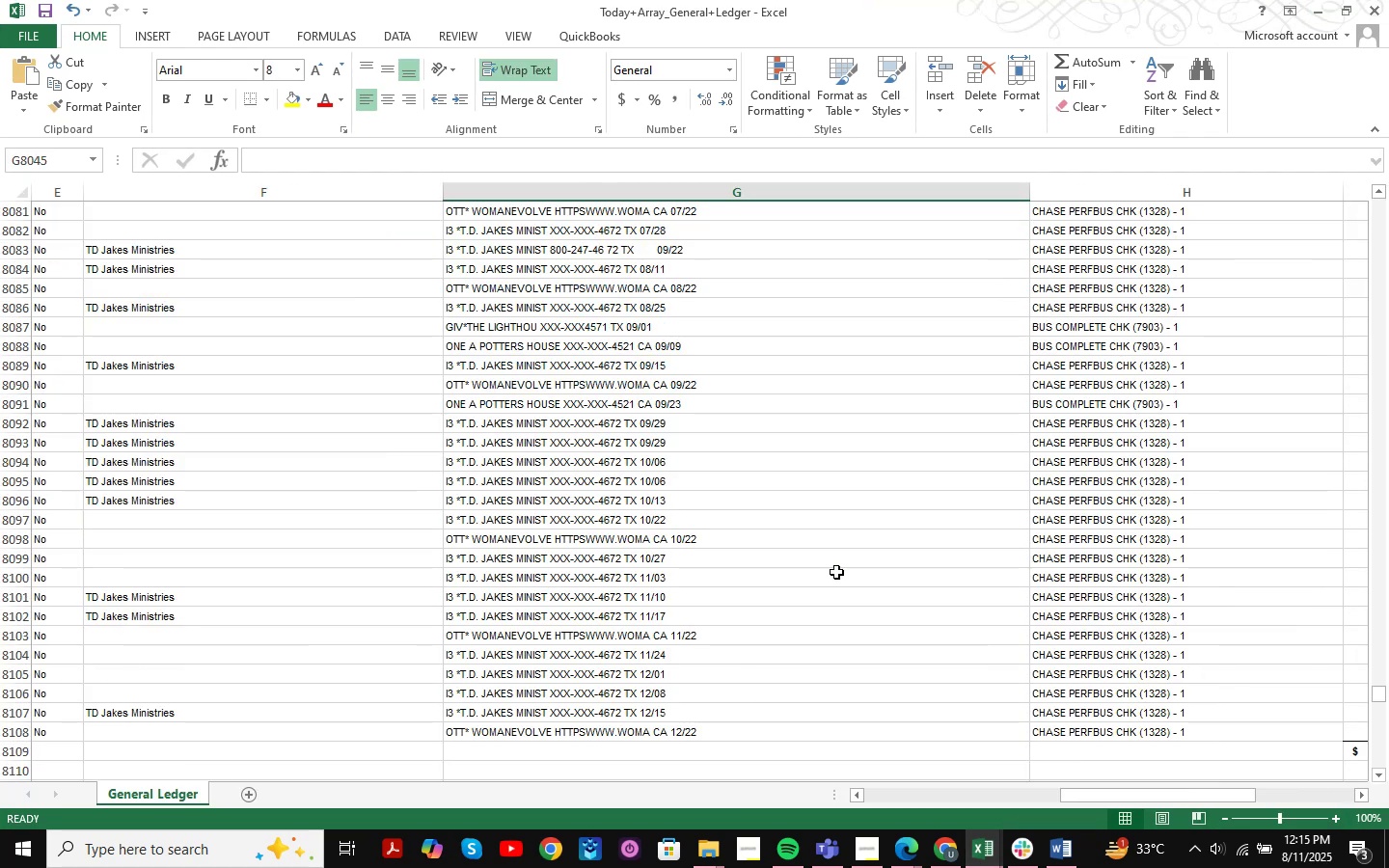 
scroll: coordinate [764, 485], scroll_direction: down, amount: 6.0
 